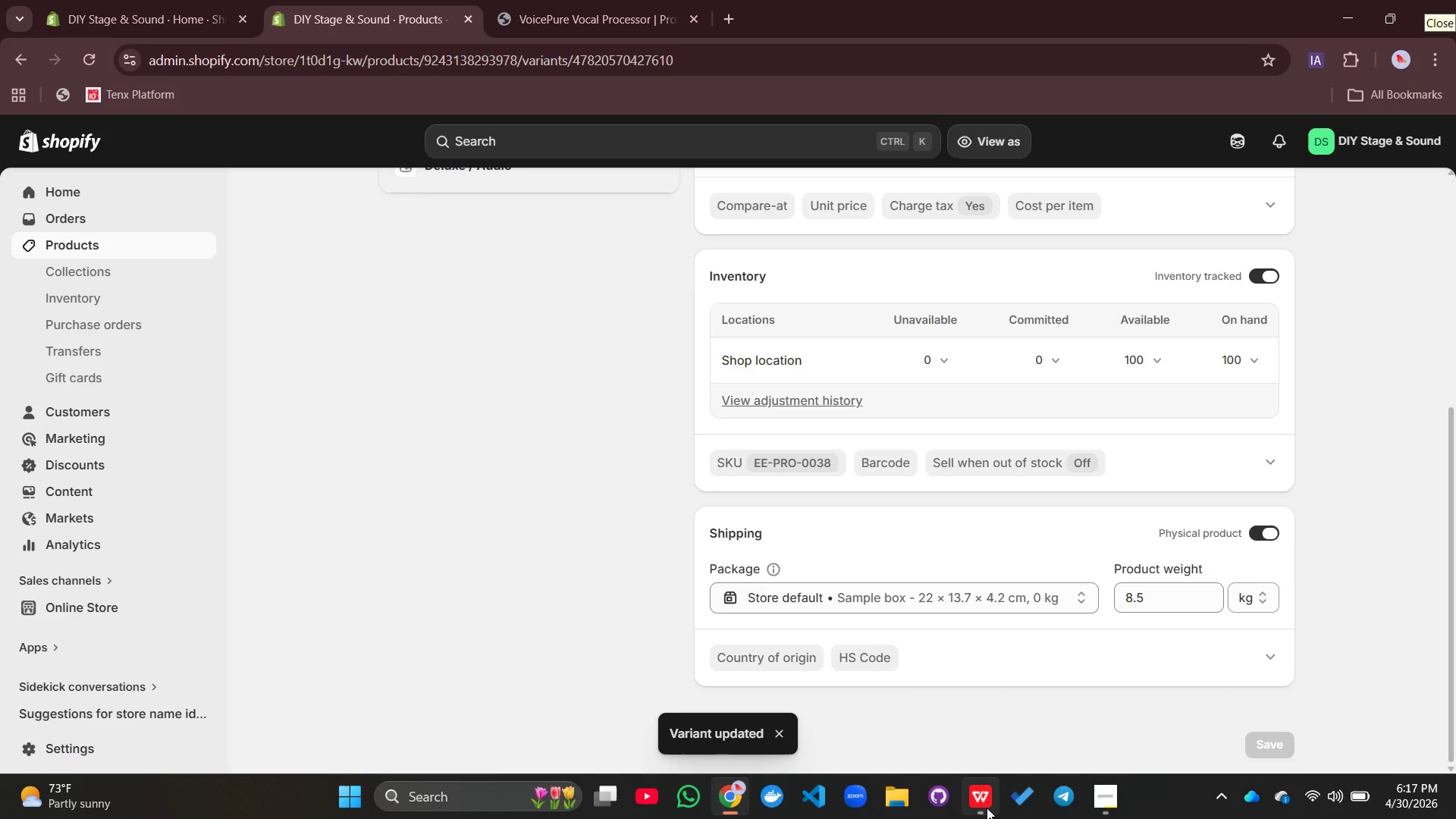 
scroll: coordinate [951, 372], scroll_direction: up, amount: 6.0
 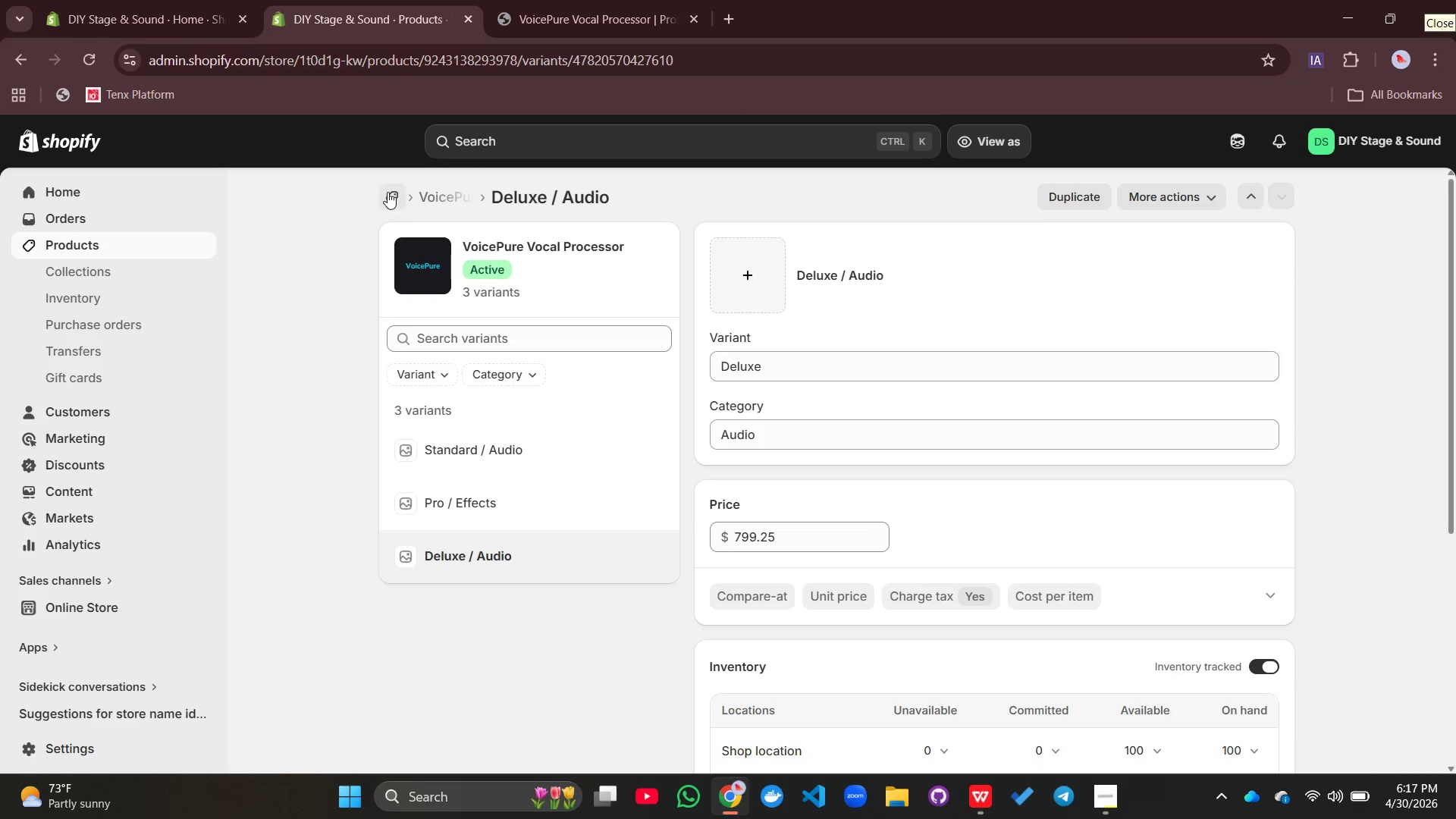 
left_click([388, 192])
 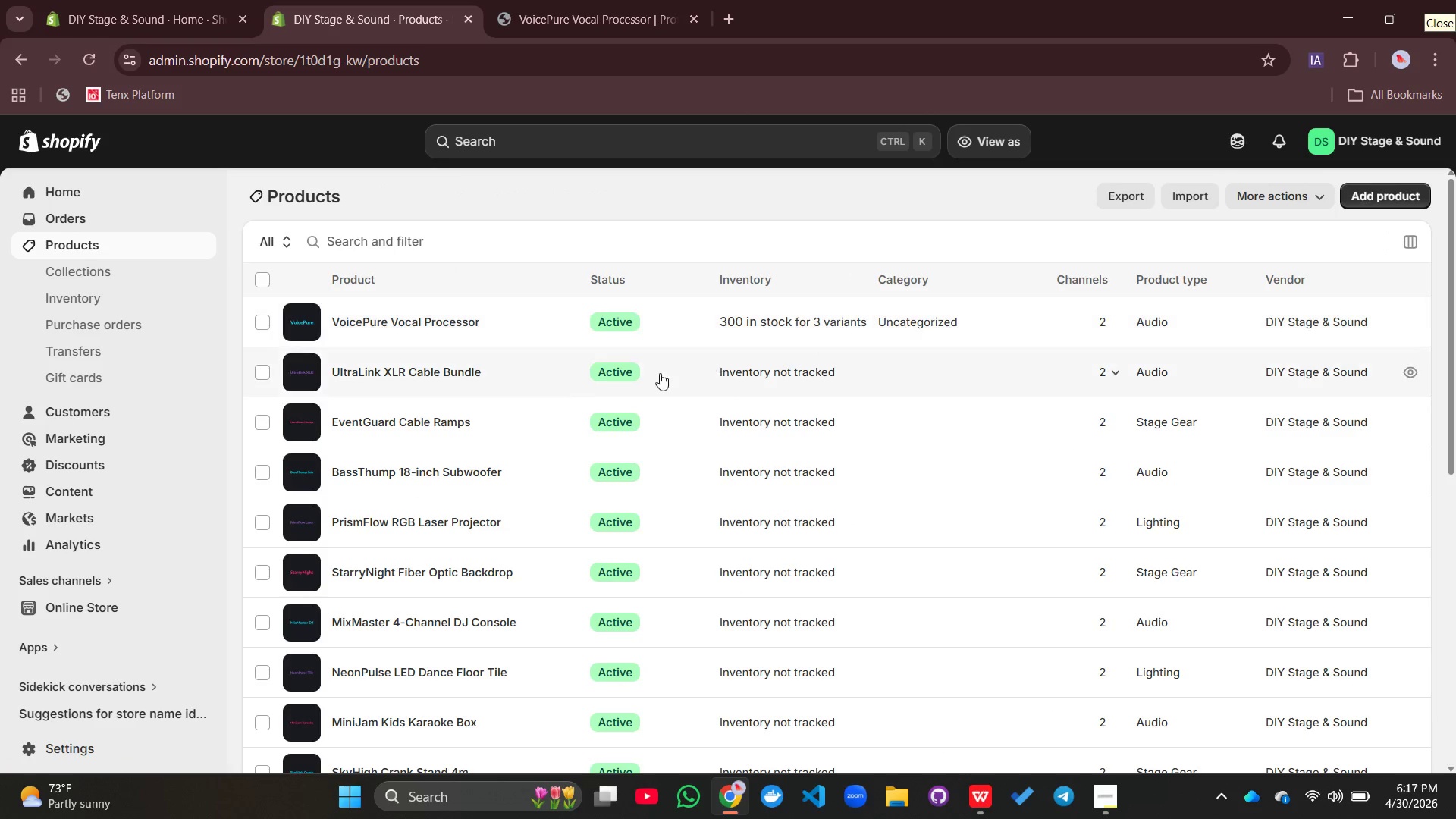 
wait(5.42)
 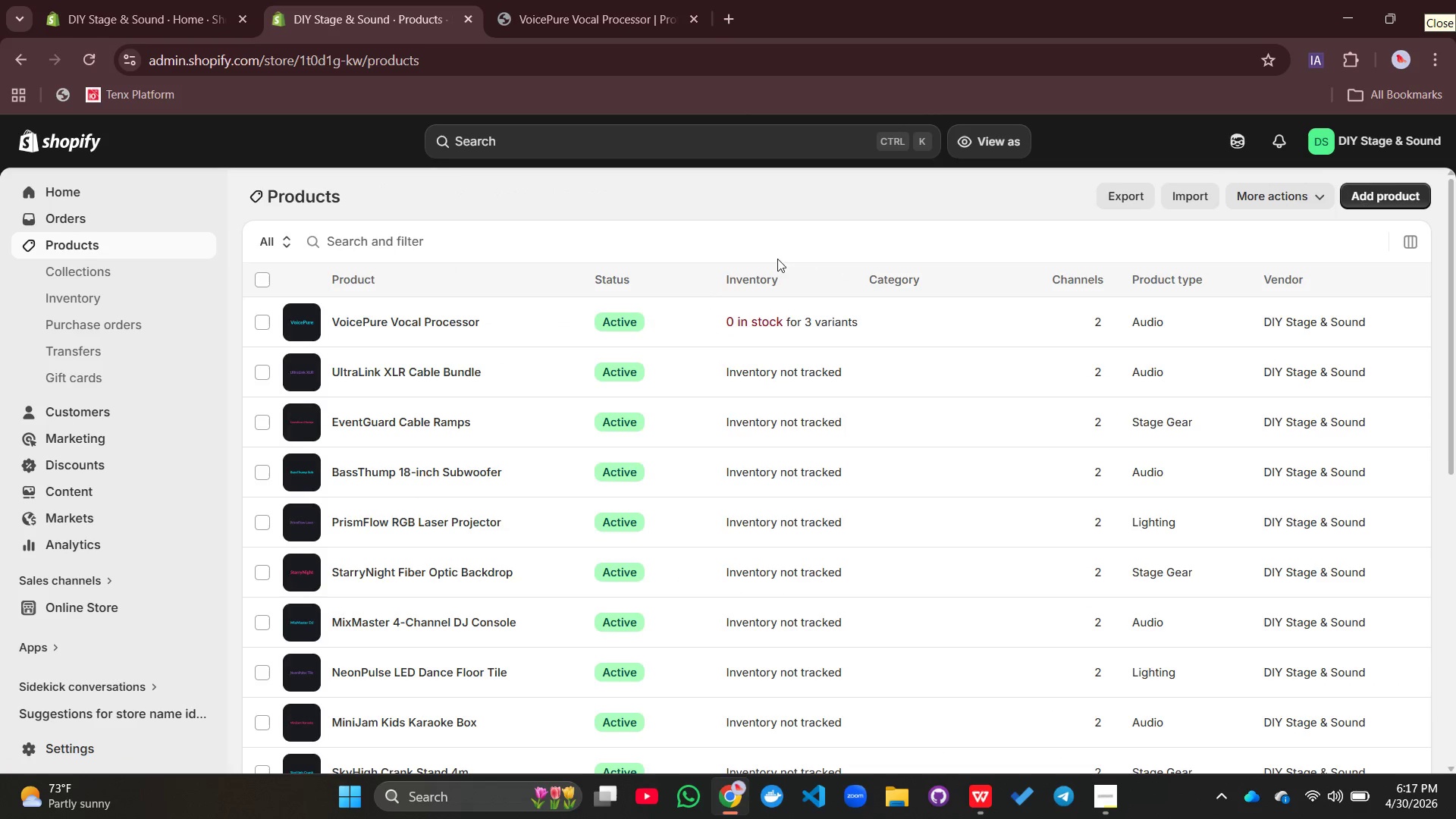 
left_click([448, 372])
 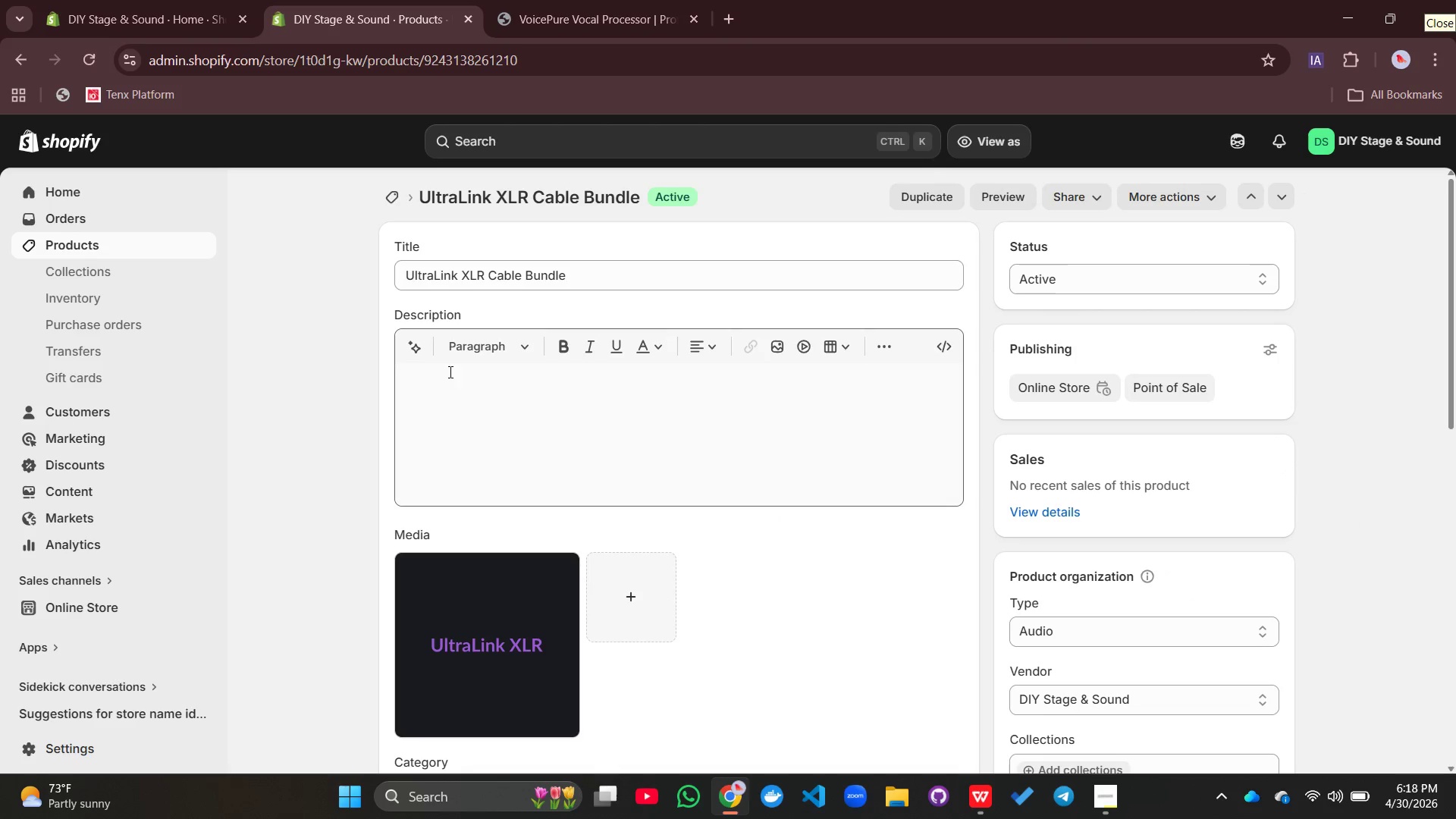 
wait(6.34)
 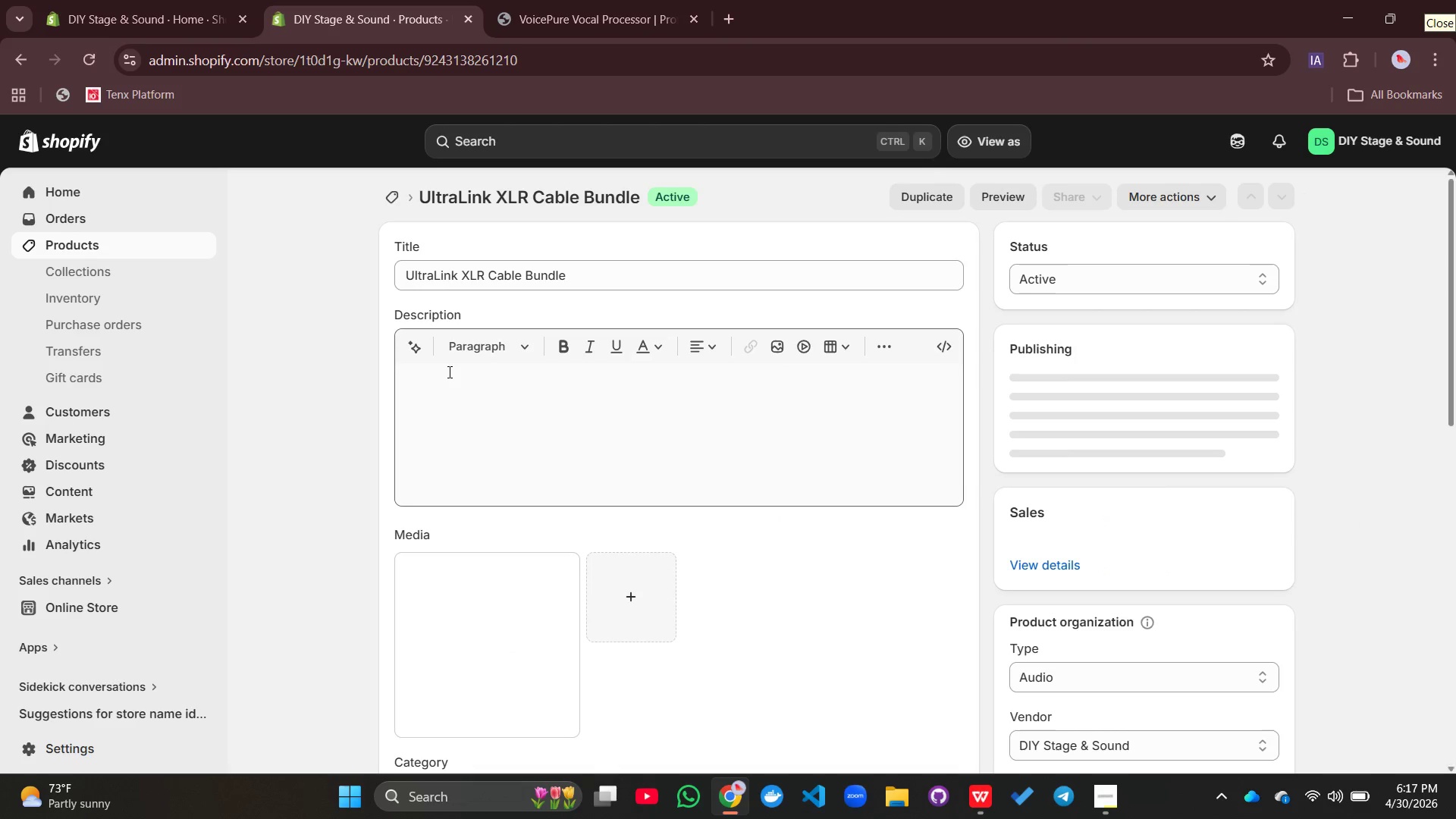 
left_click([396, 202])
 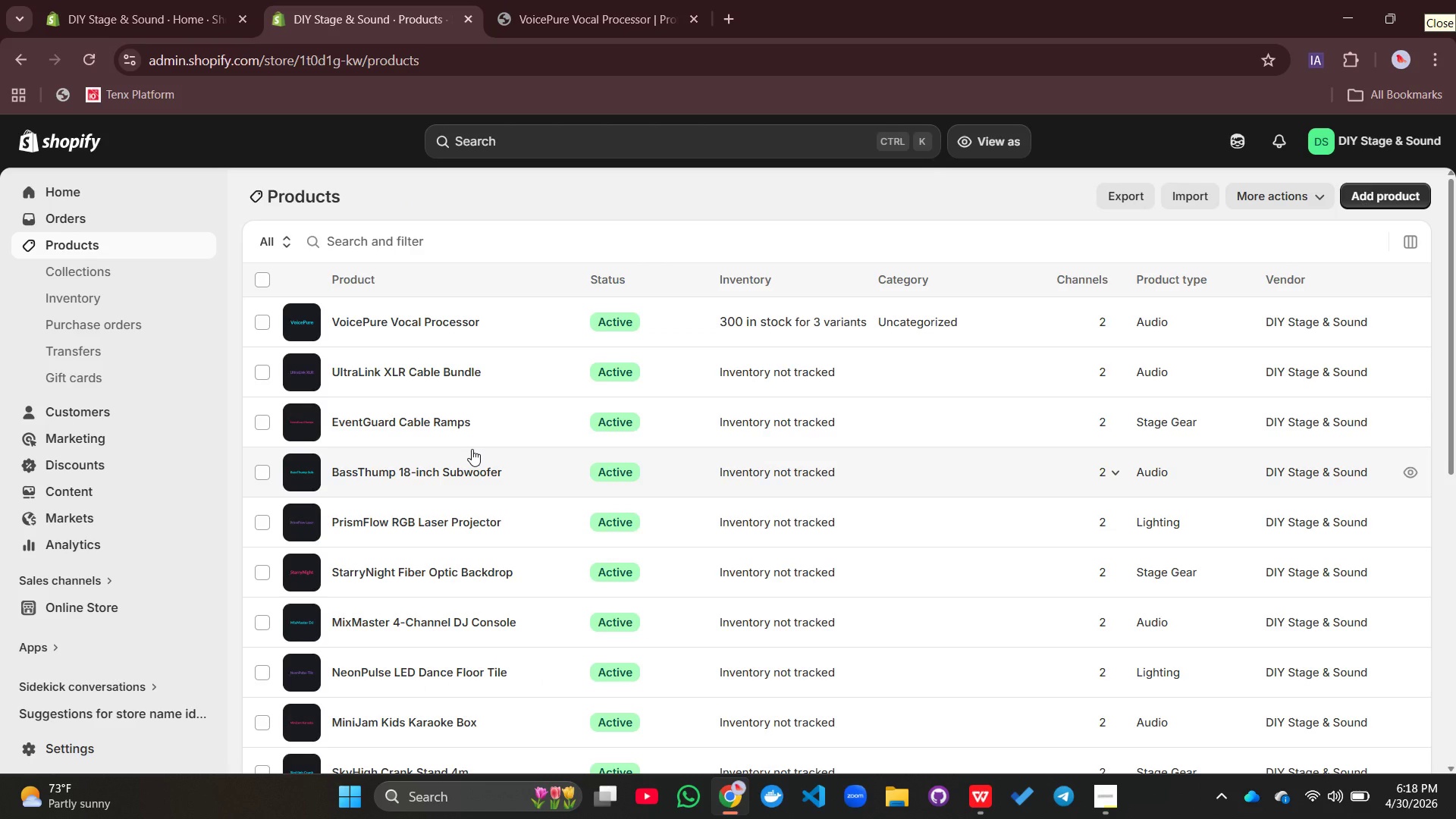 
scroll: coordinate [472, 449], scroll_direction: none, amount: 0.0
 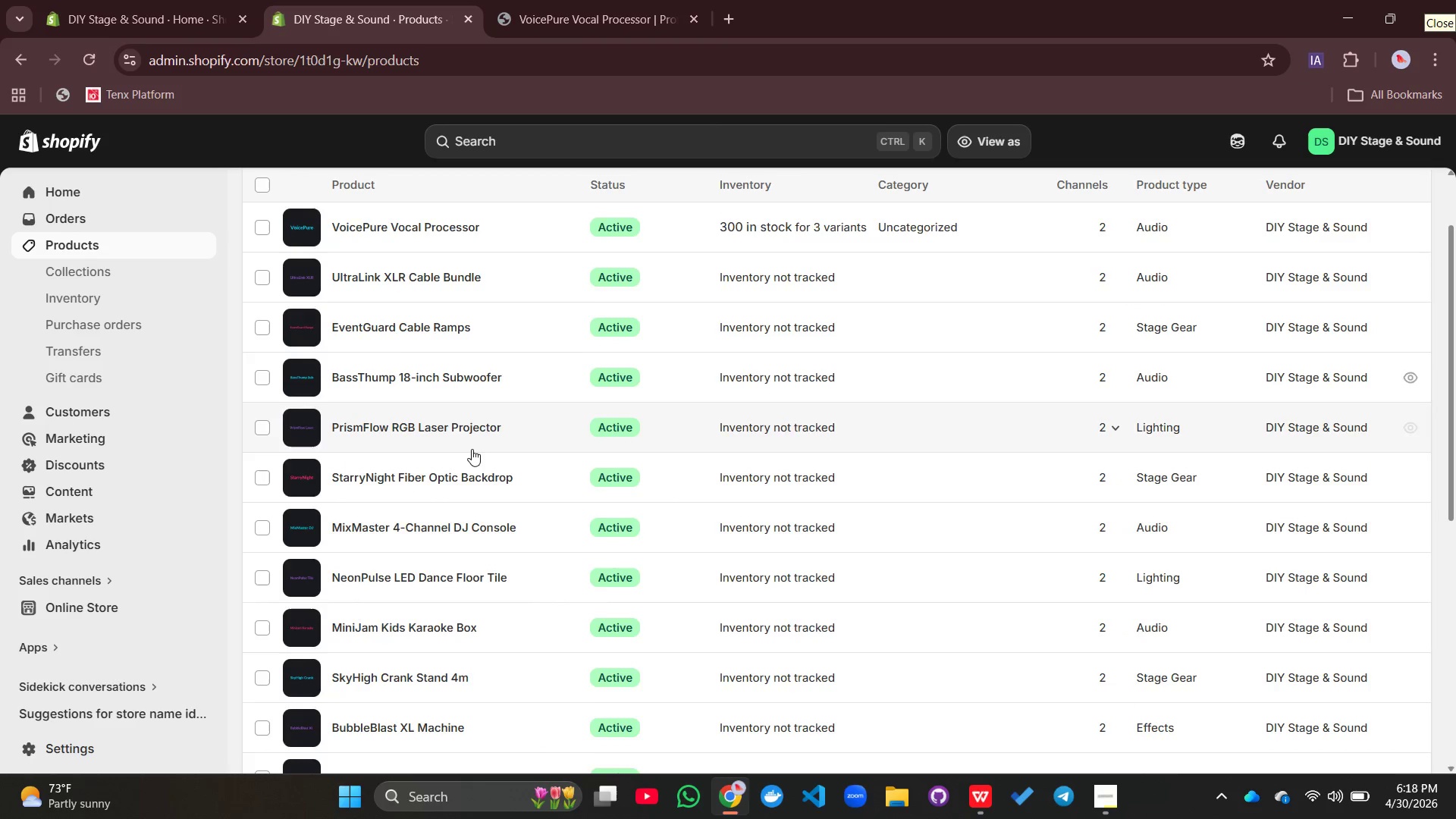 
scroll: coordinate [472, 449], scroll_direction: down, amount: 4.0
 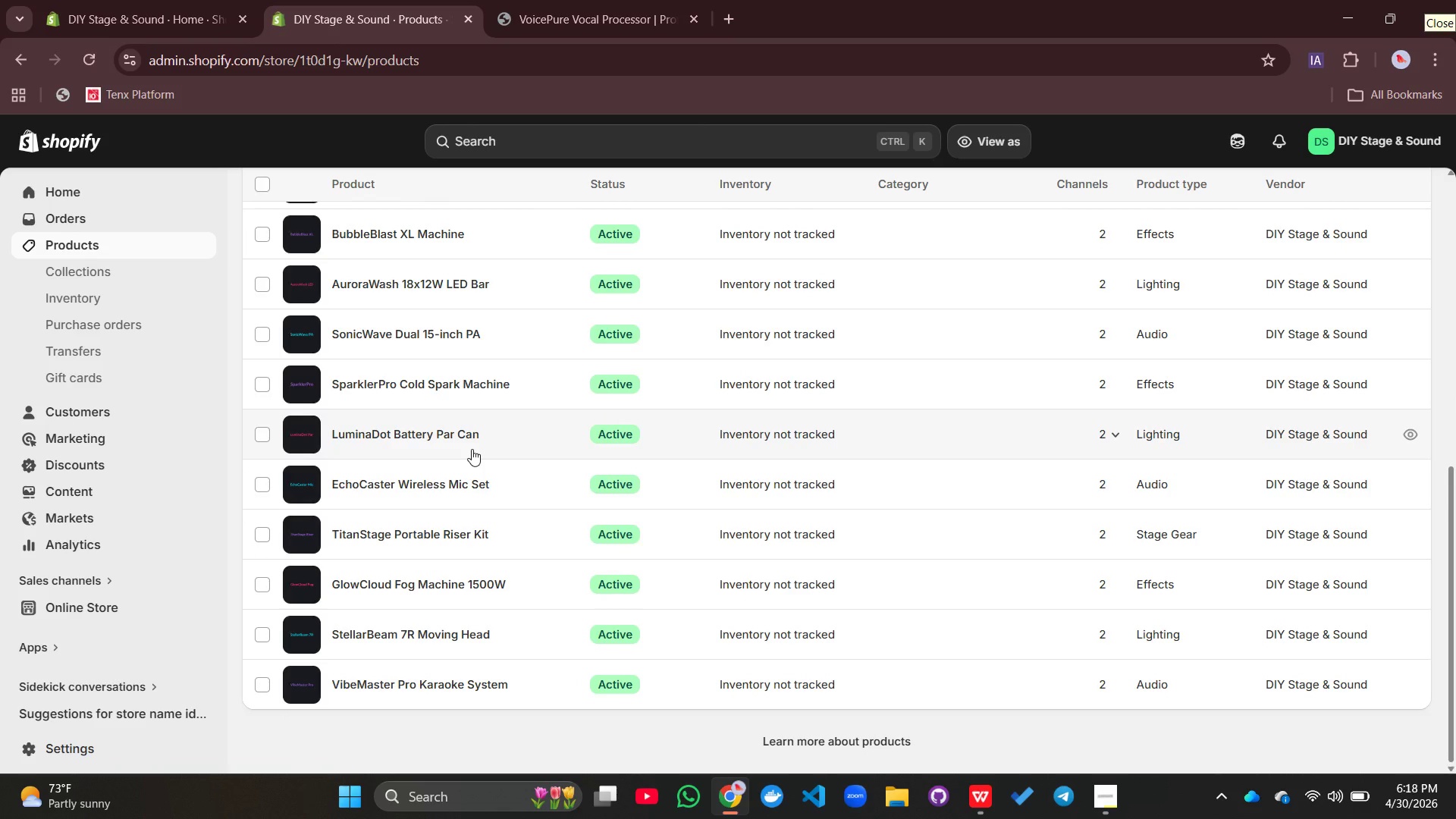 
wait(5.14)
 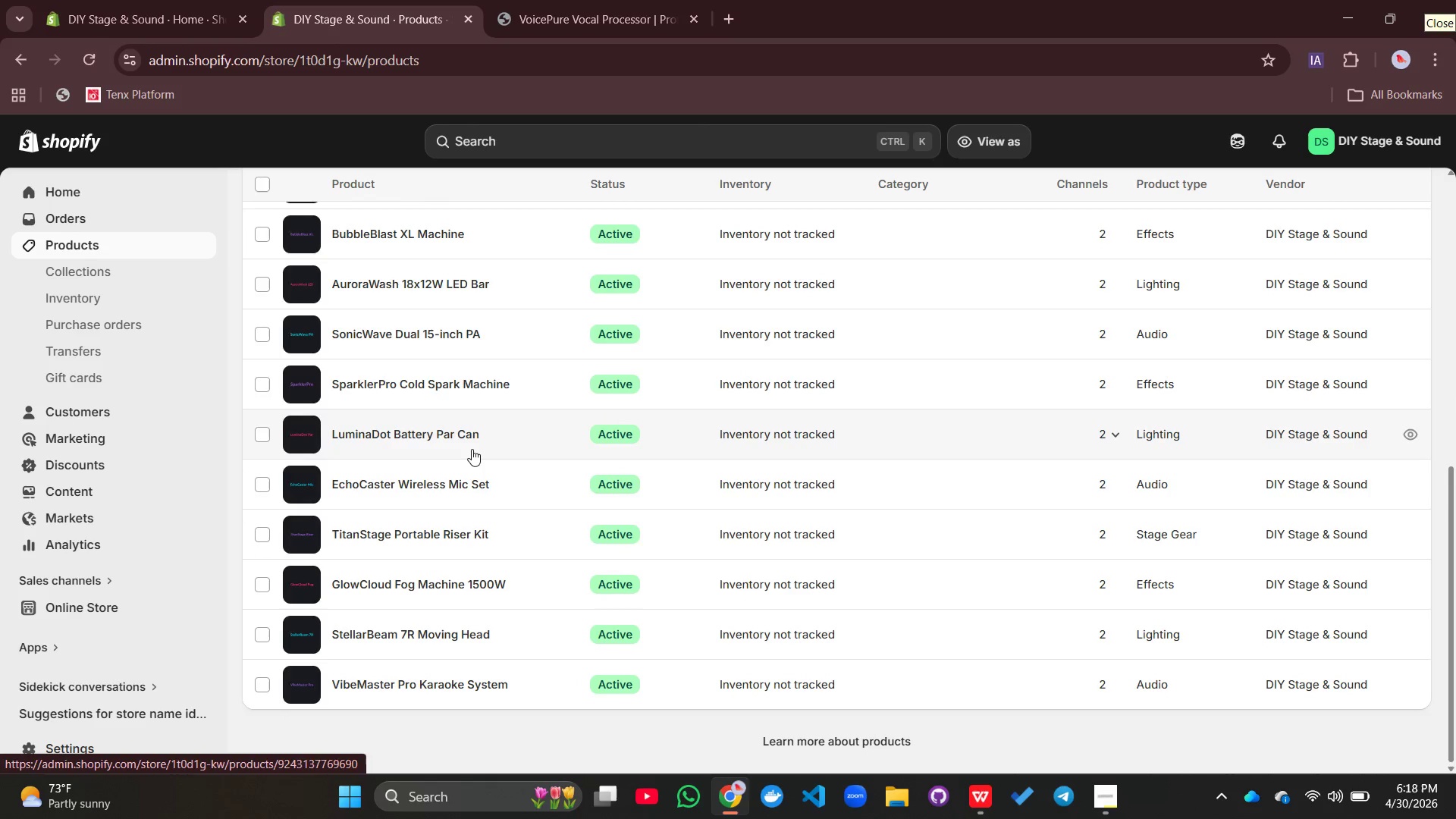 
scroll: coordinate [472, 449], scroll_direction: up, amount: 3.0
 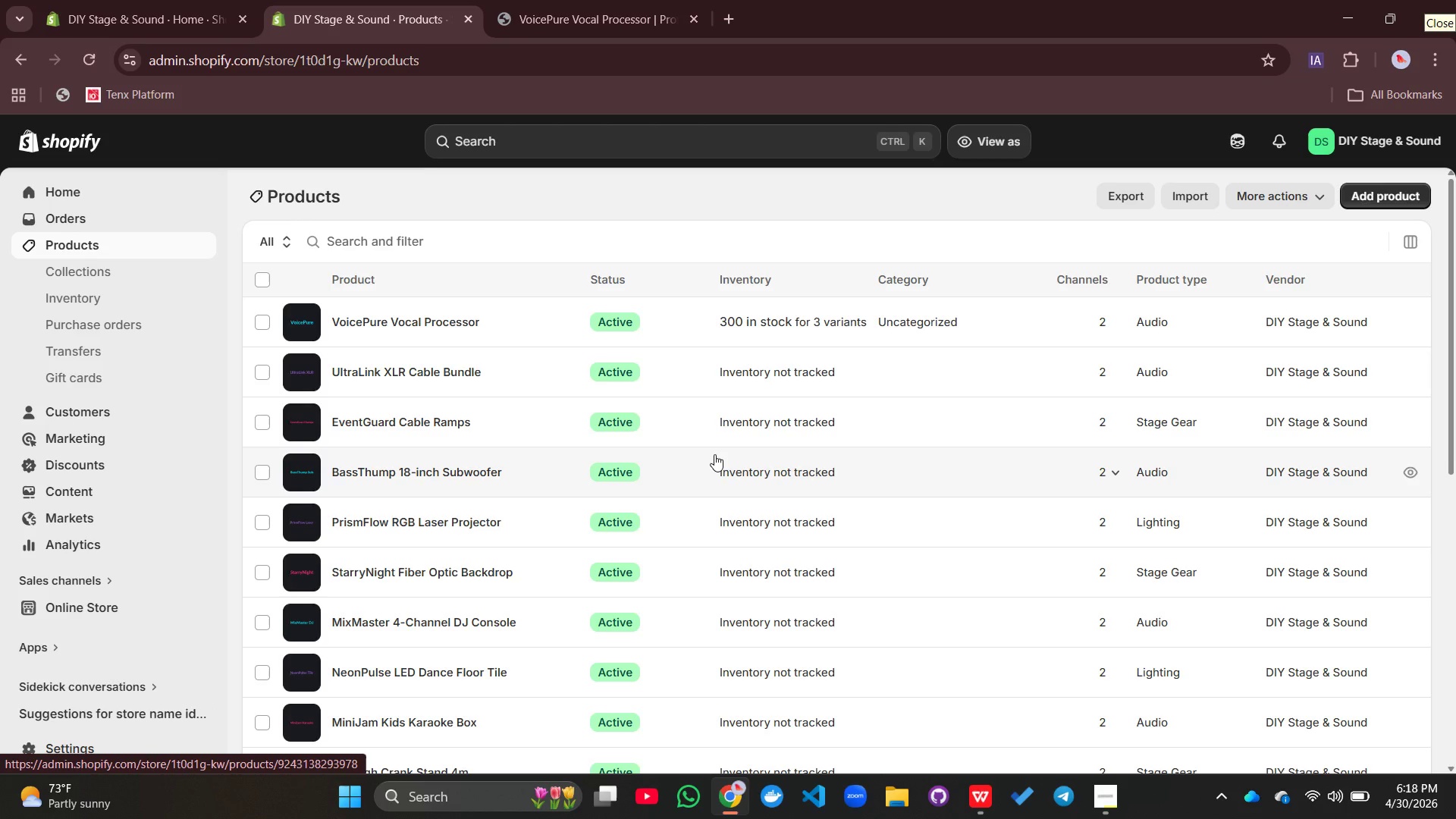 
wait(43.66)
 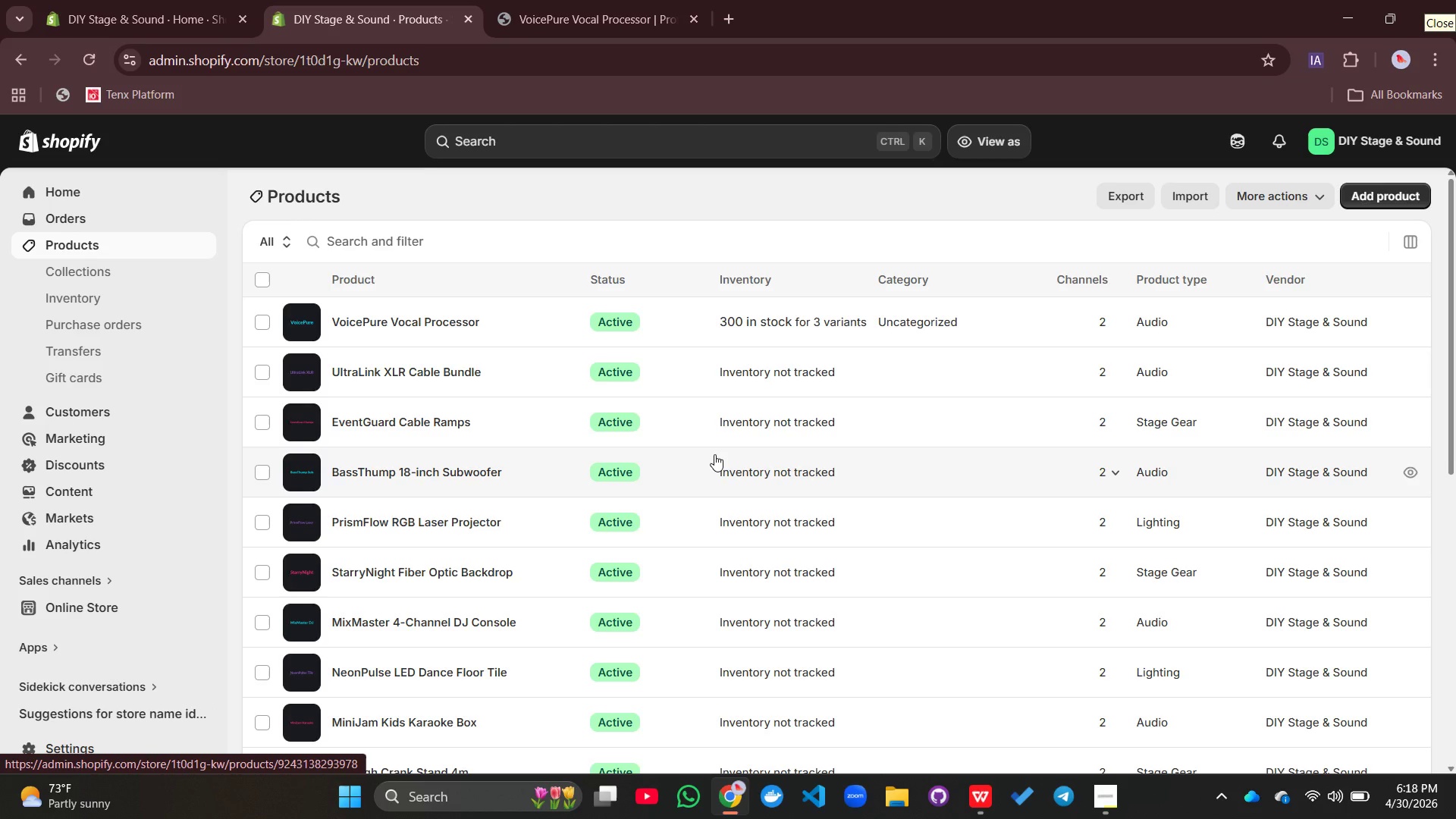 
scroll: coordinate [675, 448], scroll_direction: down, amount: 5.0
 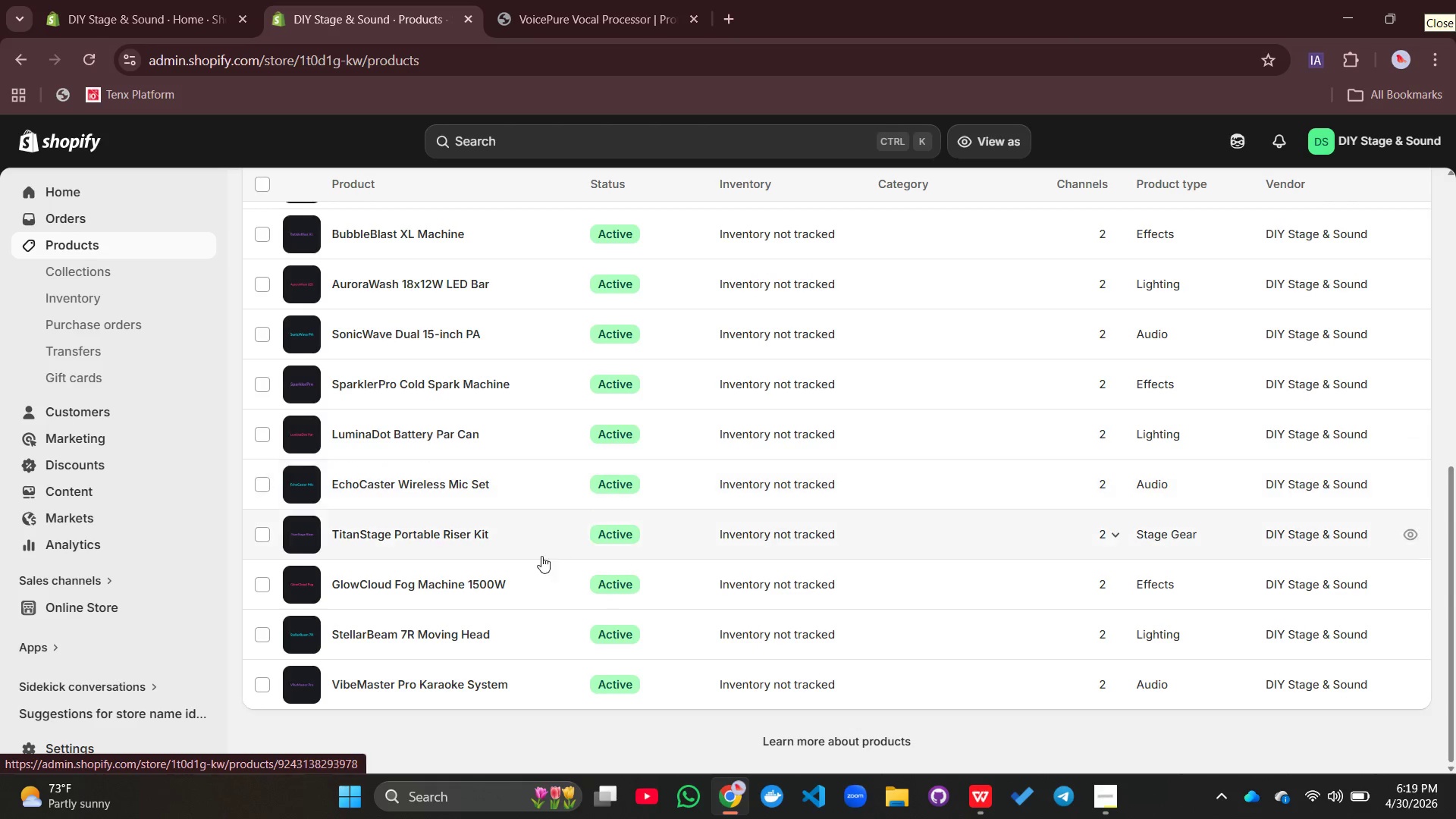 
left_click([443, 626])
 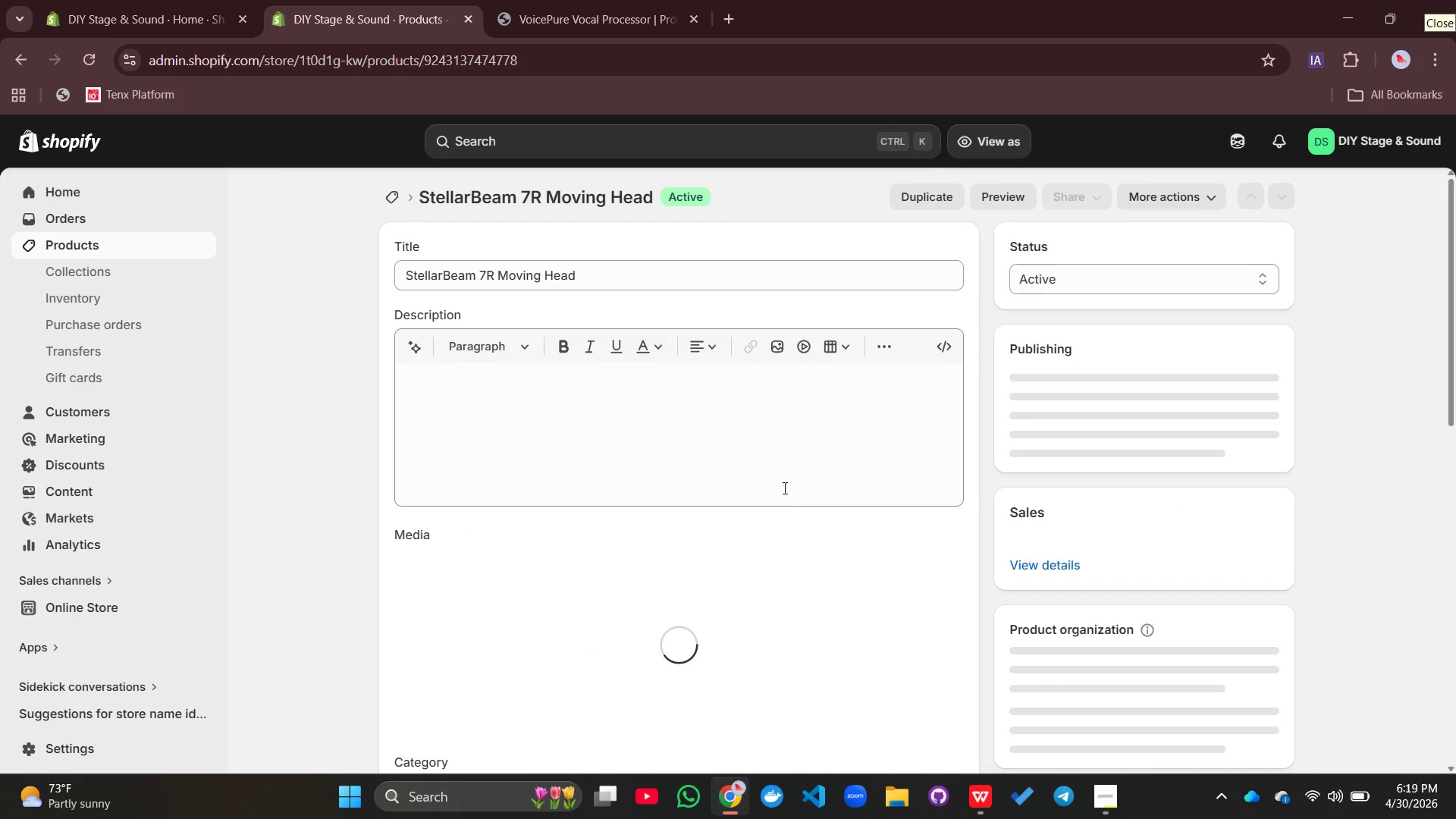 
left_click([728, 443])
 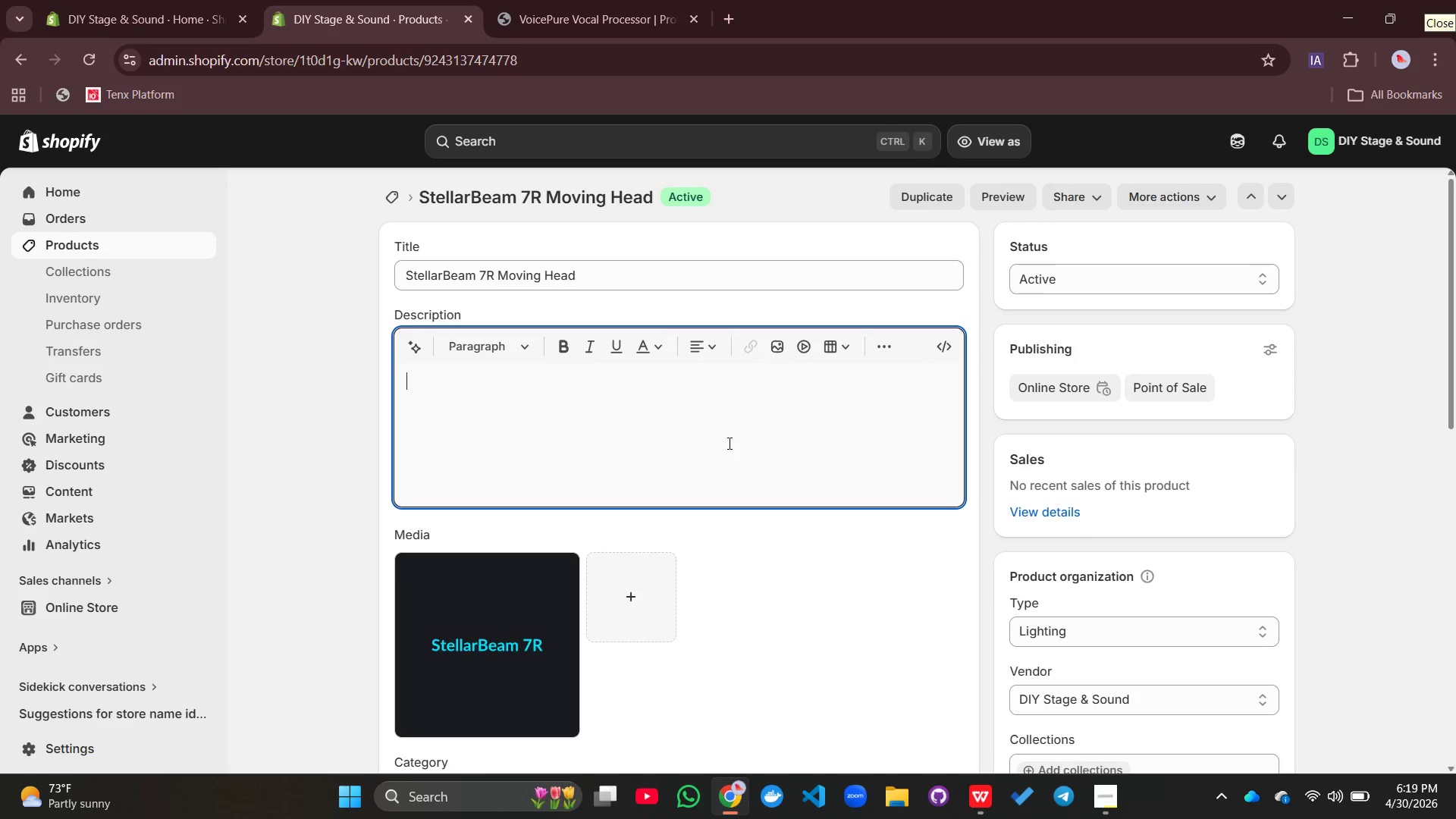 
wait(9.62)
 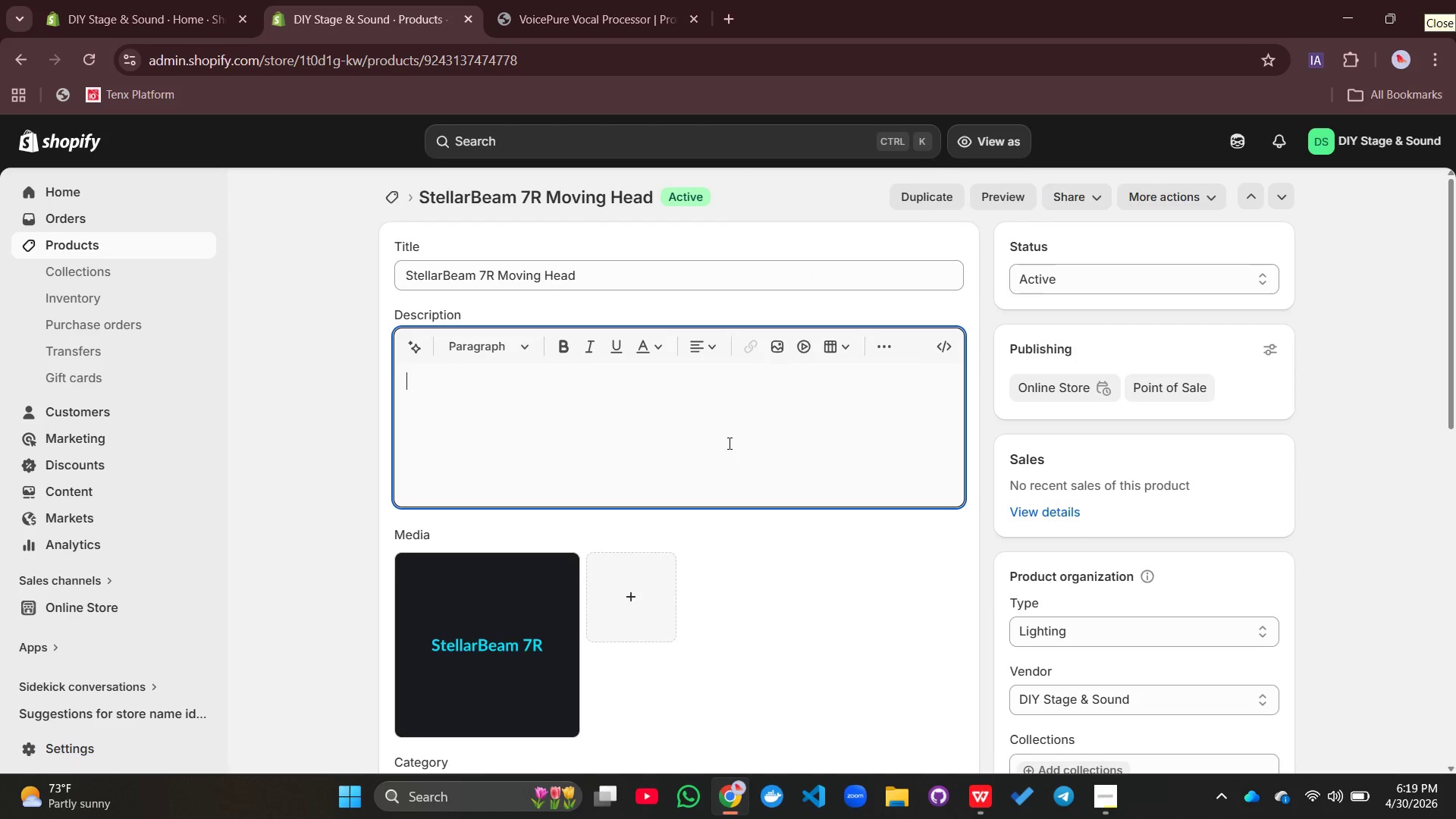 
left_click([572, 411])
 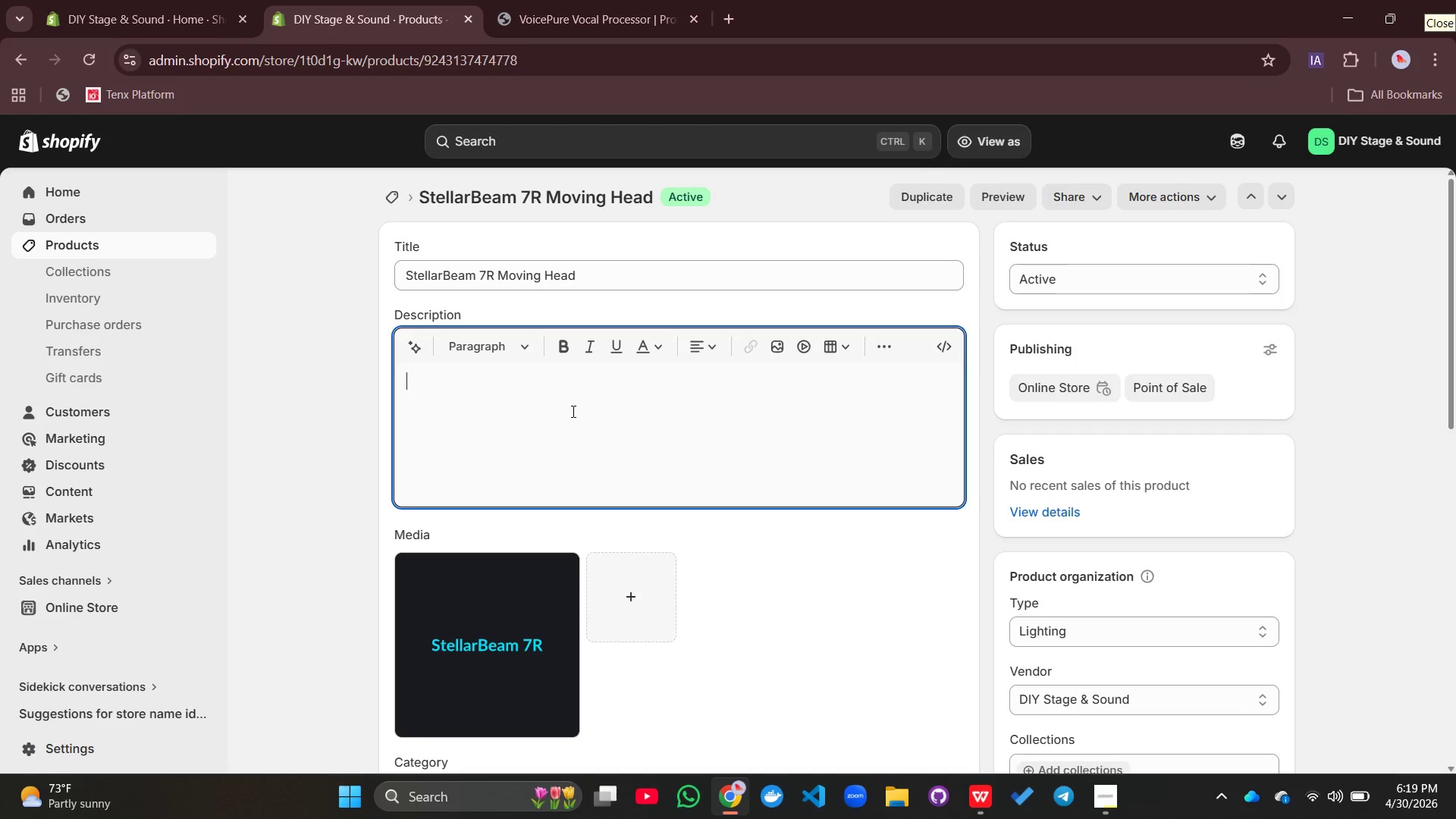 
type(Transfroms any venu into a professional light sjj)
key(Backspace)
key(Backspace)
type(how with )
 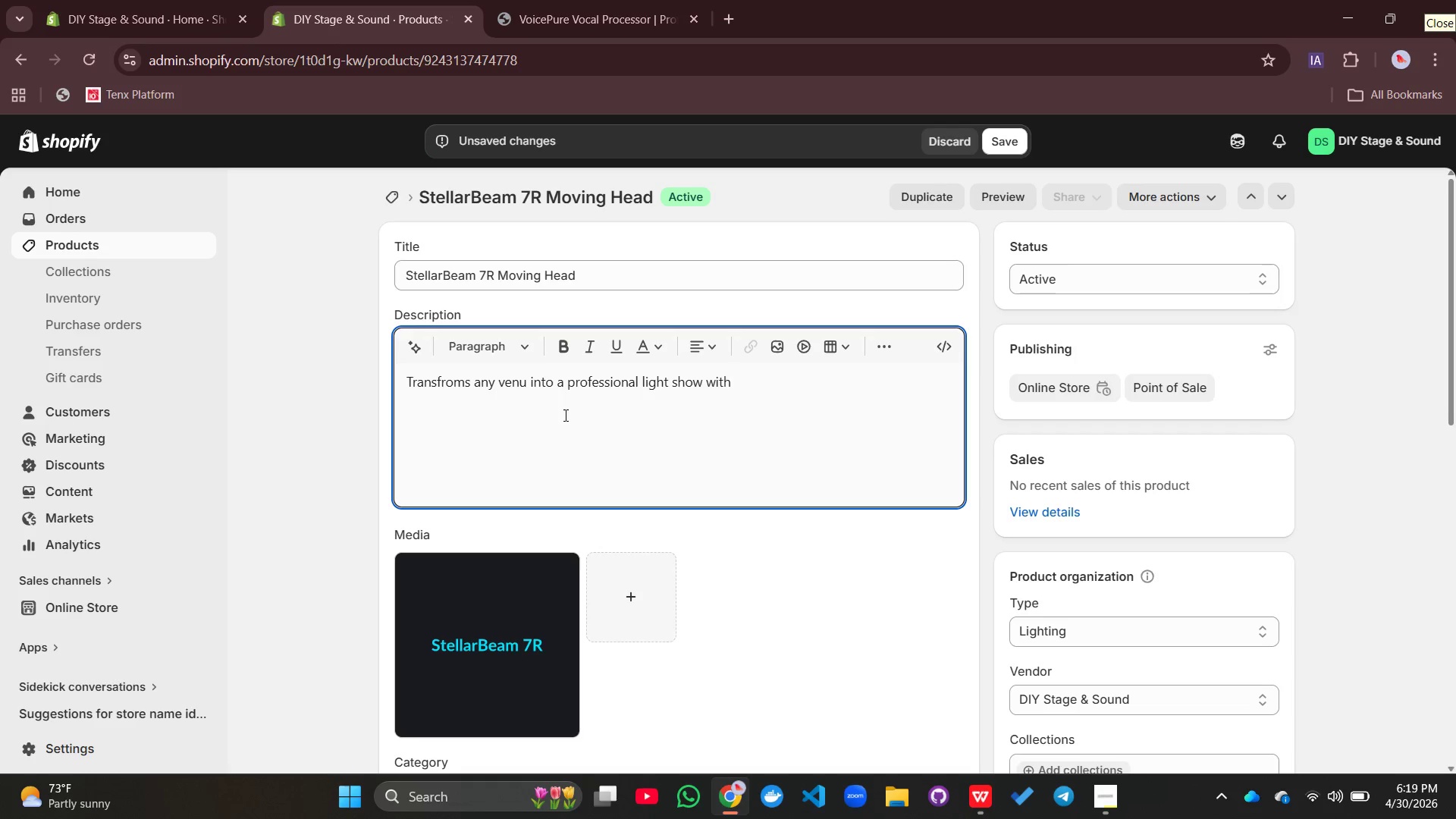 
type(the sterllarBeam 7R Moving Head.)
 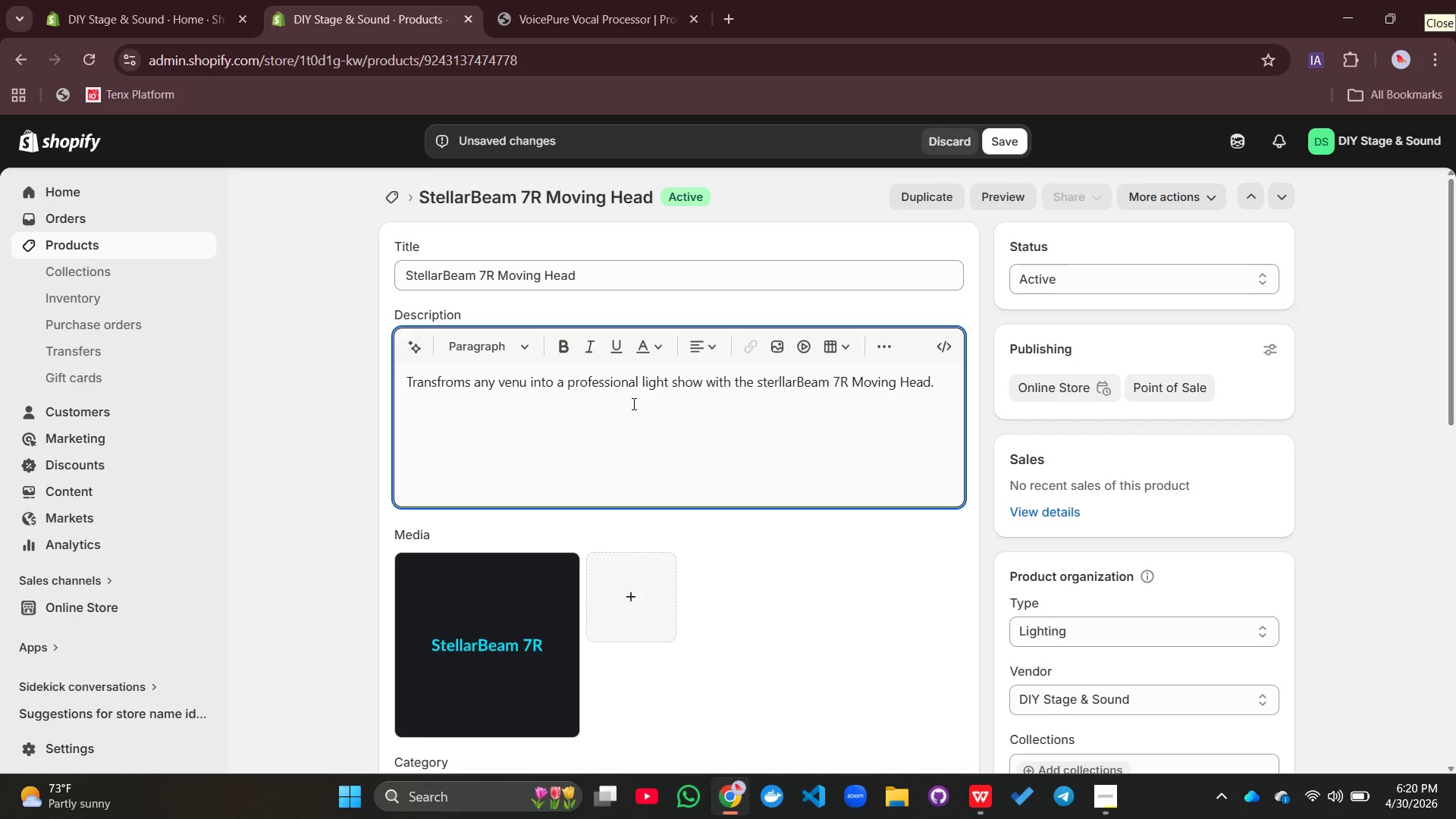 
left_click([767, 384])
 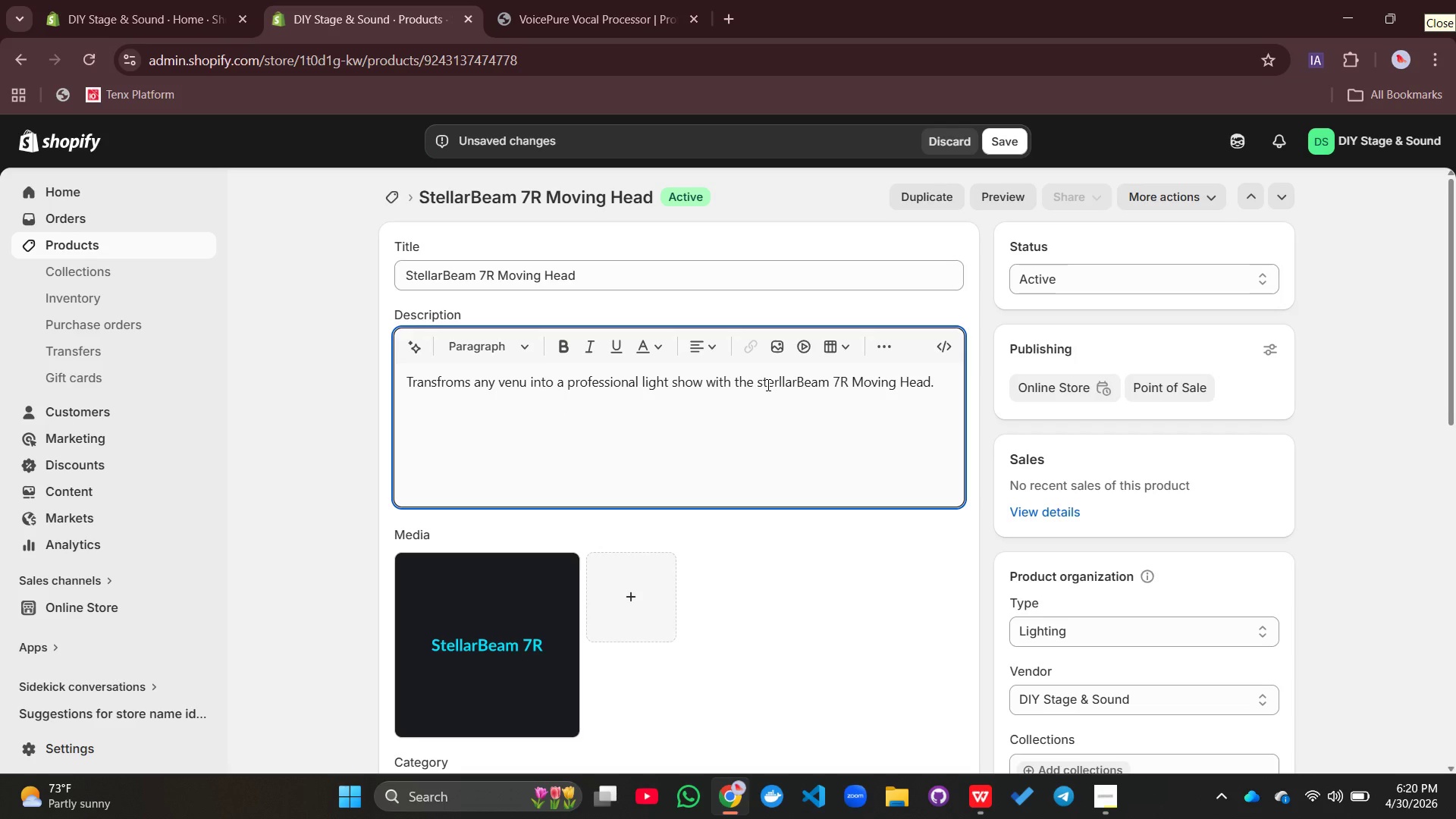 
key(ArrowLeft)
 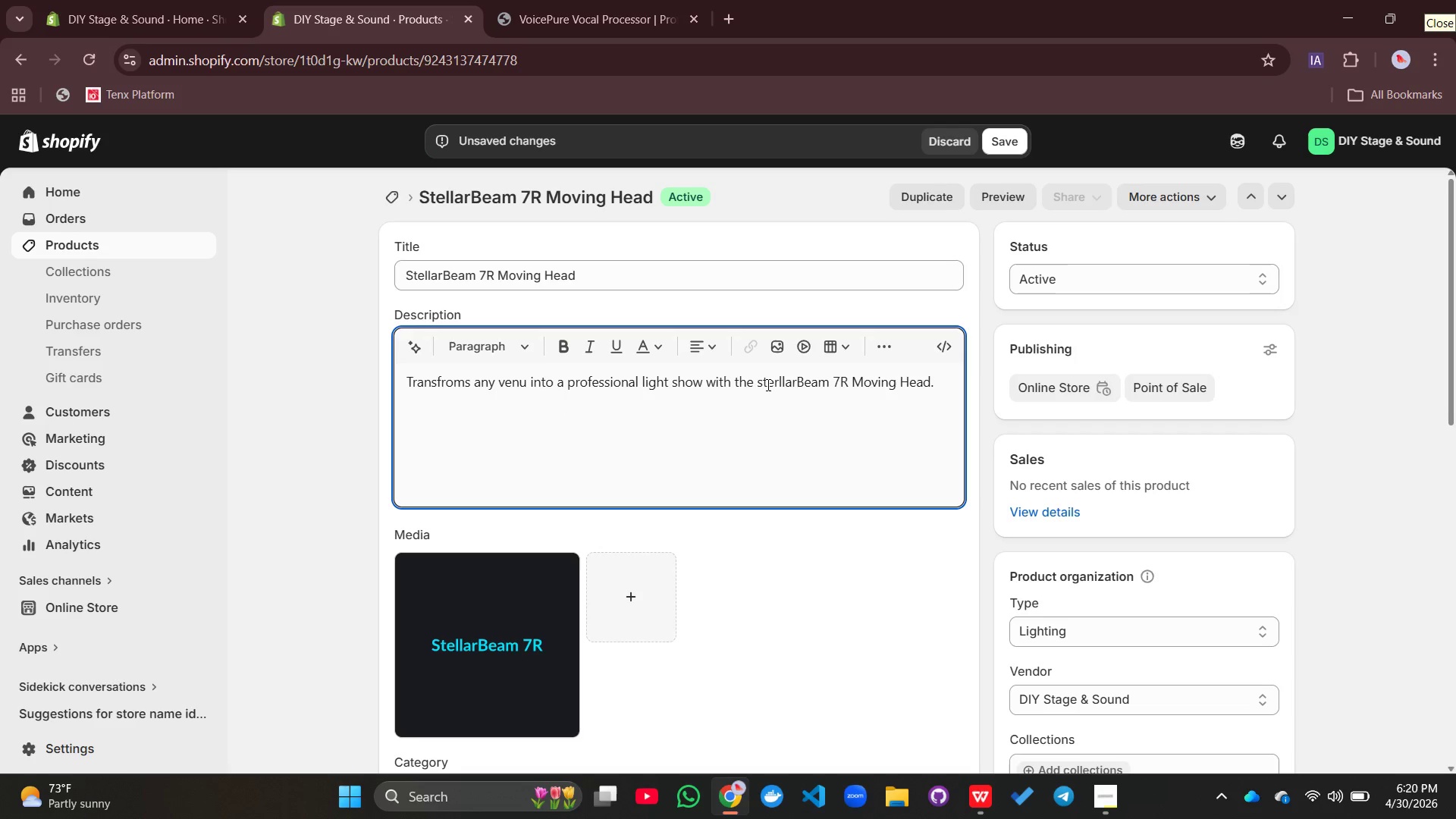 
key(Backspace)
 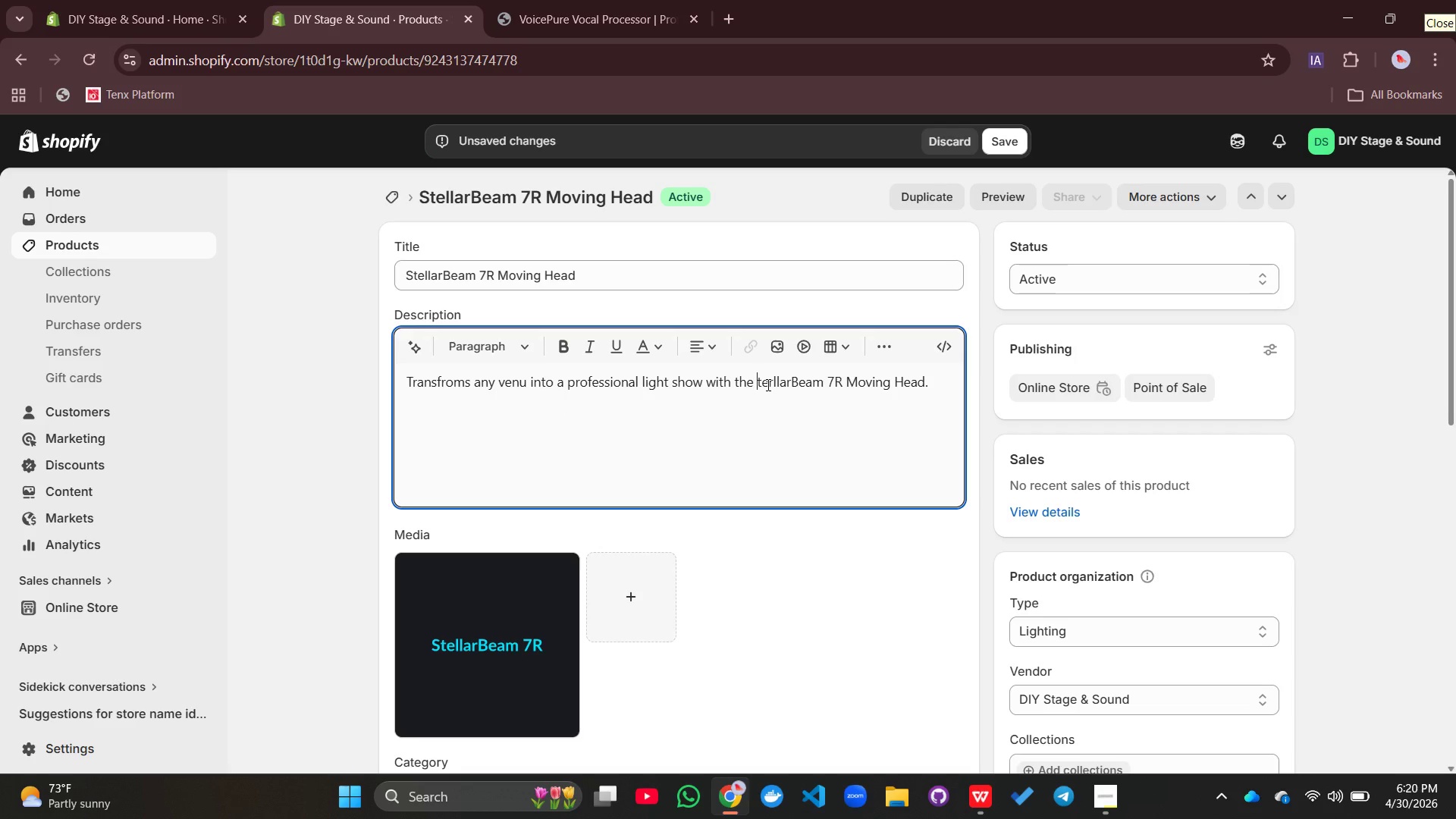 
key(Shift+S)
 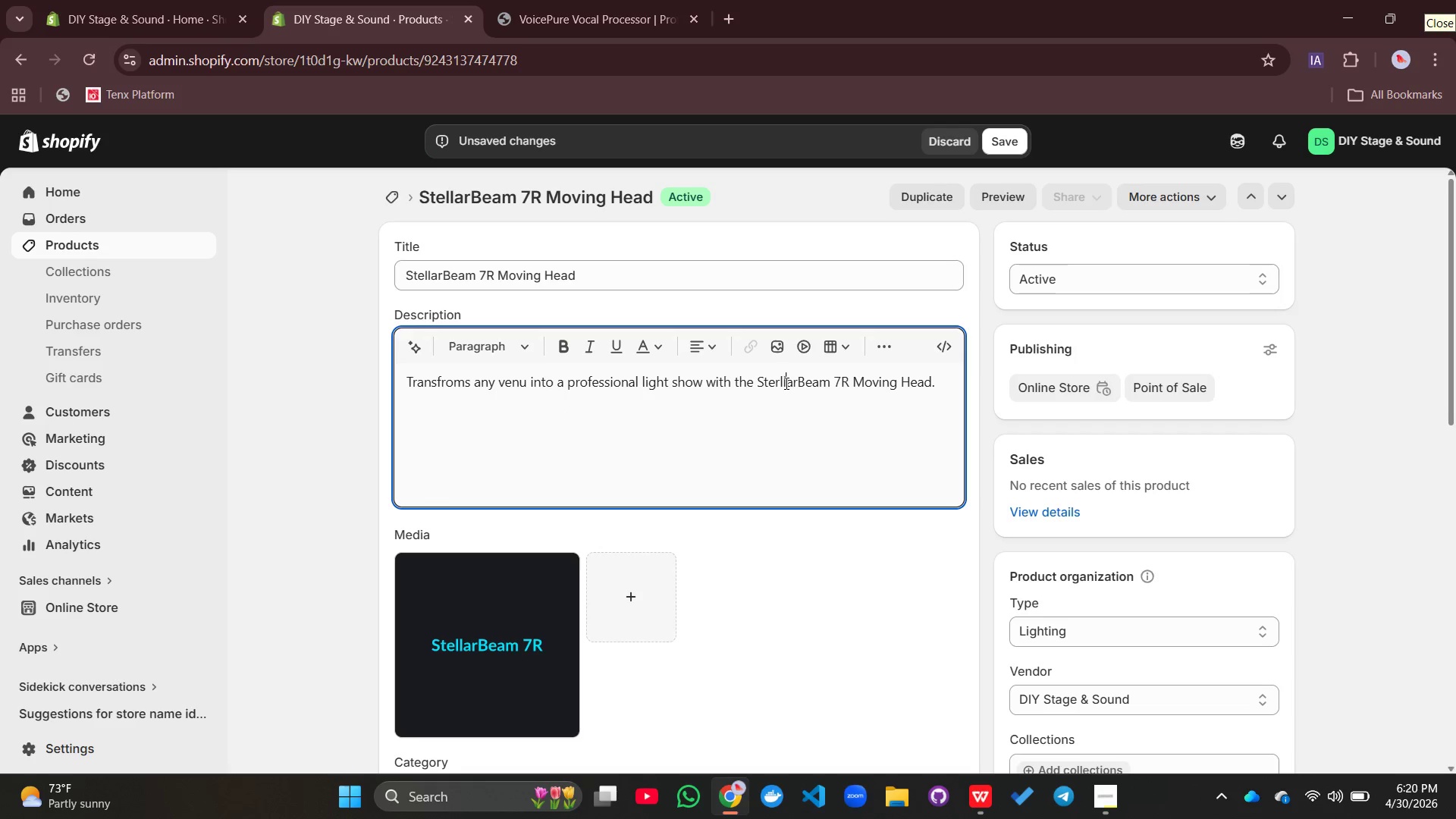 
double_click([785, 383])
 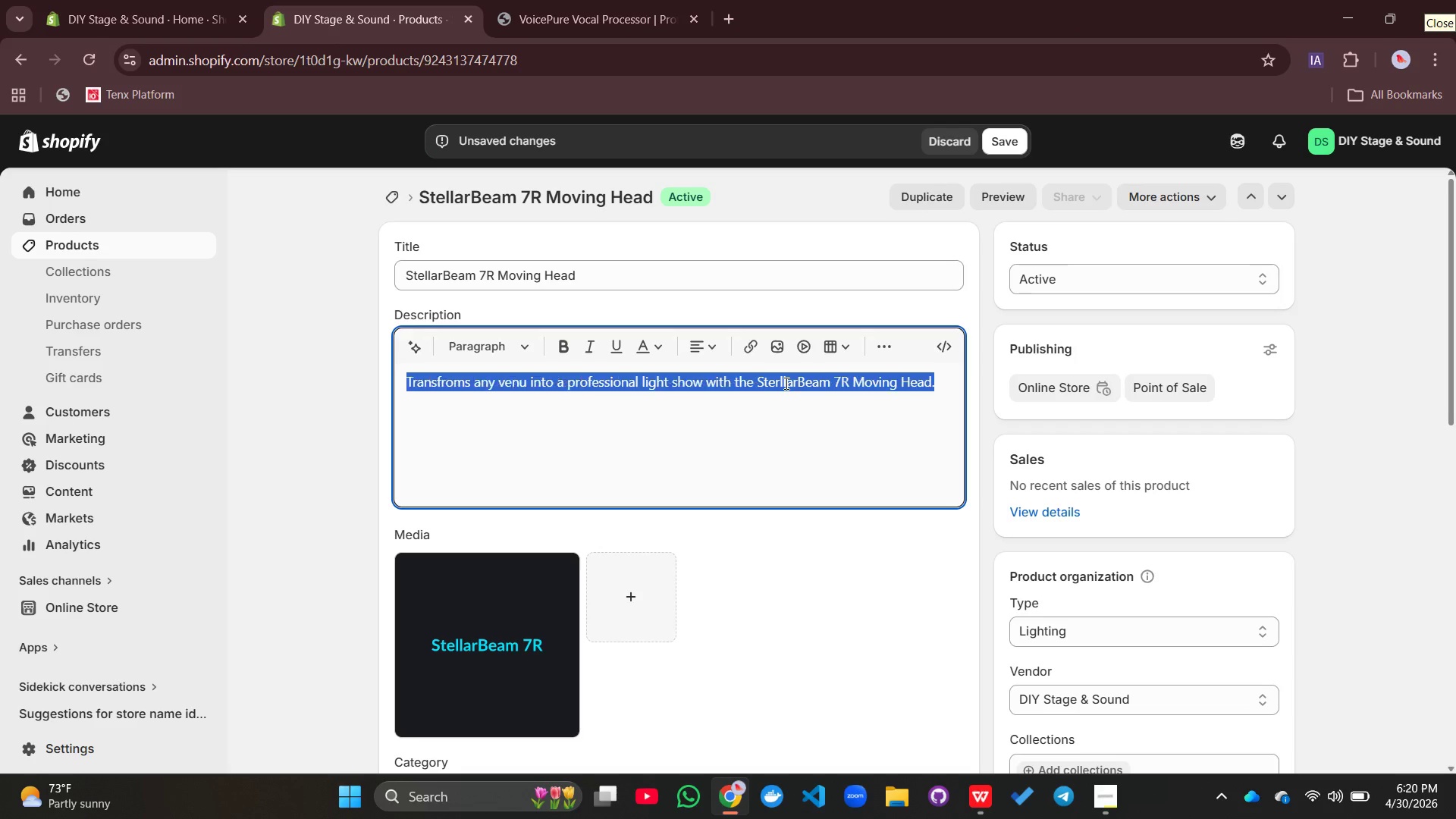 
triple_click([785, 383])
 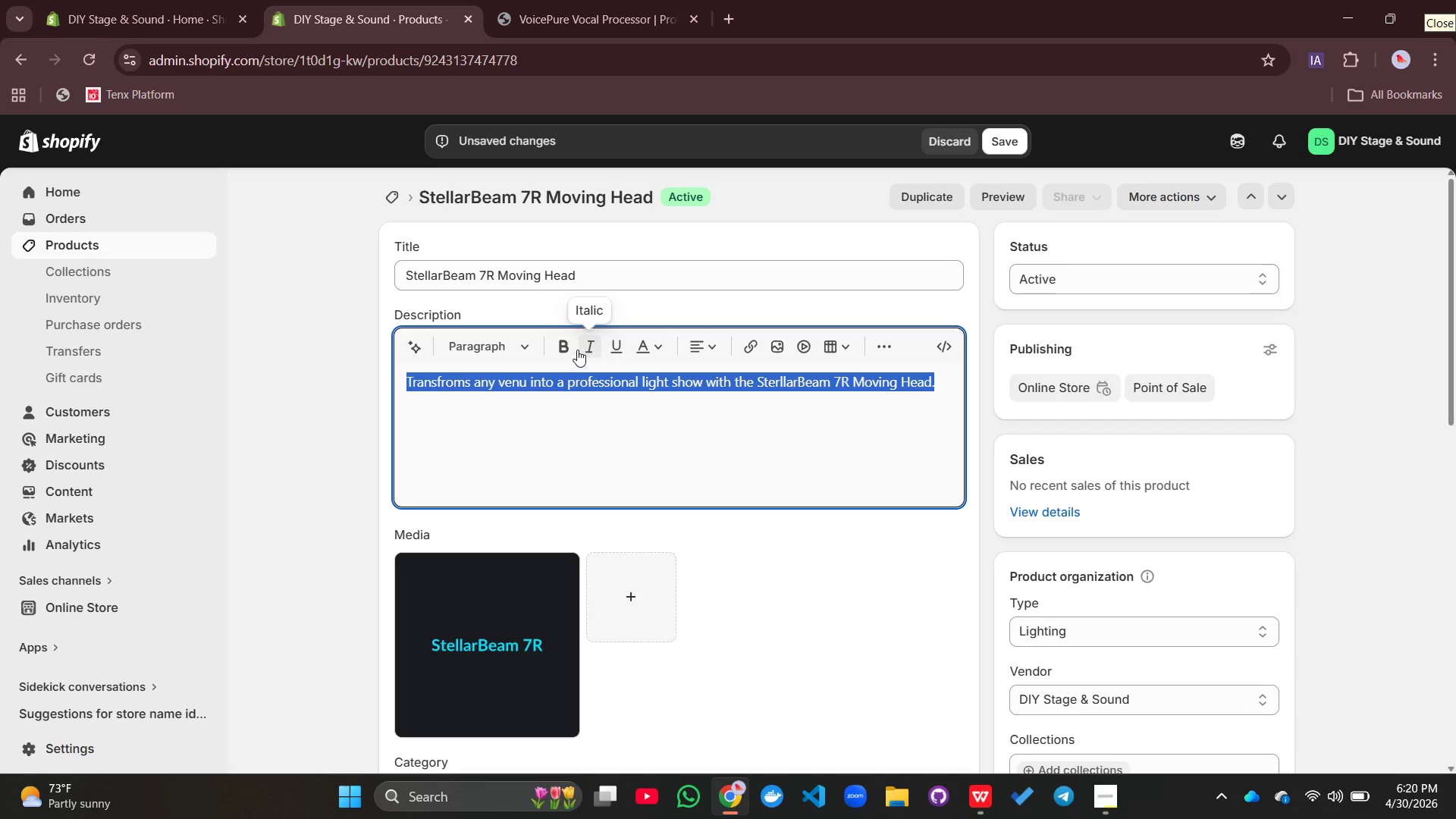 
left_click([573, 347])
 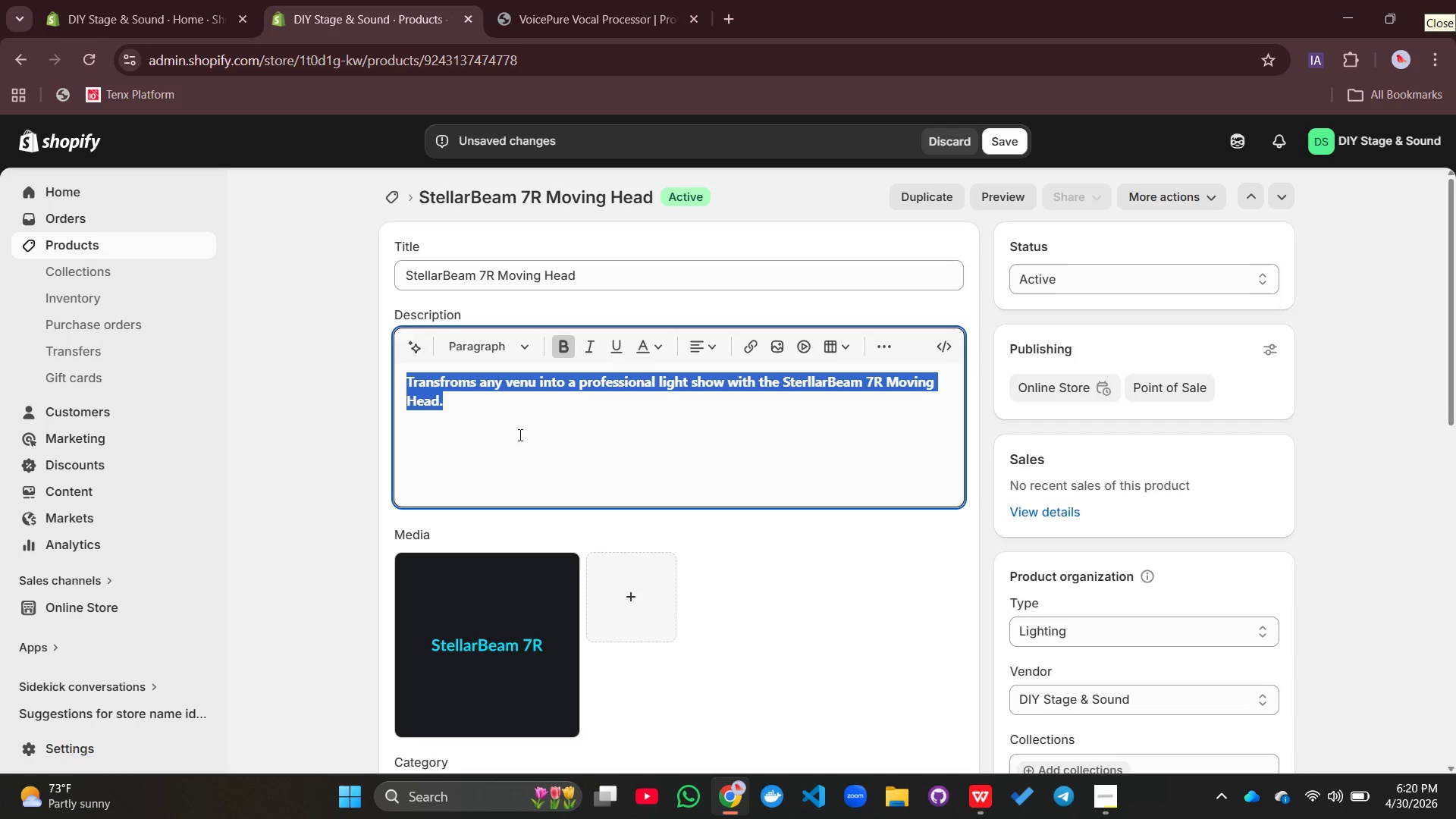 
left_click([501, 417])
 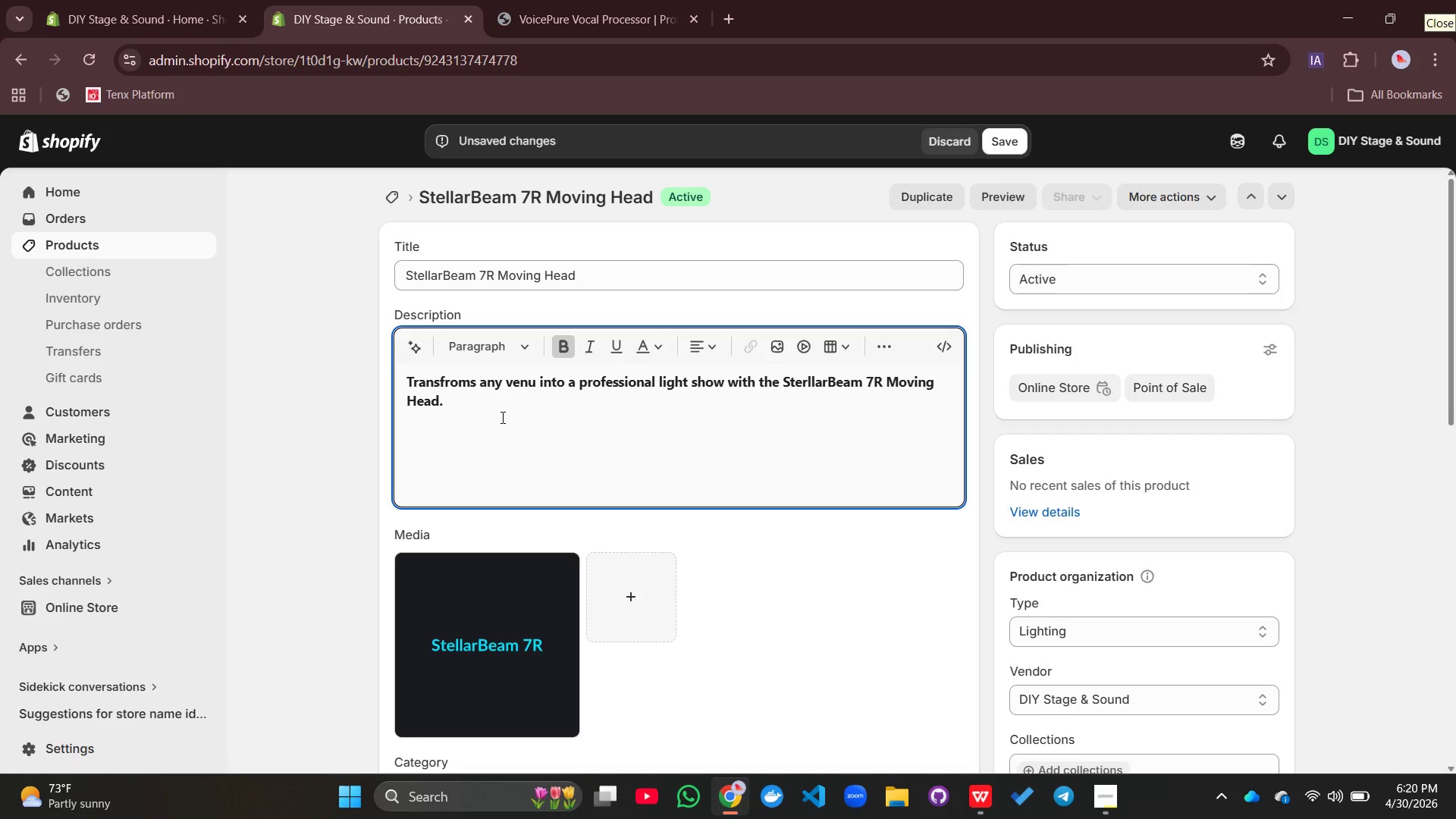 
key(Enter)
 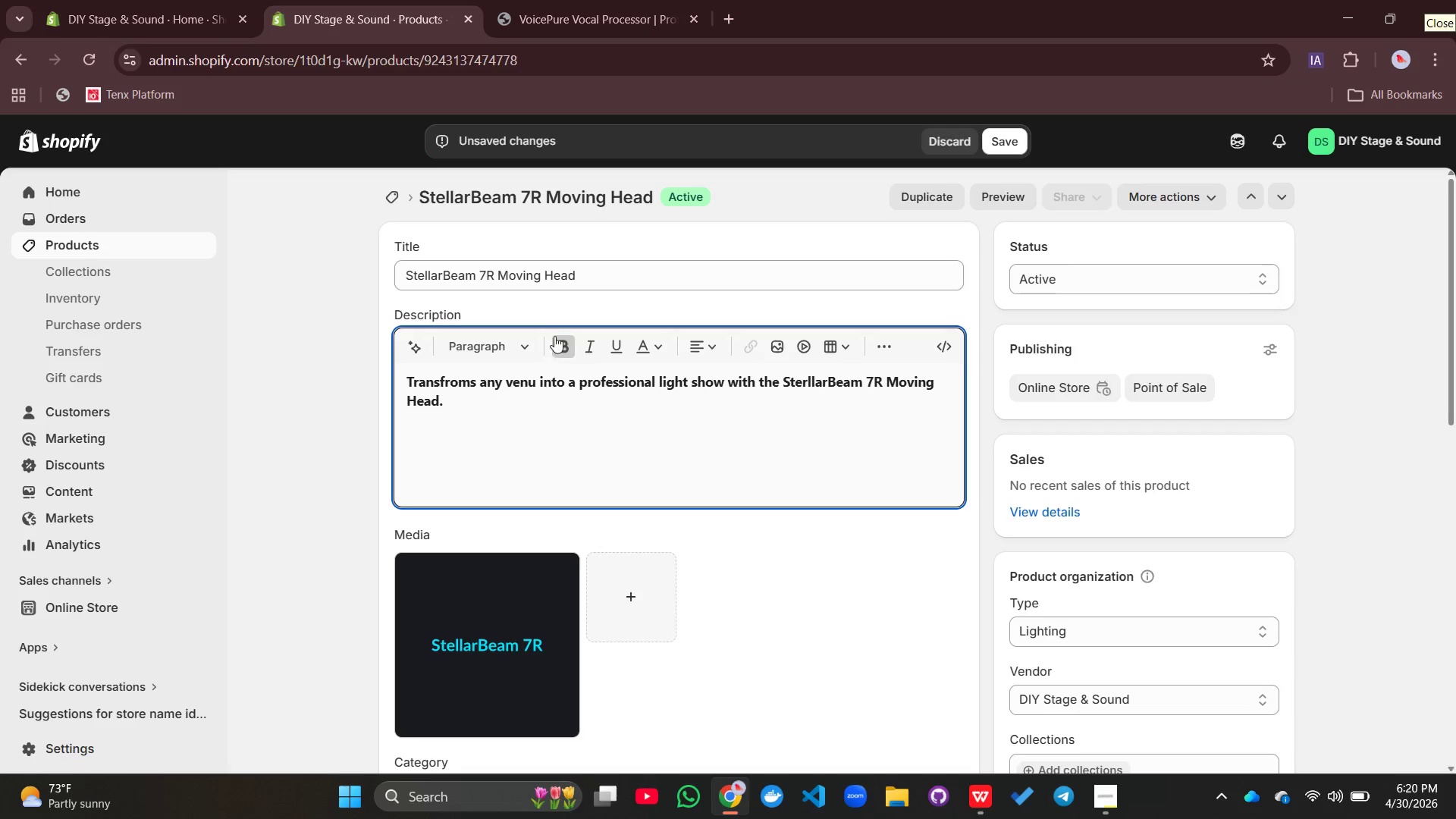 
left_click([562, 336])
 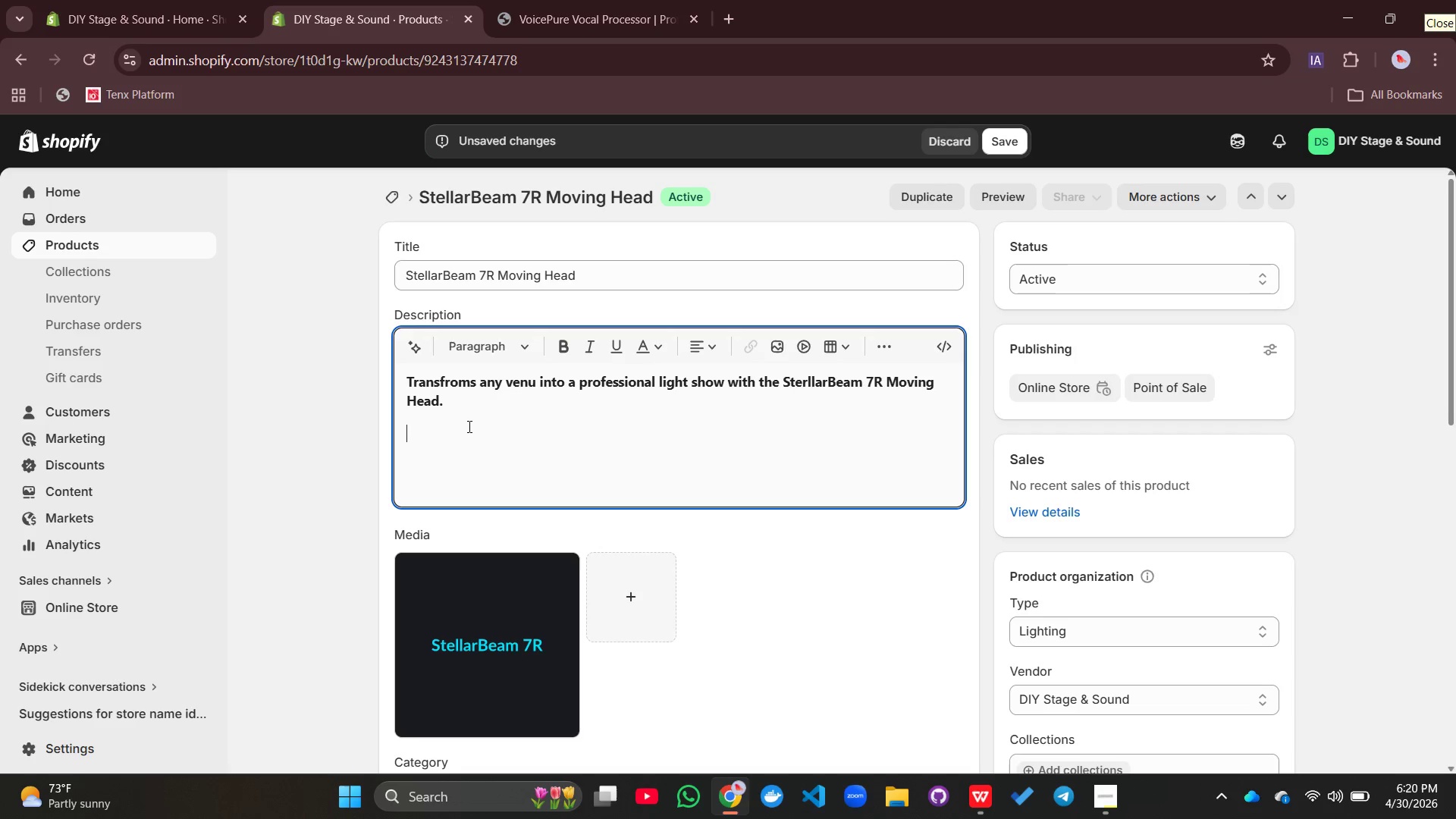 
type(THis DMX%)
key(Backspace)
type(512-compatible moving he)
 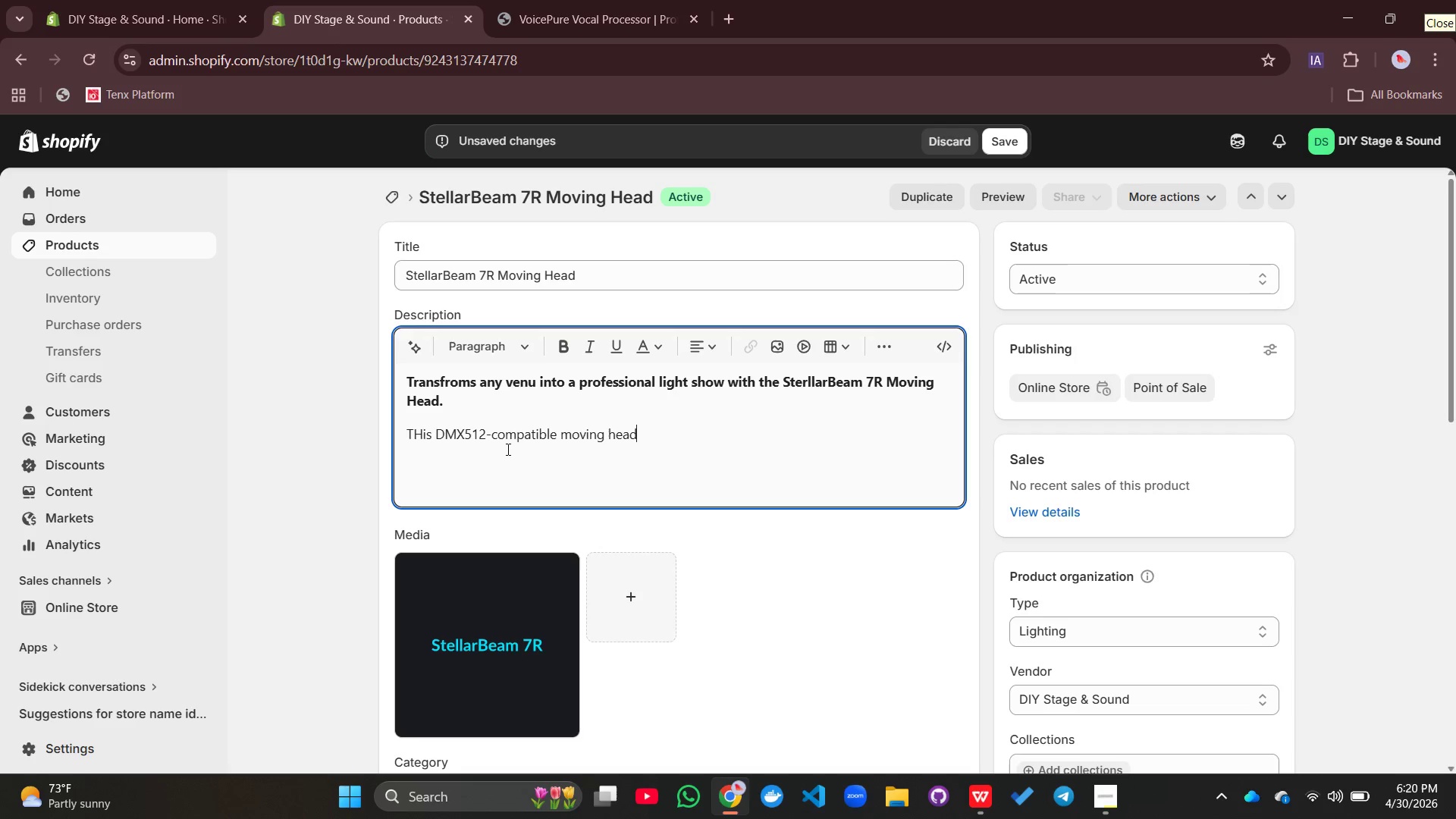 
 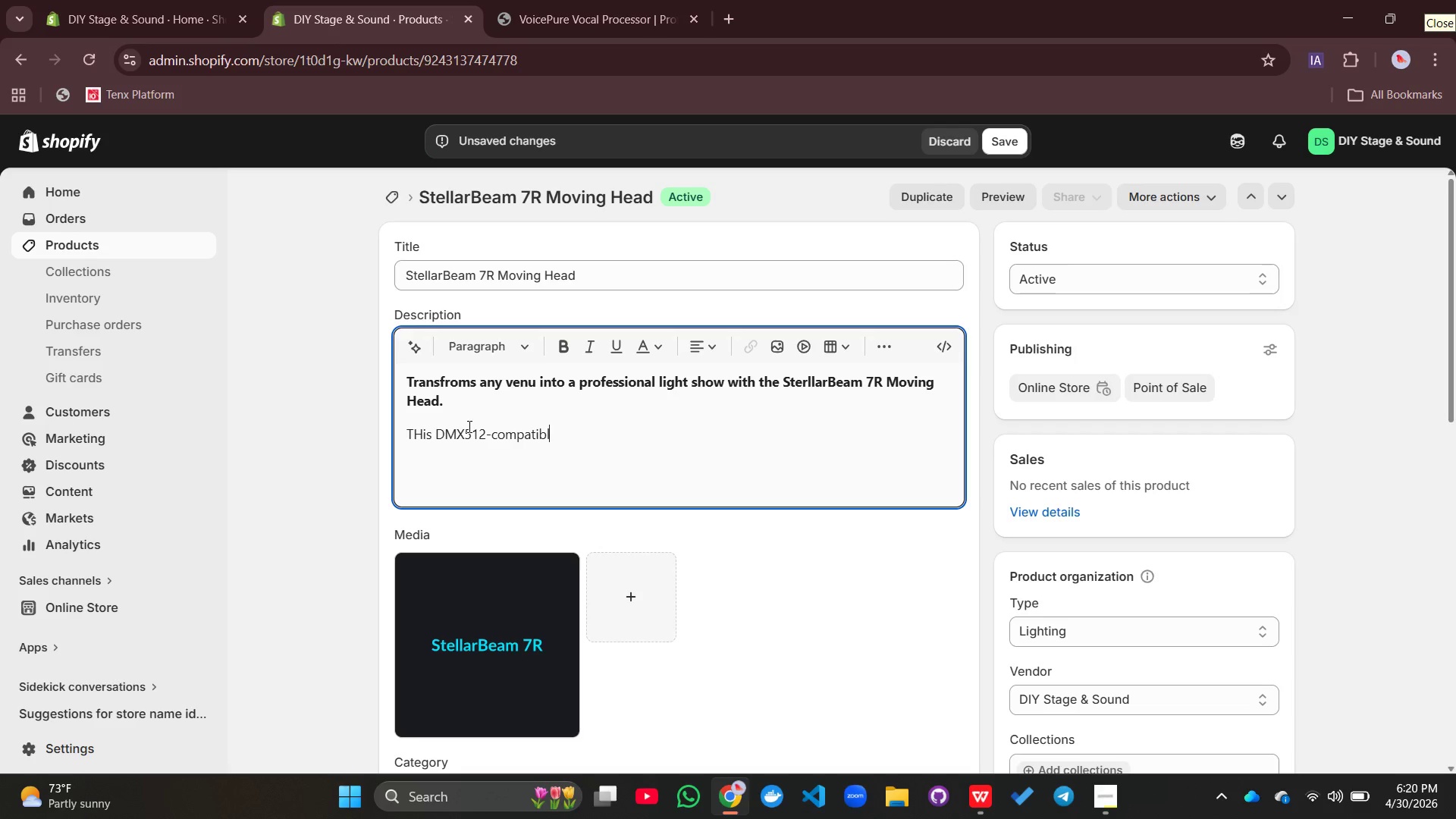 
type(ad delivers )
 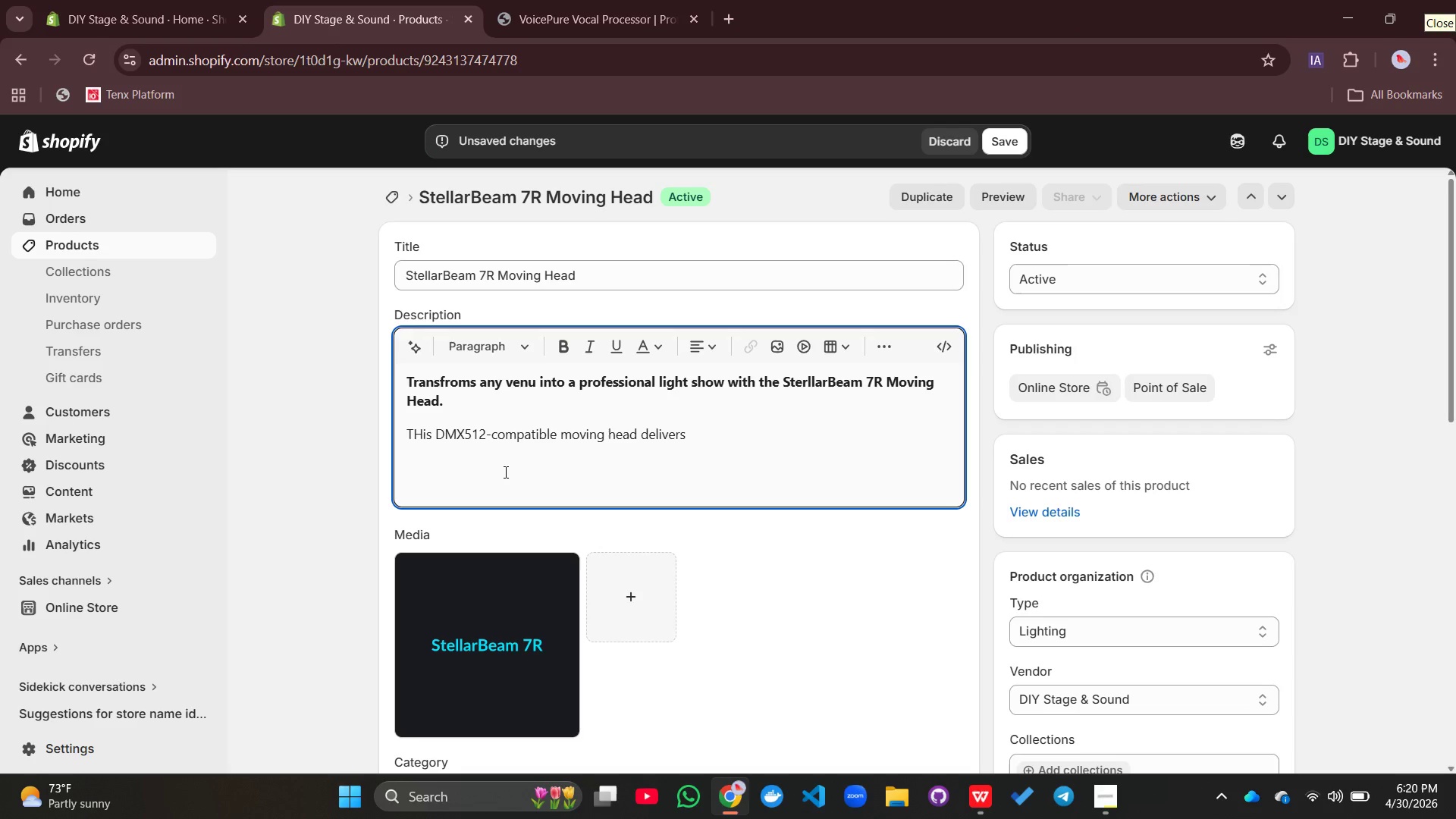 
type(stunning aerial effects, sharpo)
key(Backspace)
type( beams, and full wash cov)
 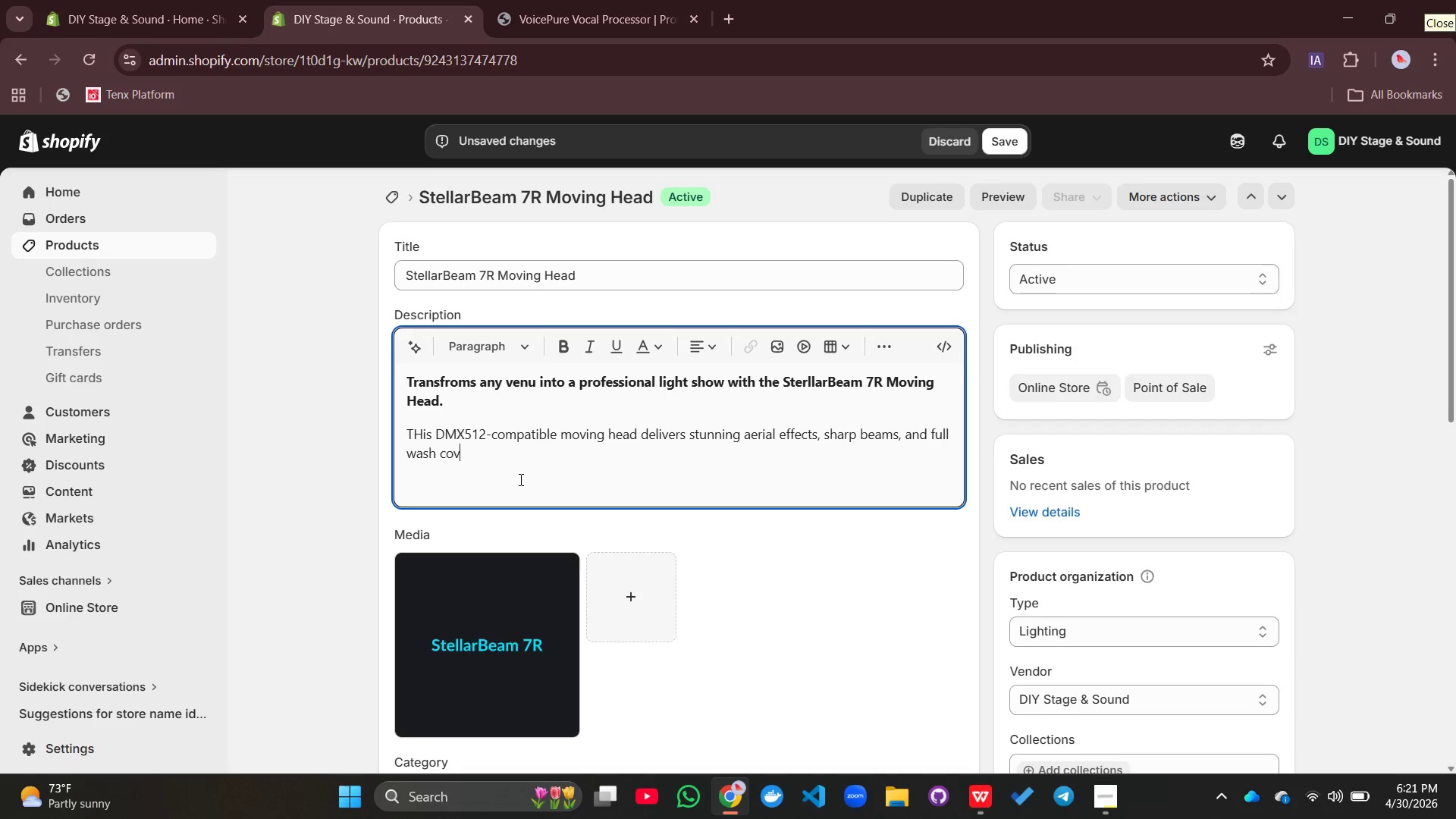 
type(erage. Perfect for weddings, nig)
key(Backspace)
type(ghtclubs, concerts, and corporate galas.)
 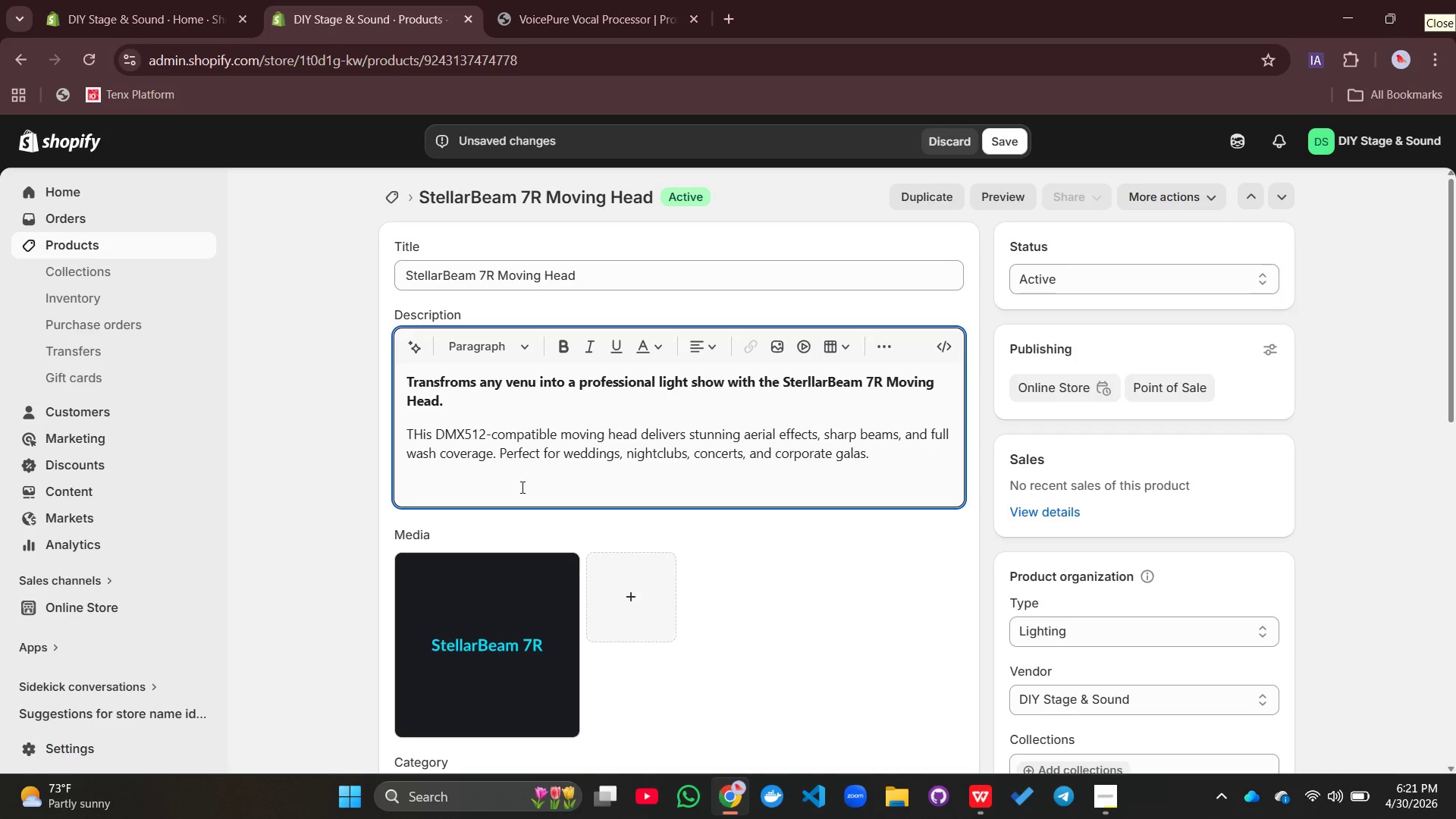 
key(Enter)
 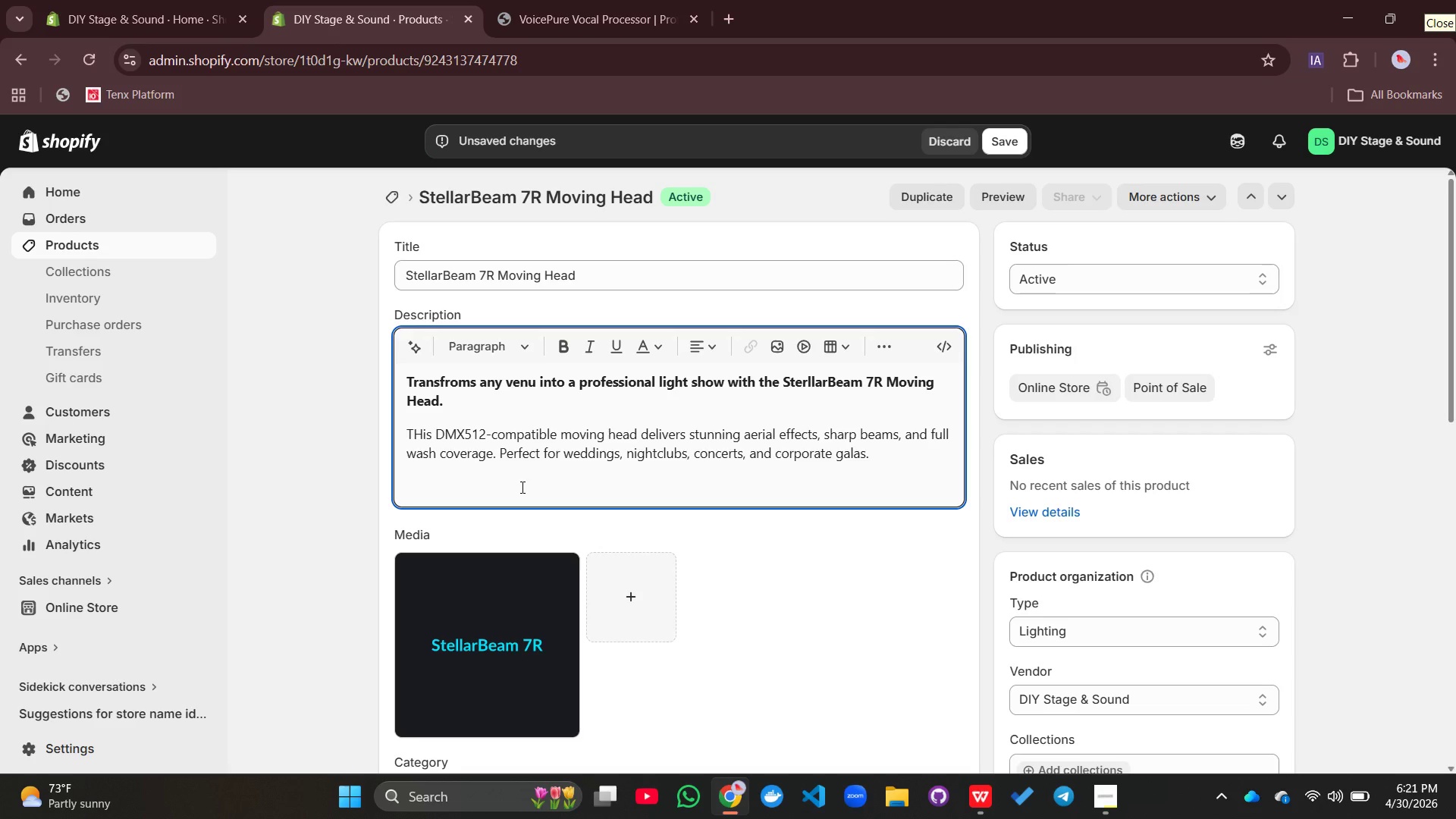 
type(Key Features:)
 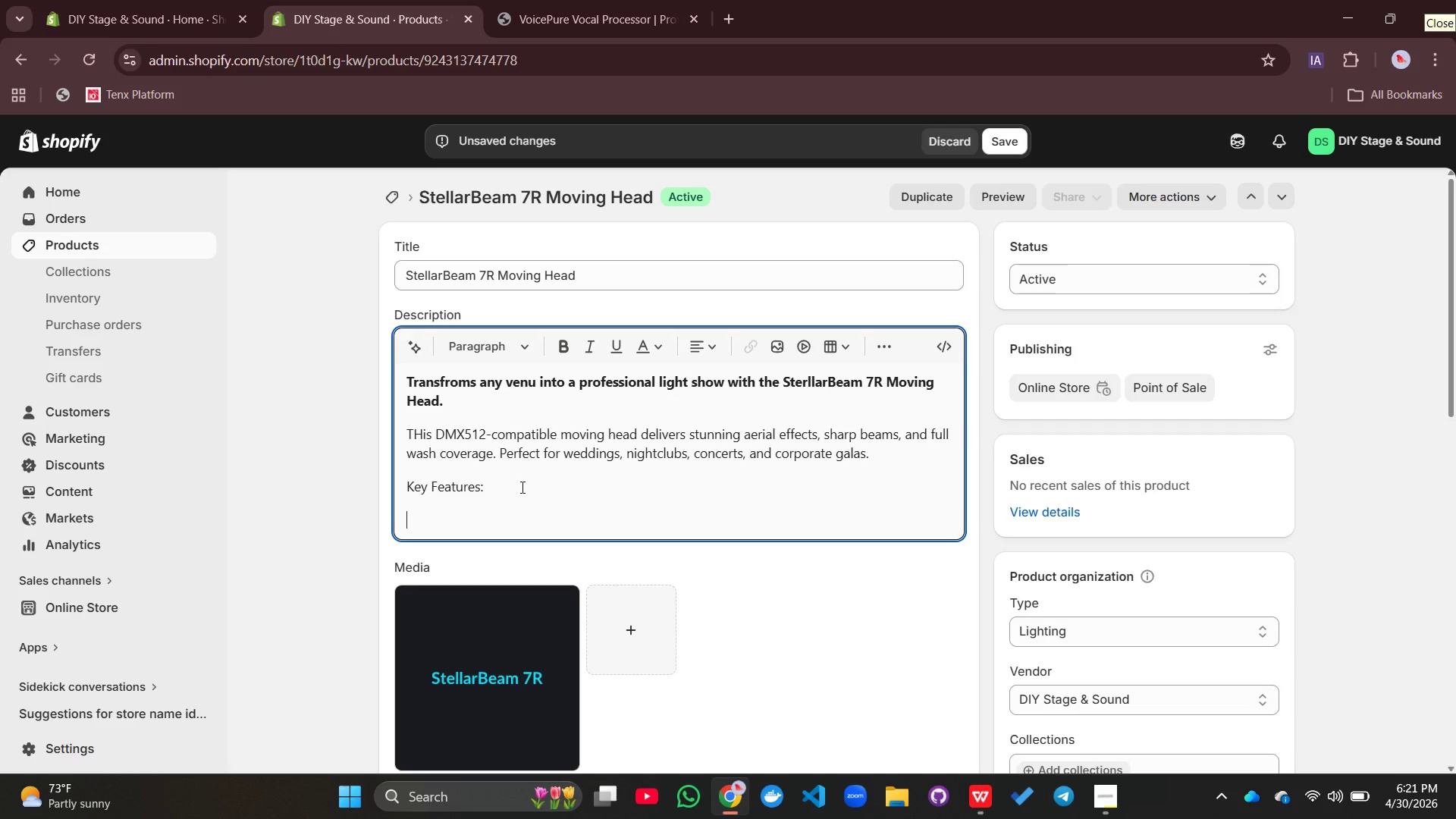 
 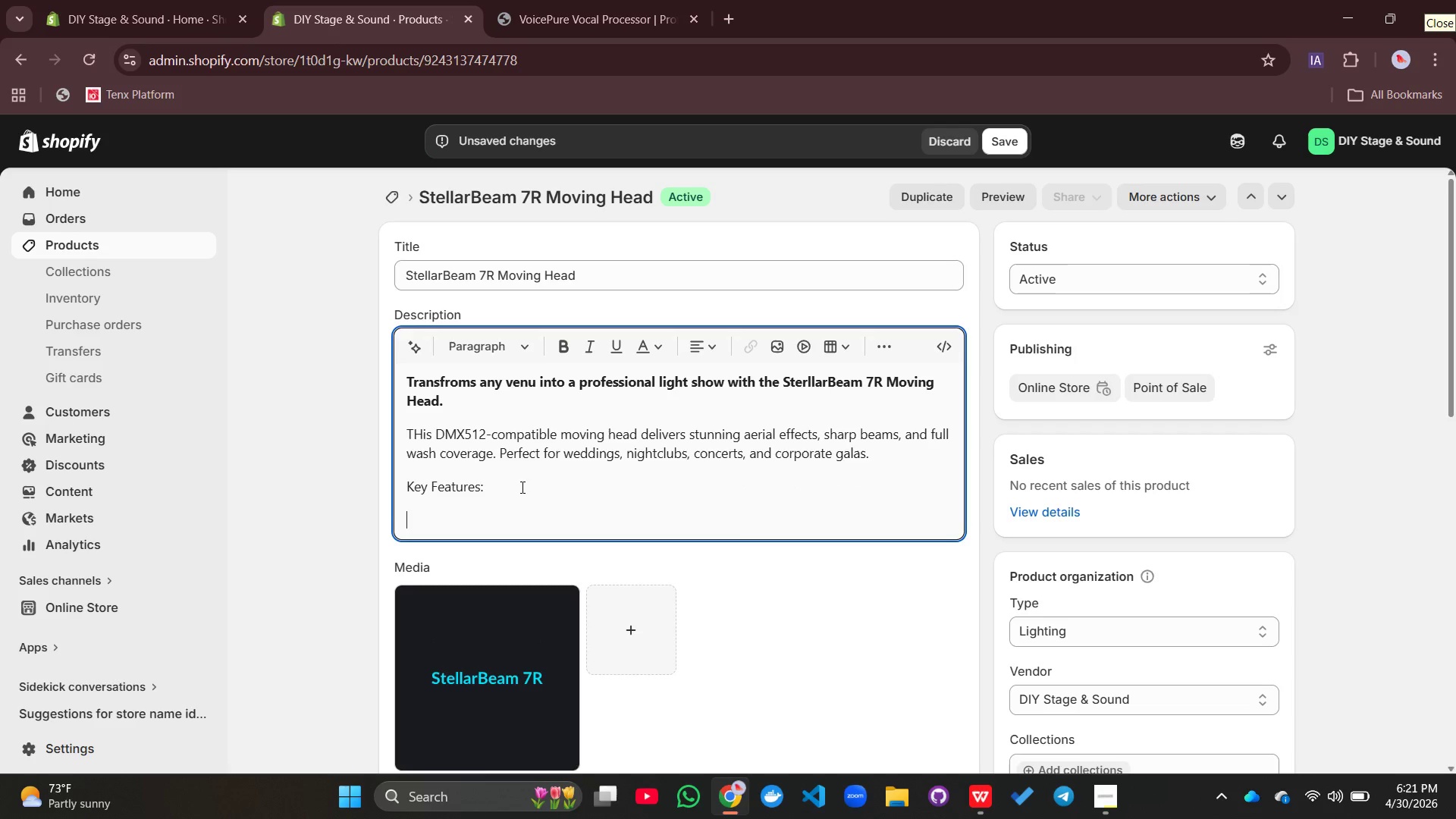 
key(Enter)
 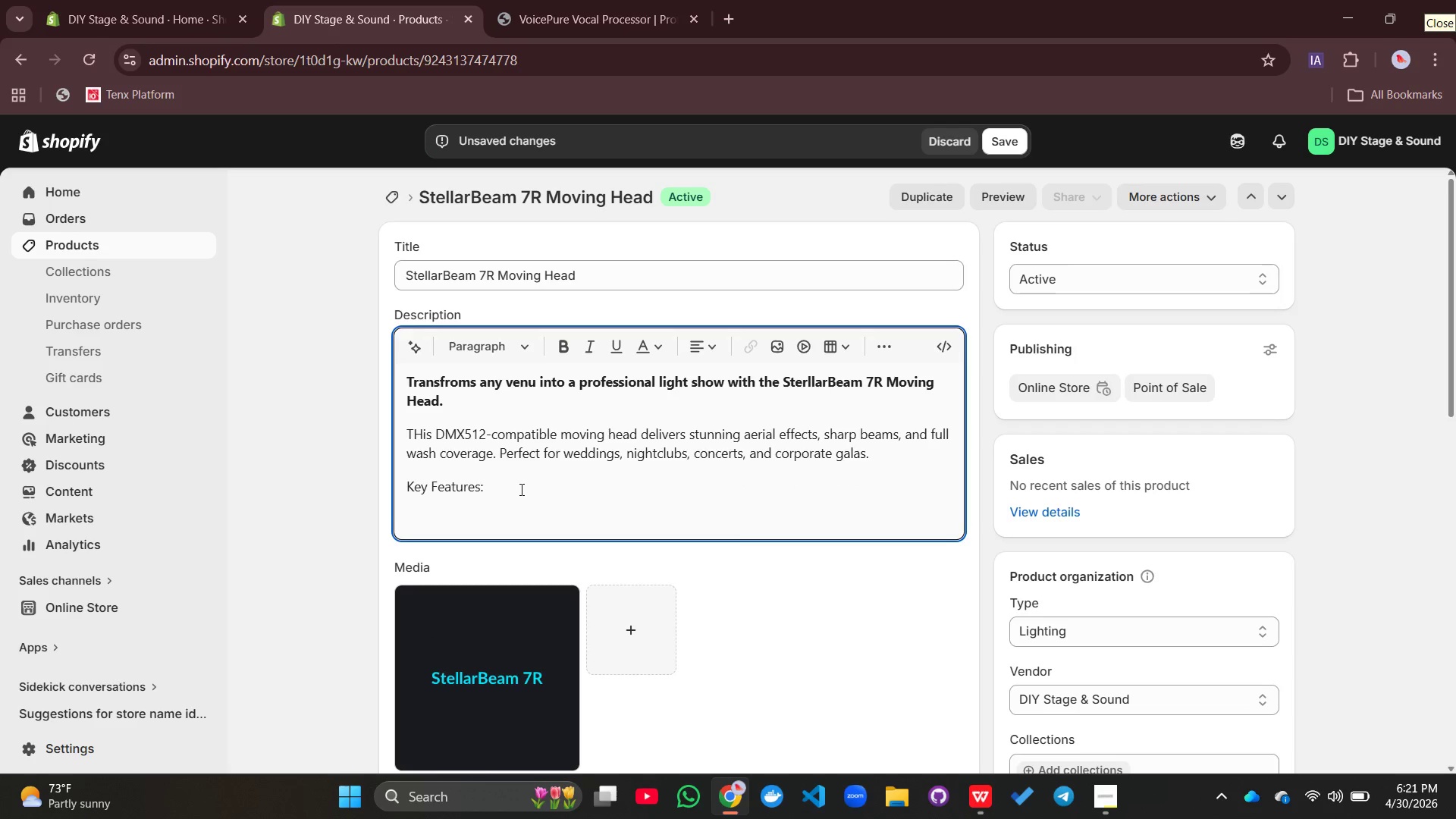 
left_click([886, 343])
 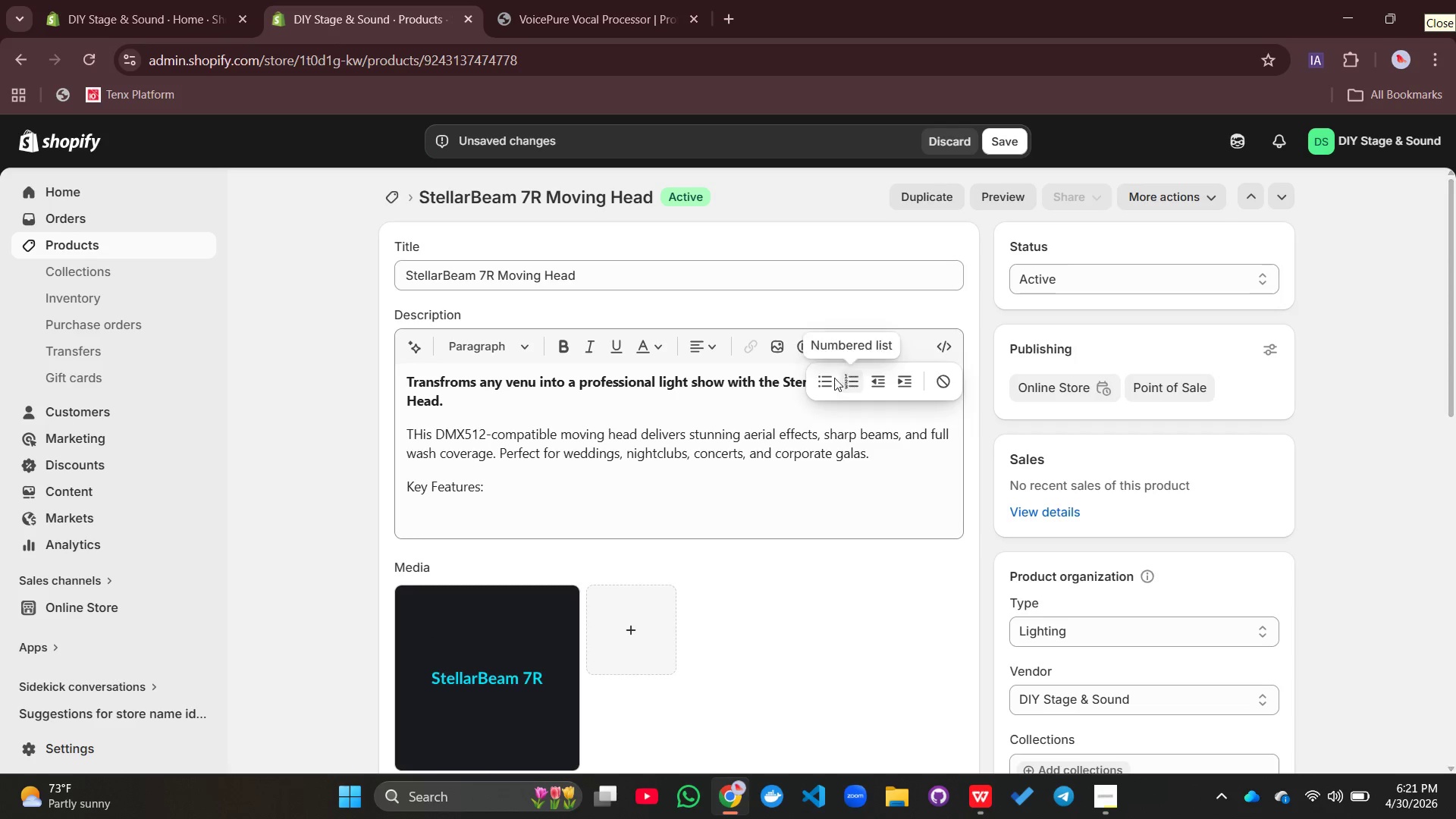 
left_click([828, 381])
 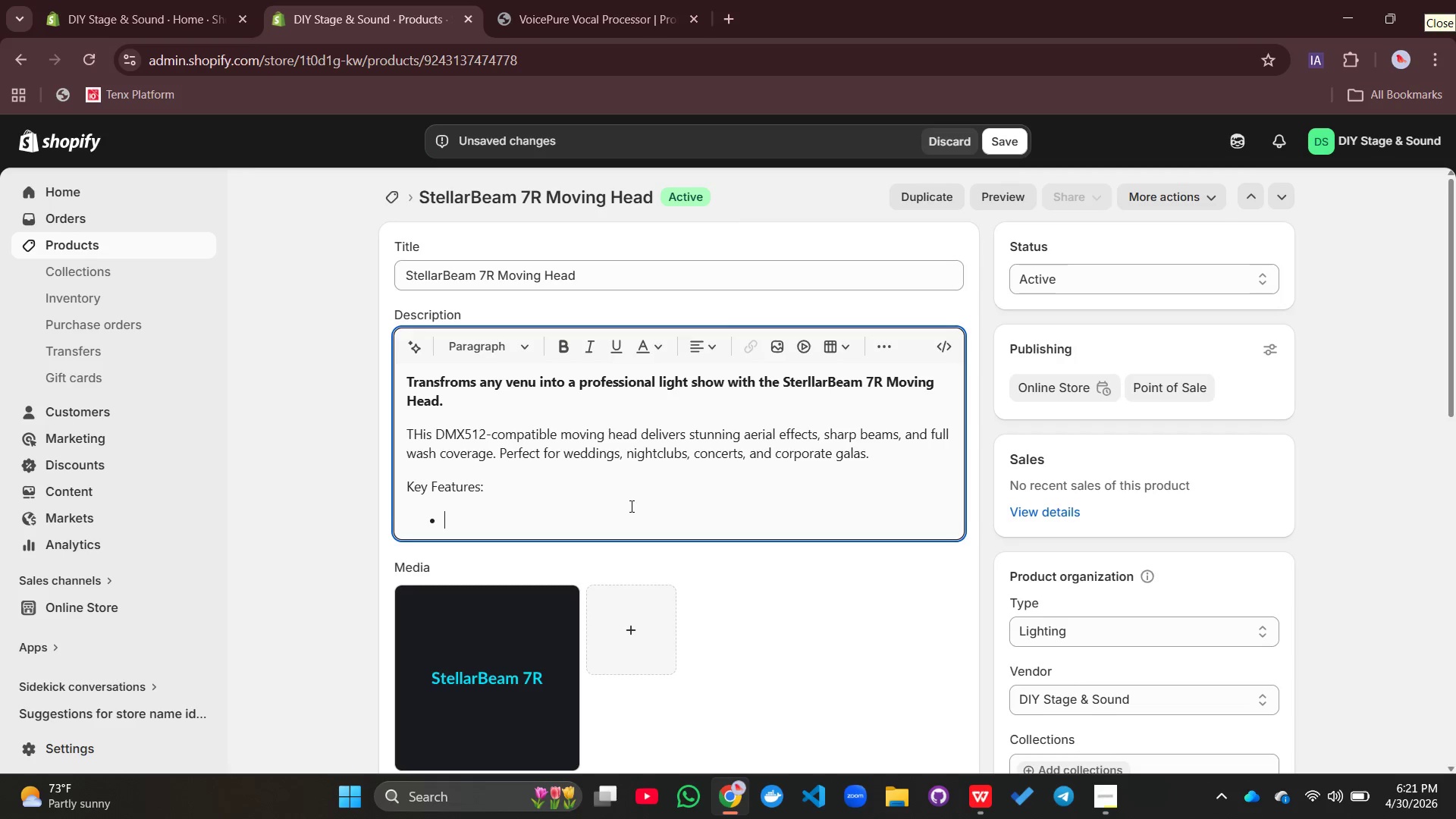 
type(!%===)
key(Backspace)
key(Backspace)
key(Backspace)
key(Backspace)
key(Backspace)
type(150W Output _)
key(Backspace)
type(- Bright, vivid RGBW color mixing)
 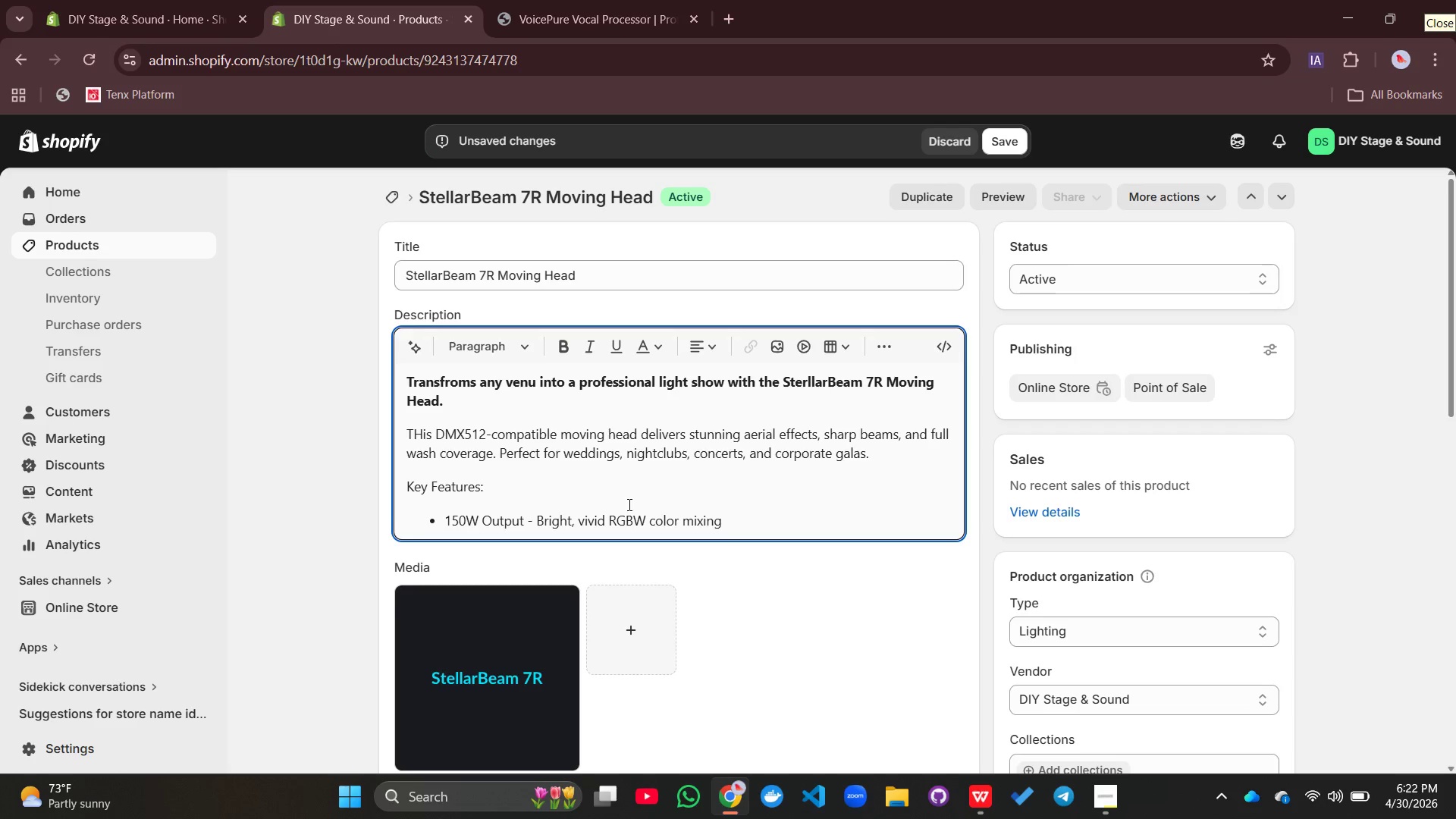 
 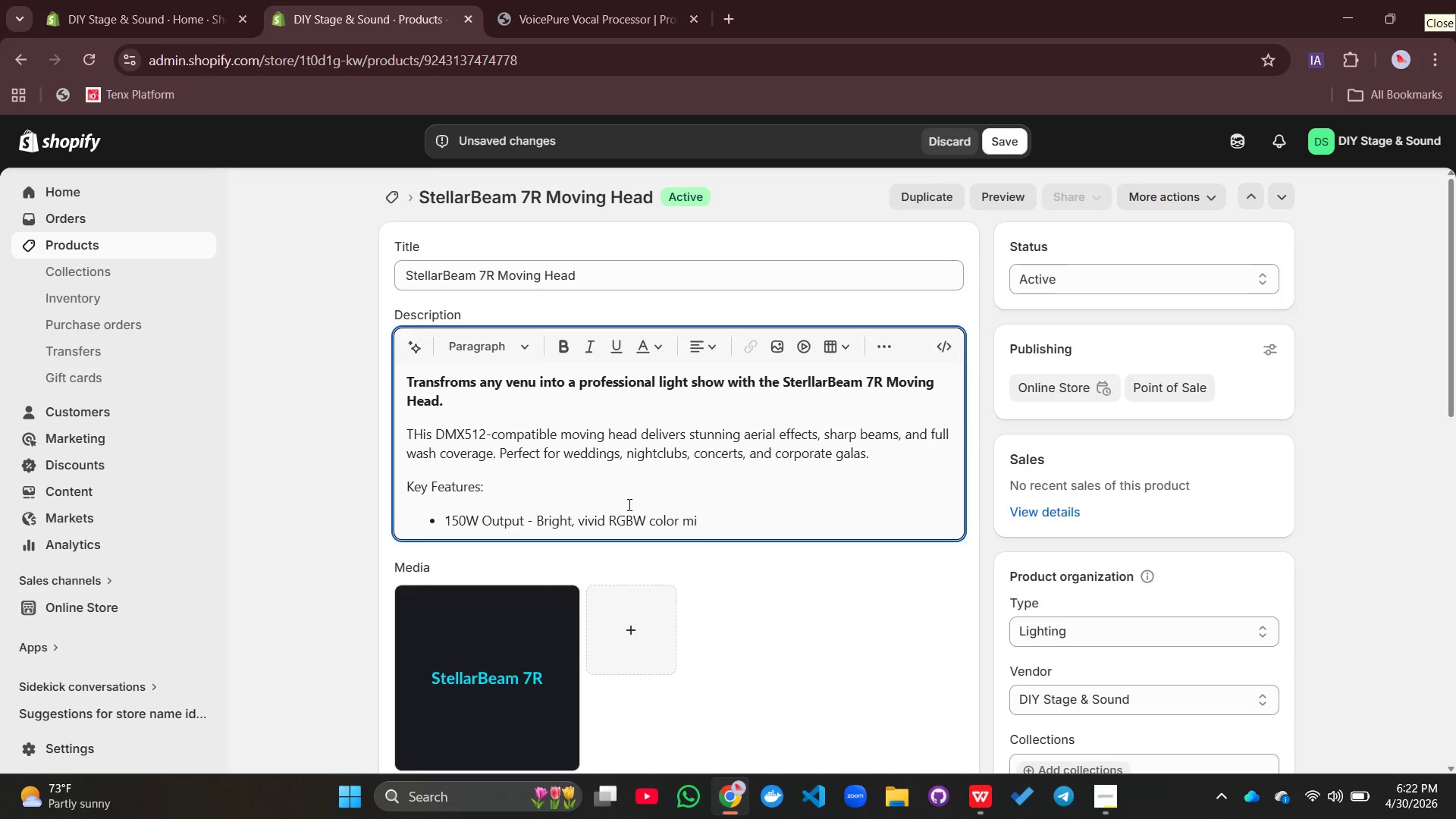 
key(Enter)
 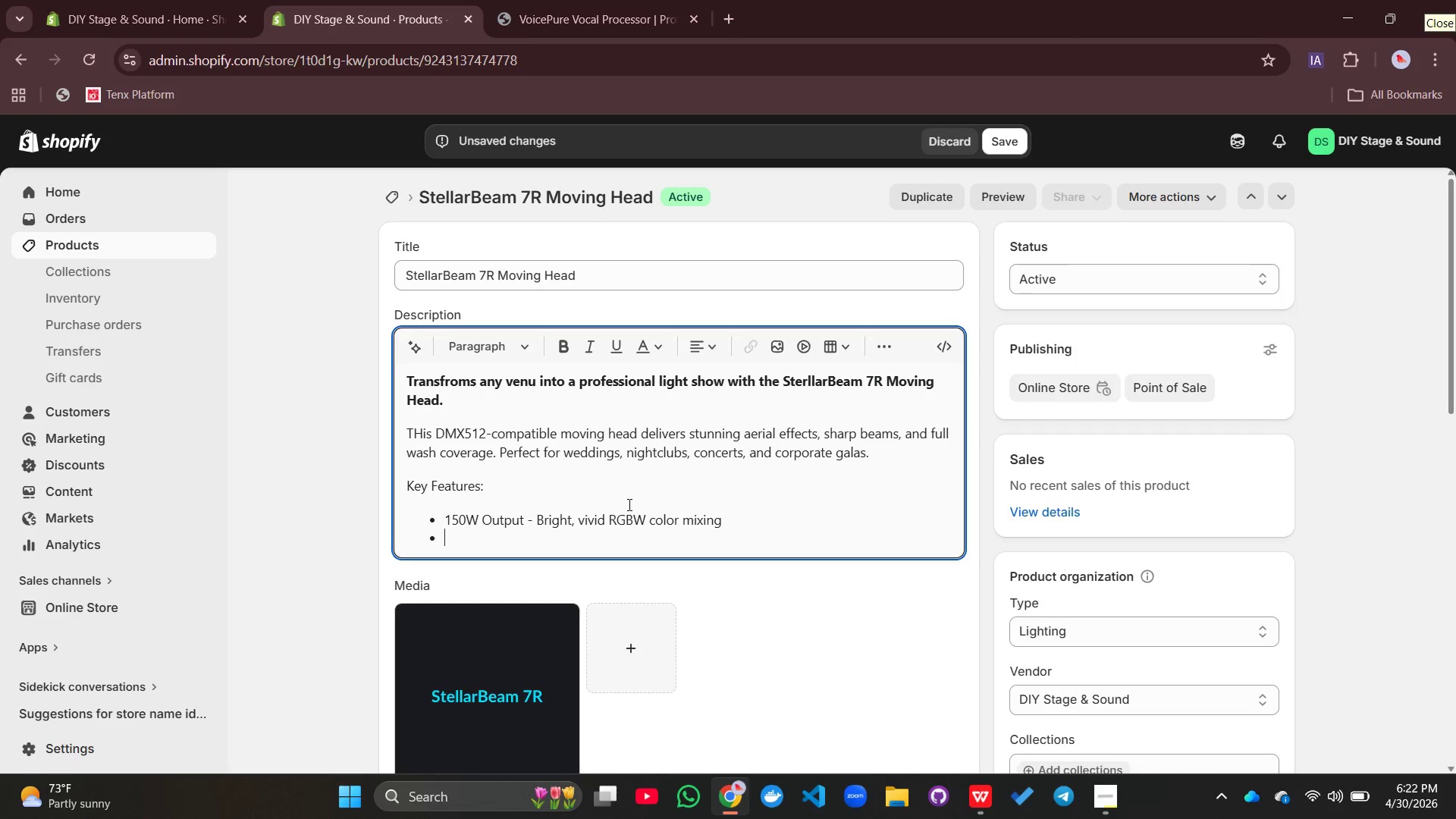 
type(DMX512 Compatible _)
key(Backspace)
type(- Synchronize mutliple units)
 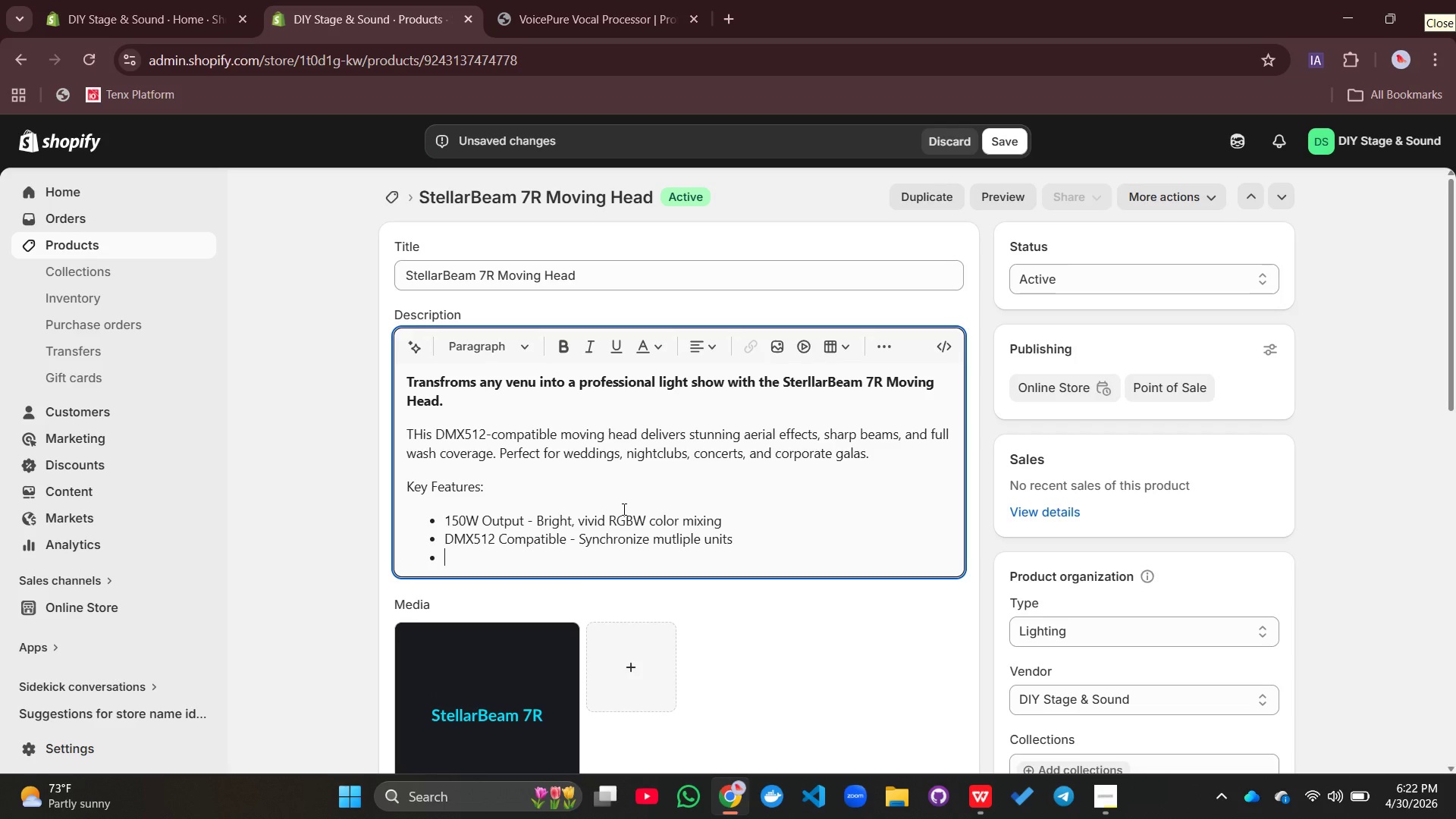 
 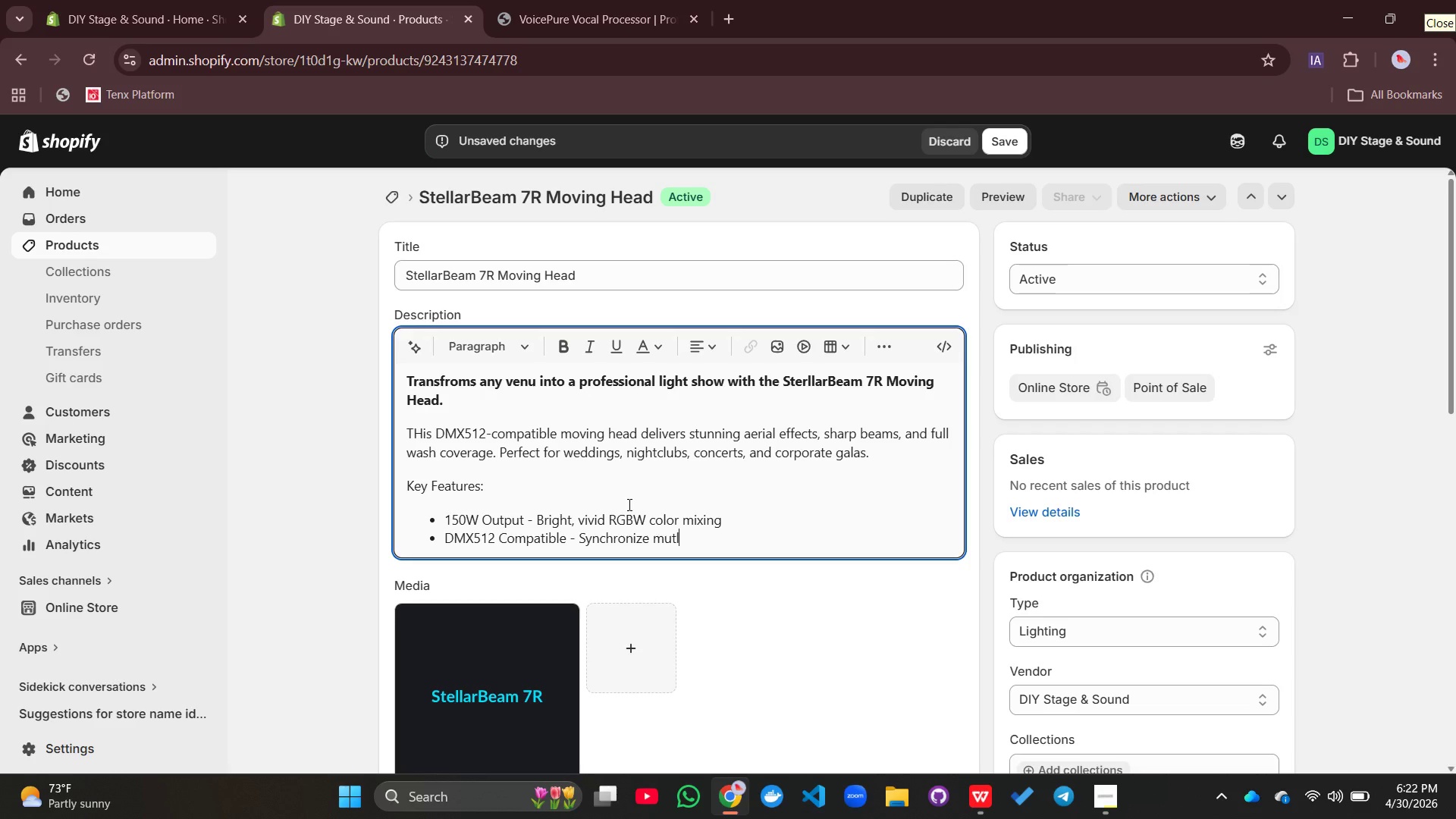 
key(Enter)
 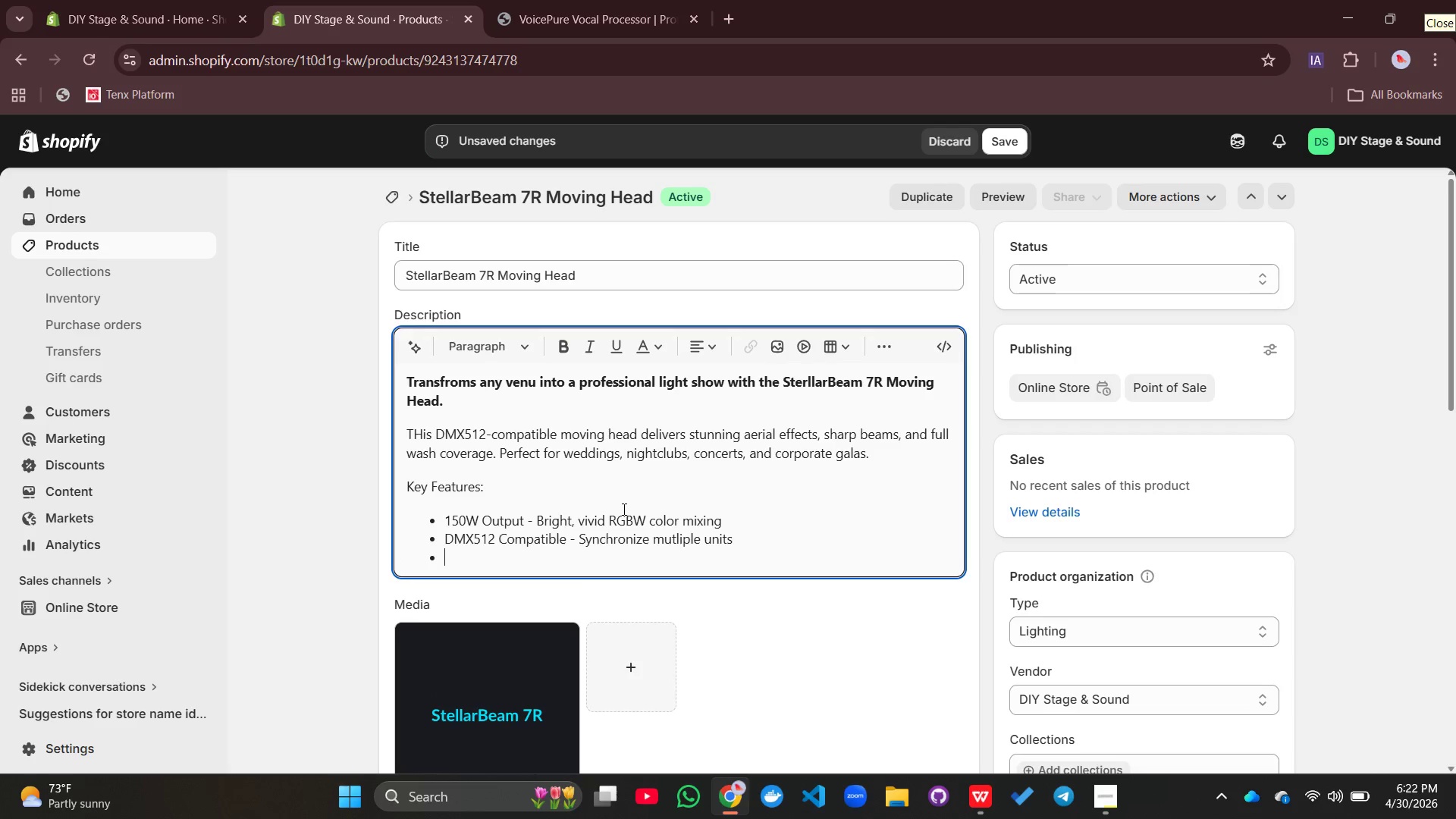 
type(Pan/ Tilt Movment)
 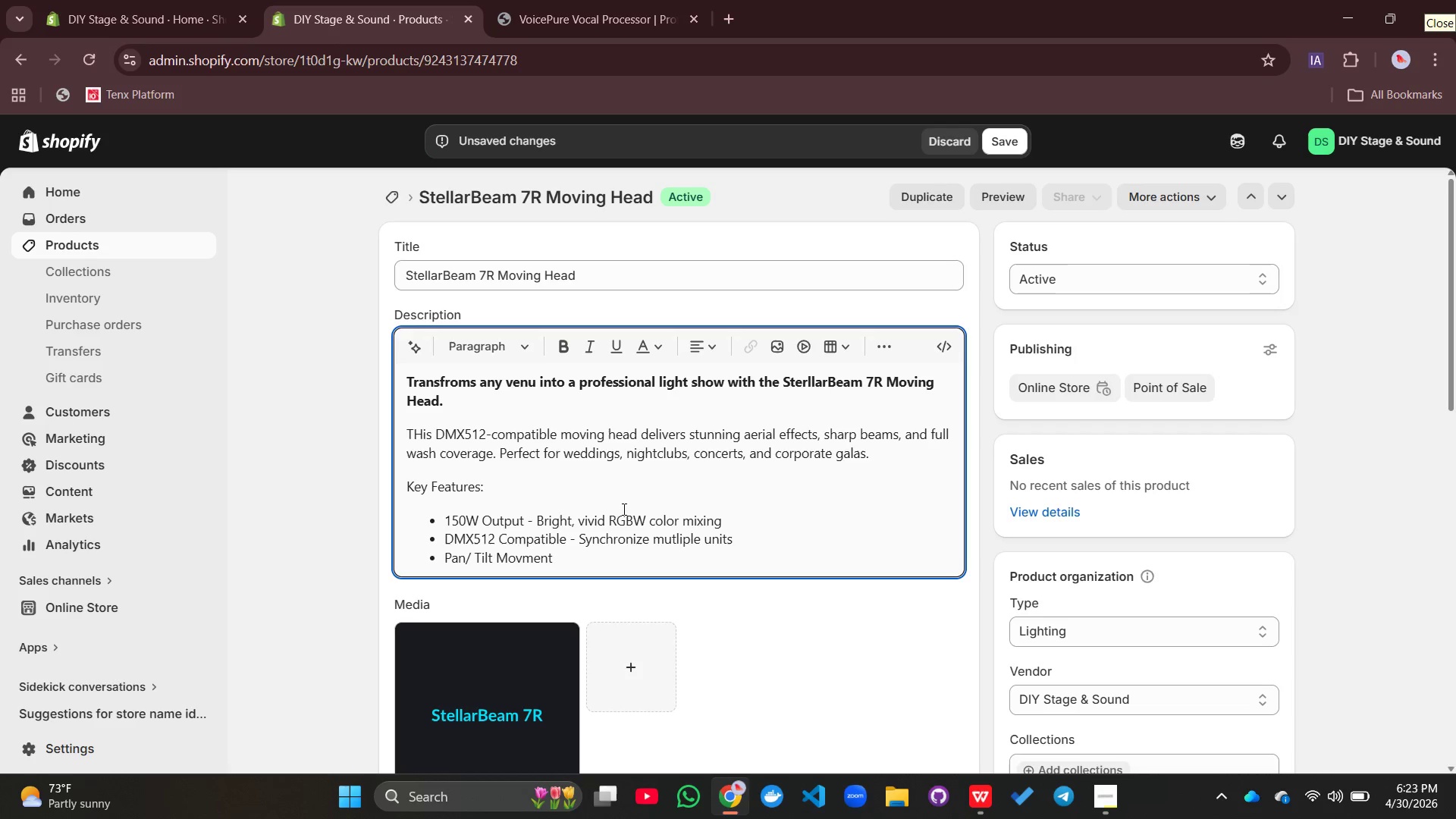 
left_click([522, 557])
 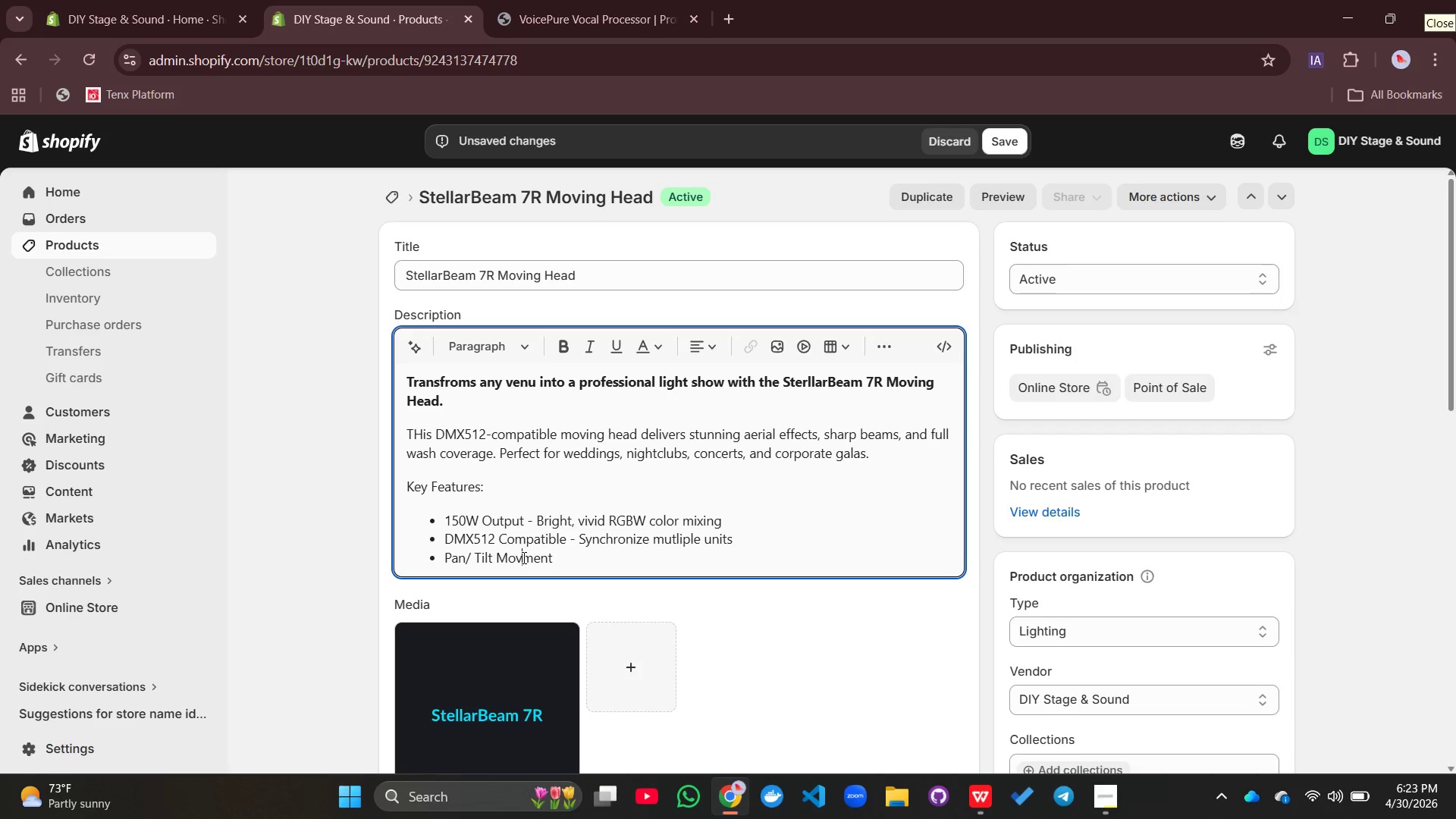 
key(E)
 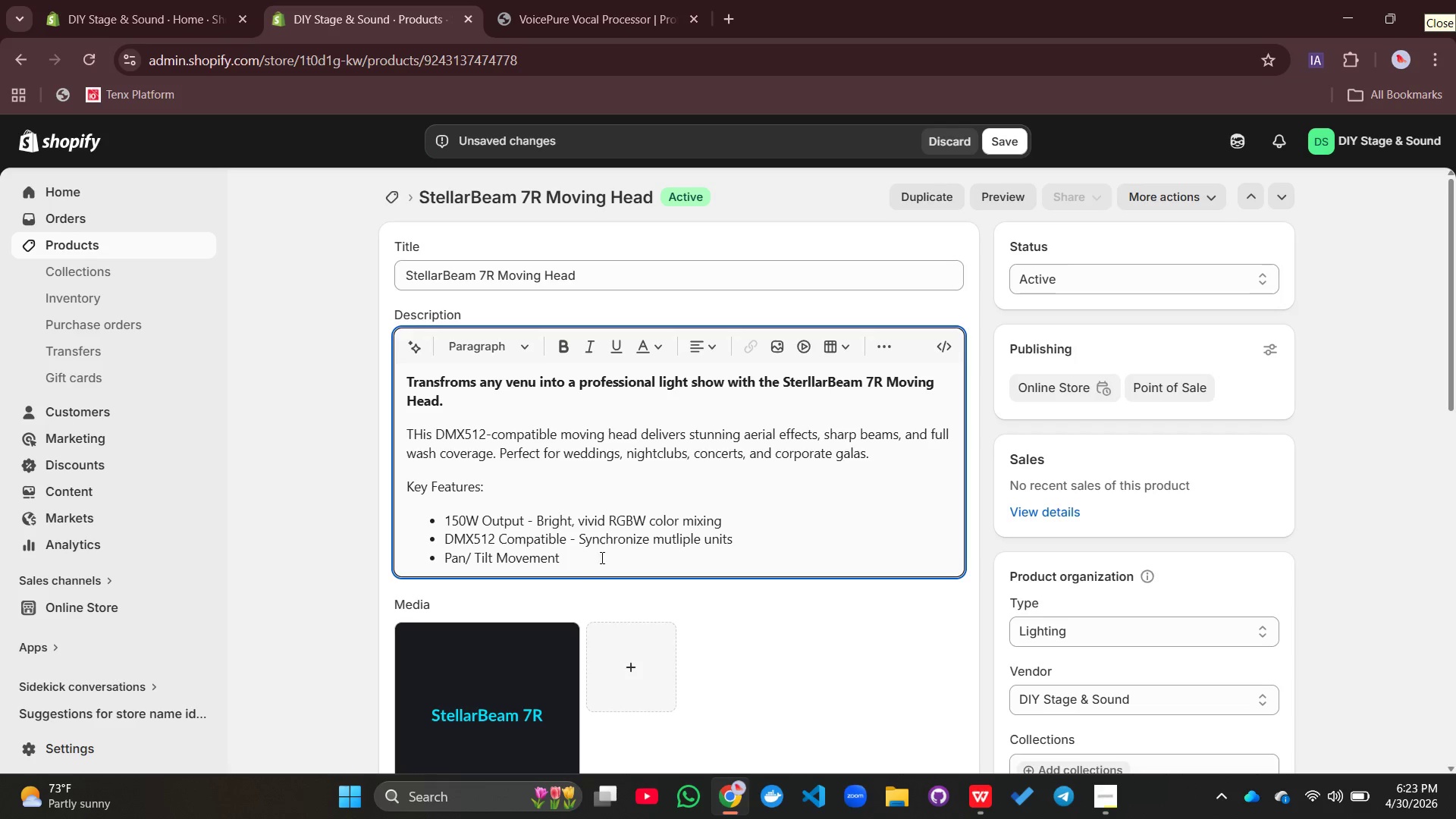 
left_click([601, 557])
 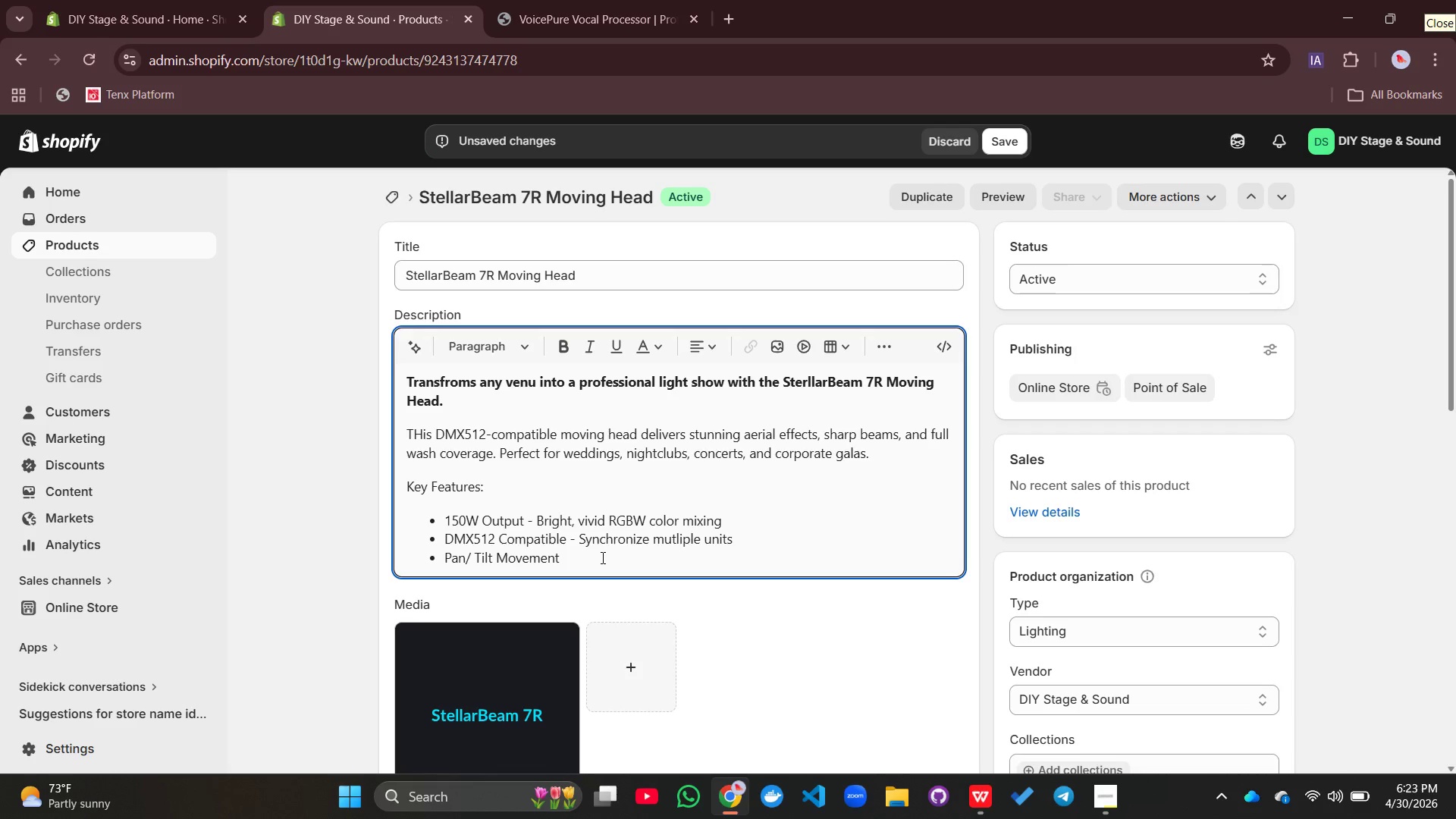 
key(Space)
 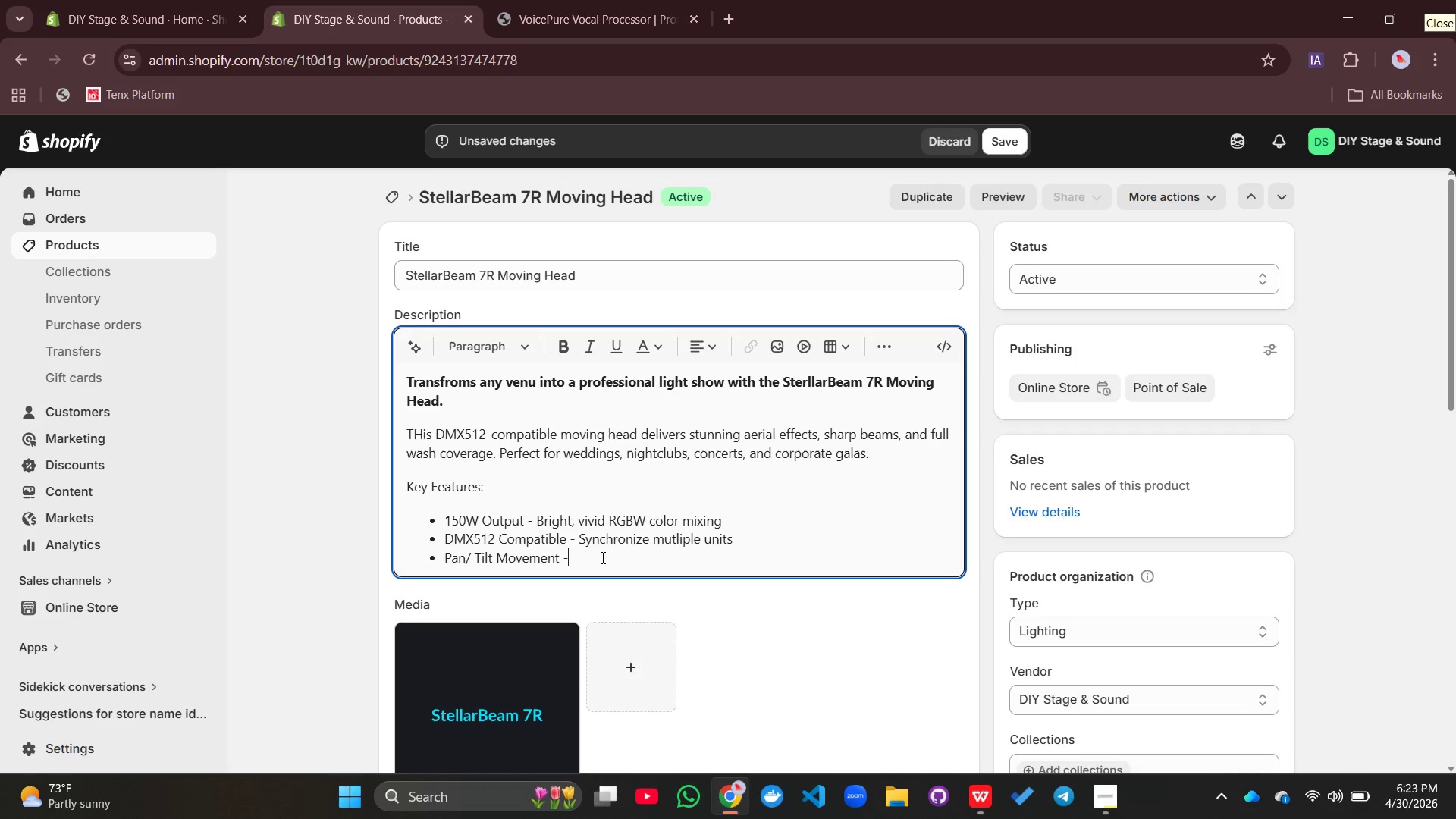 
key(Minus)
 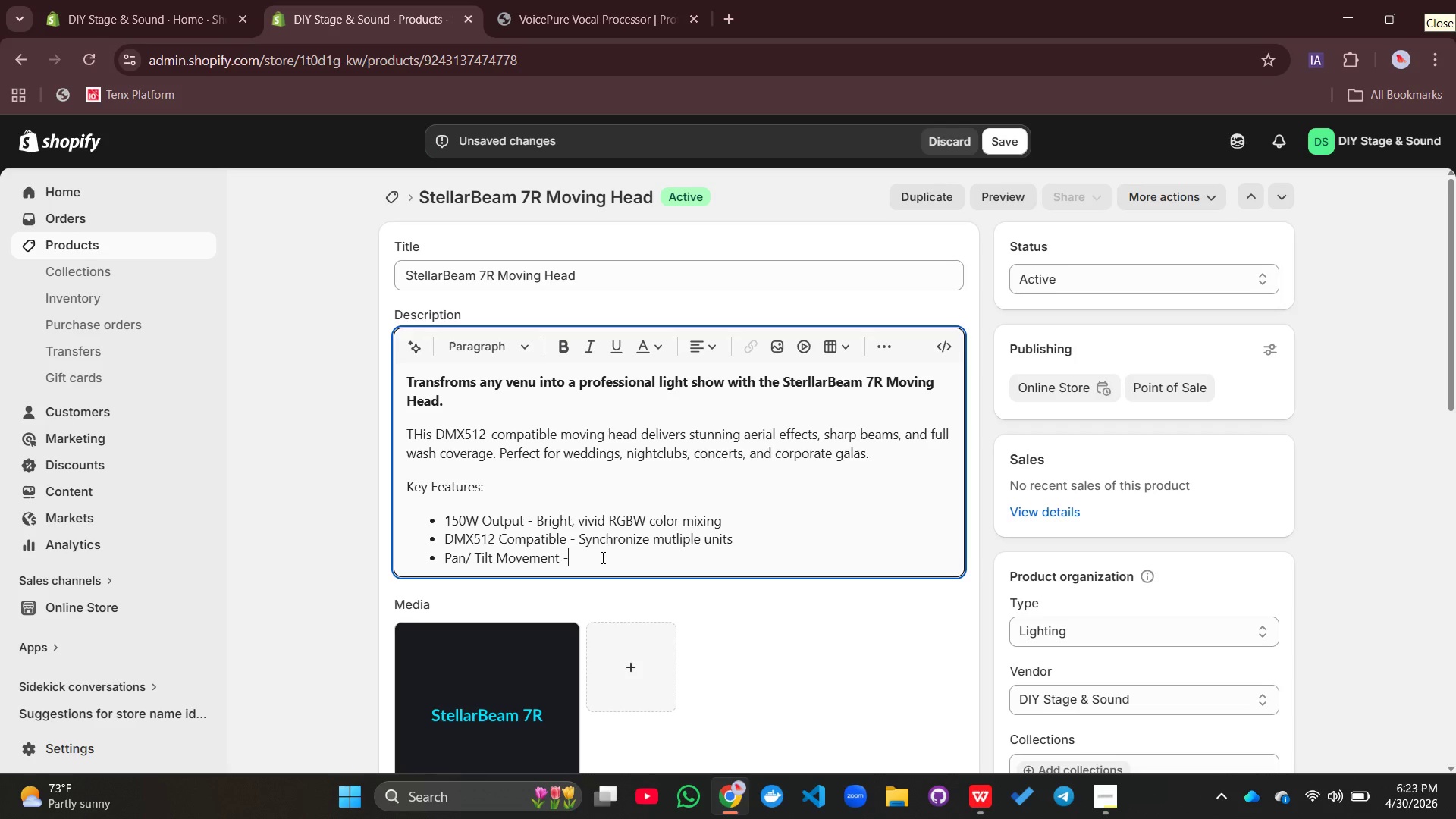 
key(Space)
 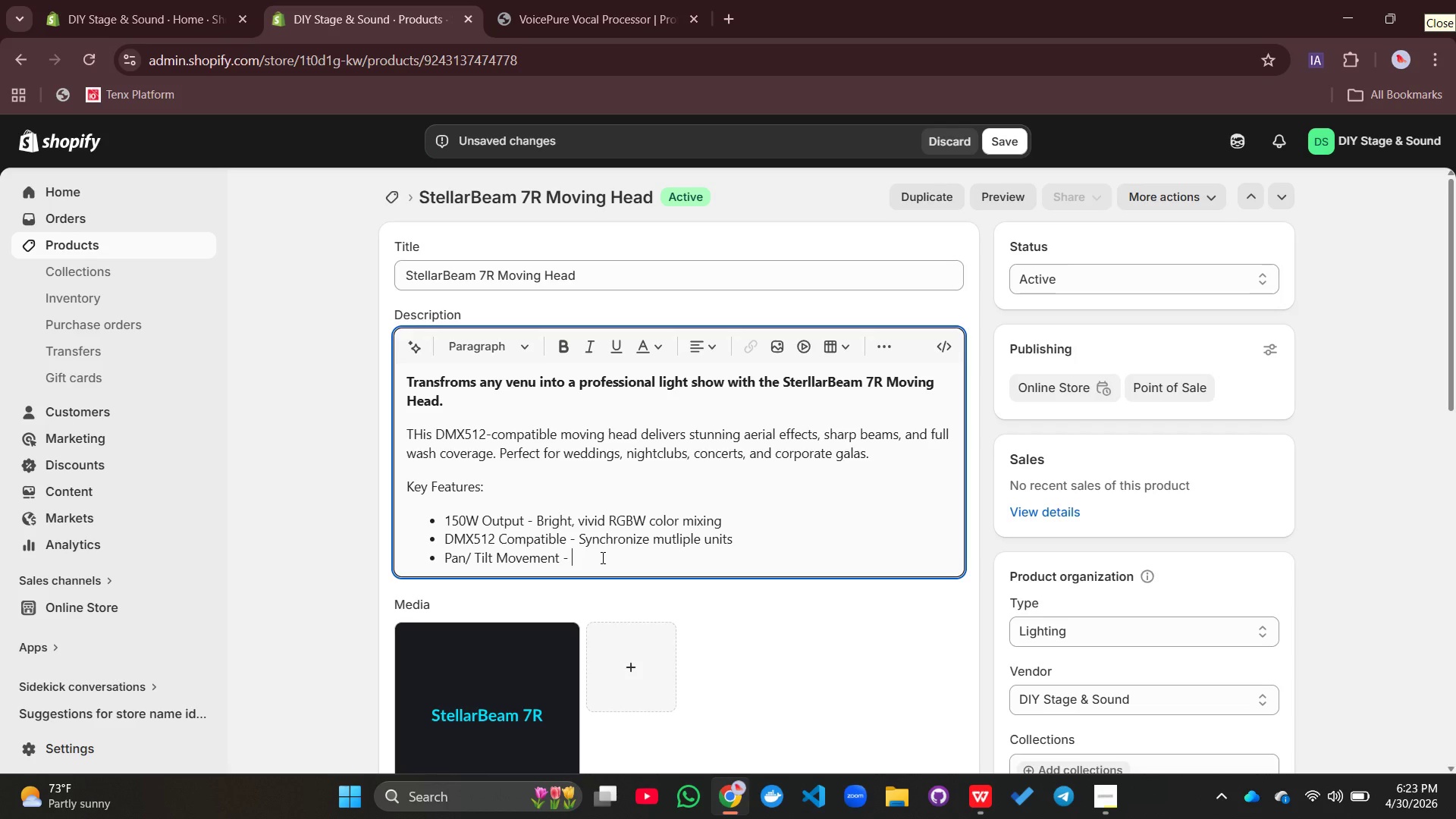 
type(540 degree pan, 270 degree tilt)
 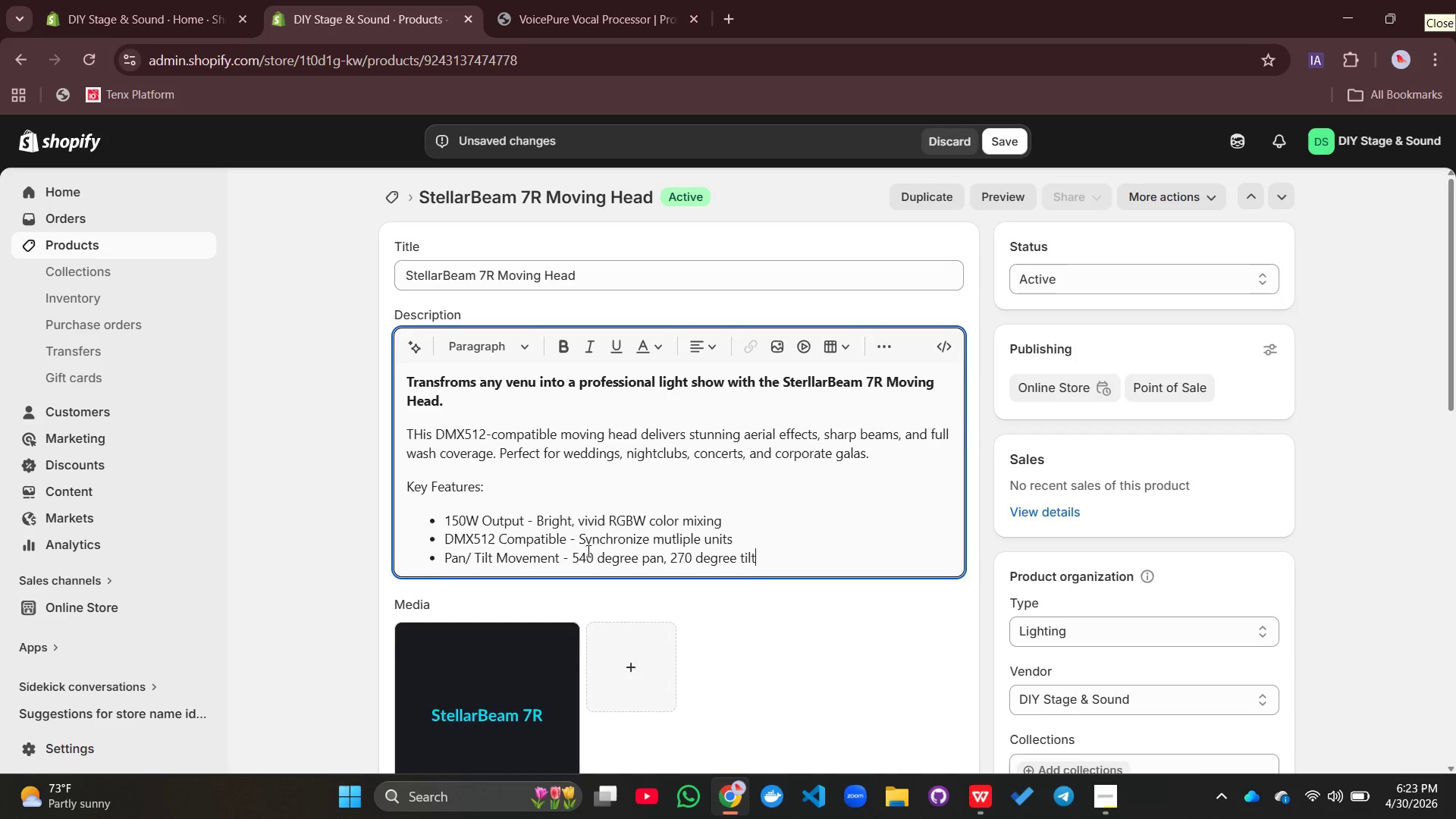 
key(Enter)
 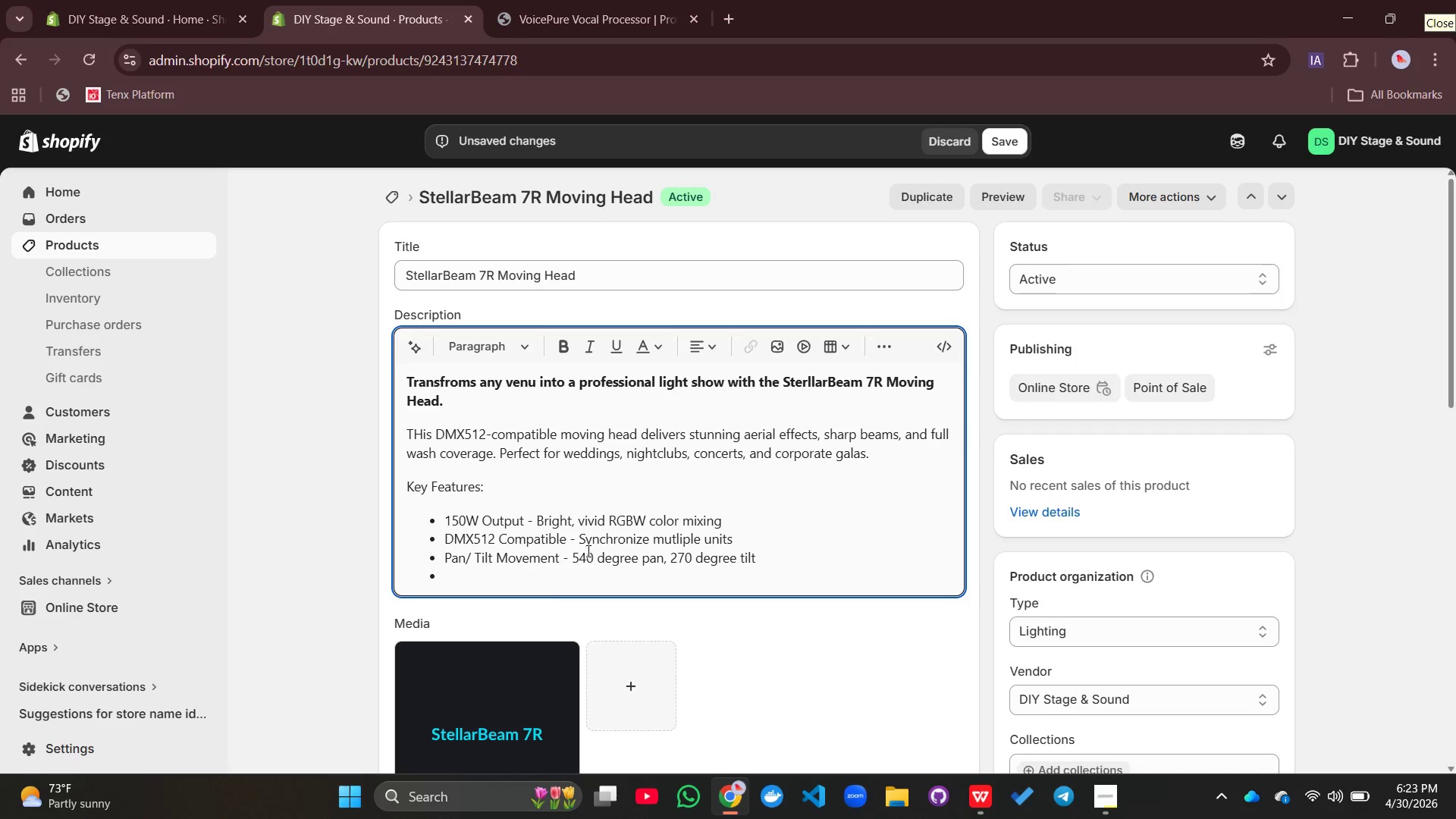 
type(7R Lamp Technology _ )
key(Backspace)
key(Backspace)
type(- Sharp beams and aerial effects)
 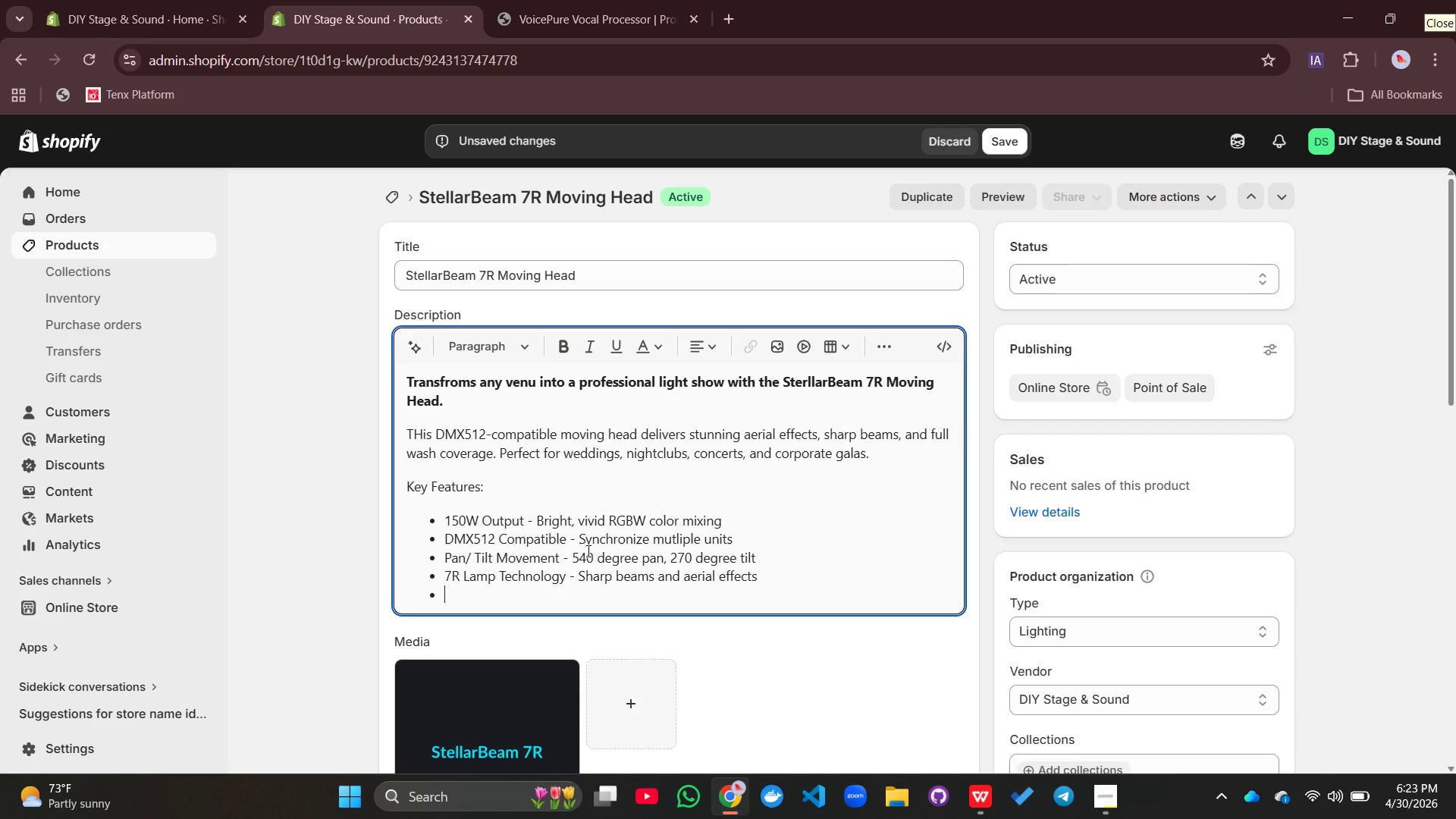 
 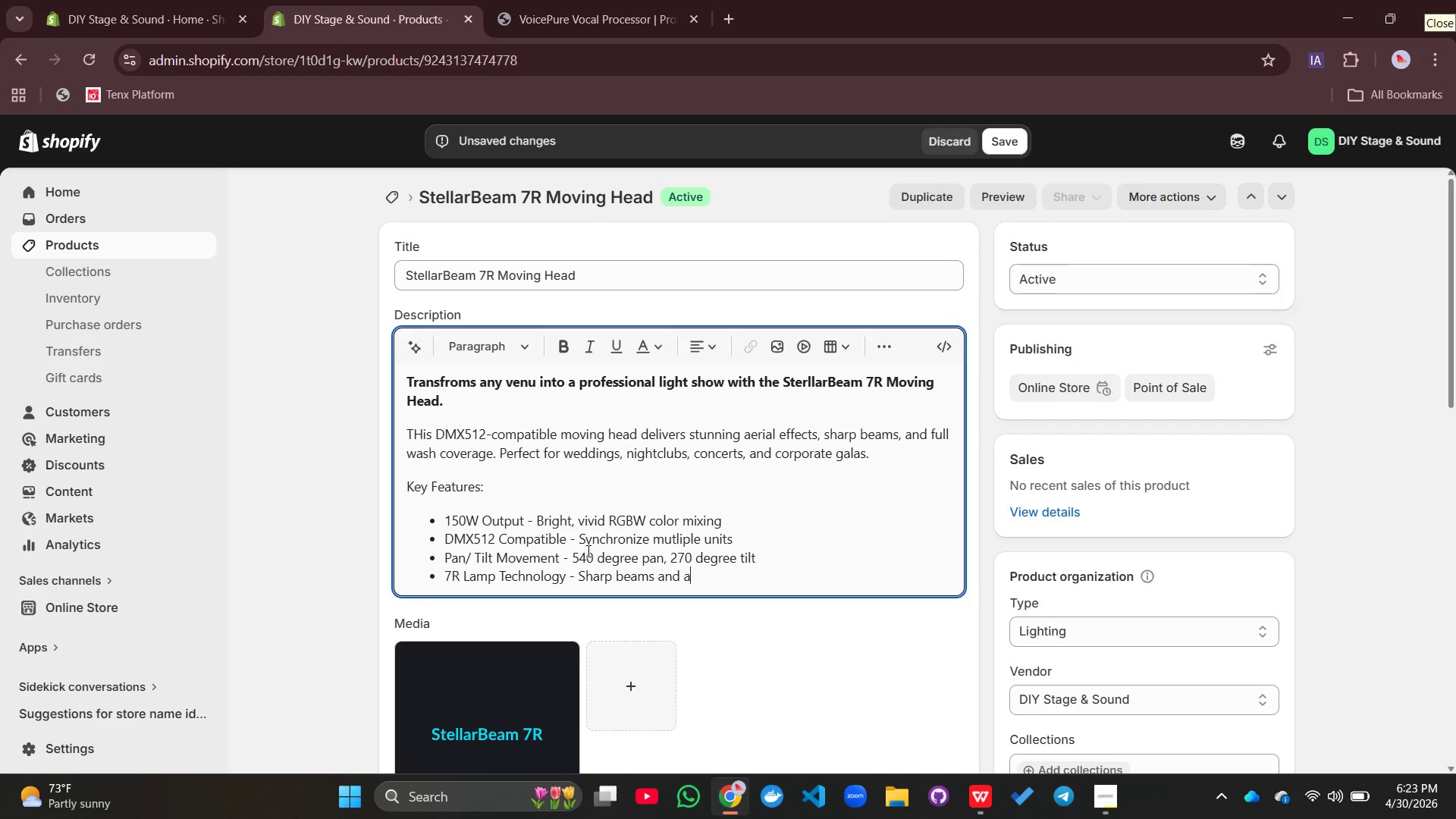 
key(Enter)
 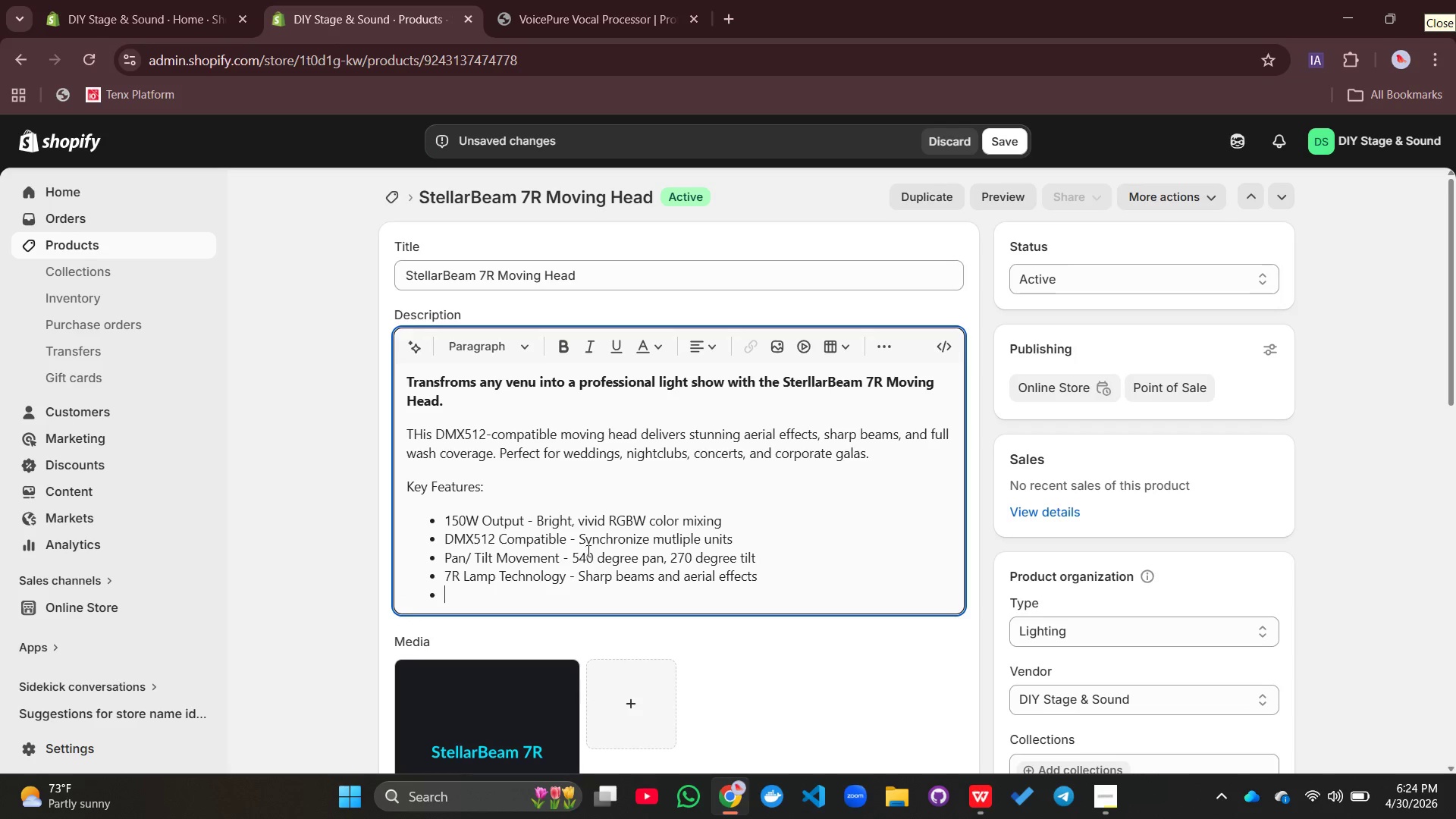 
type(Built-in-Programs _)
key(Backspace)
type(- Auto and sound-active modes)
 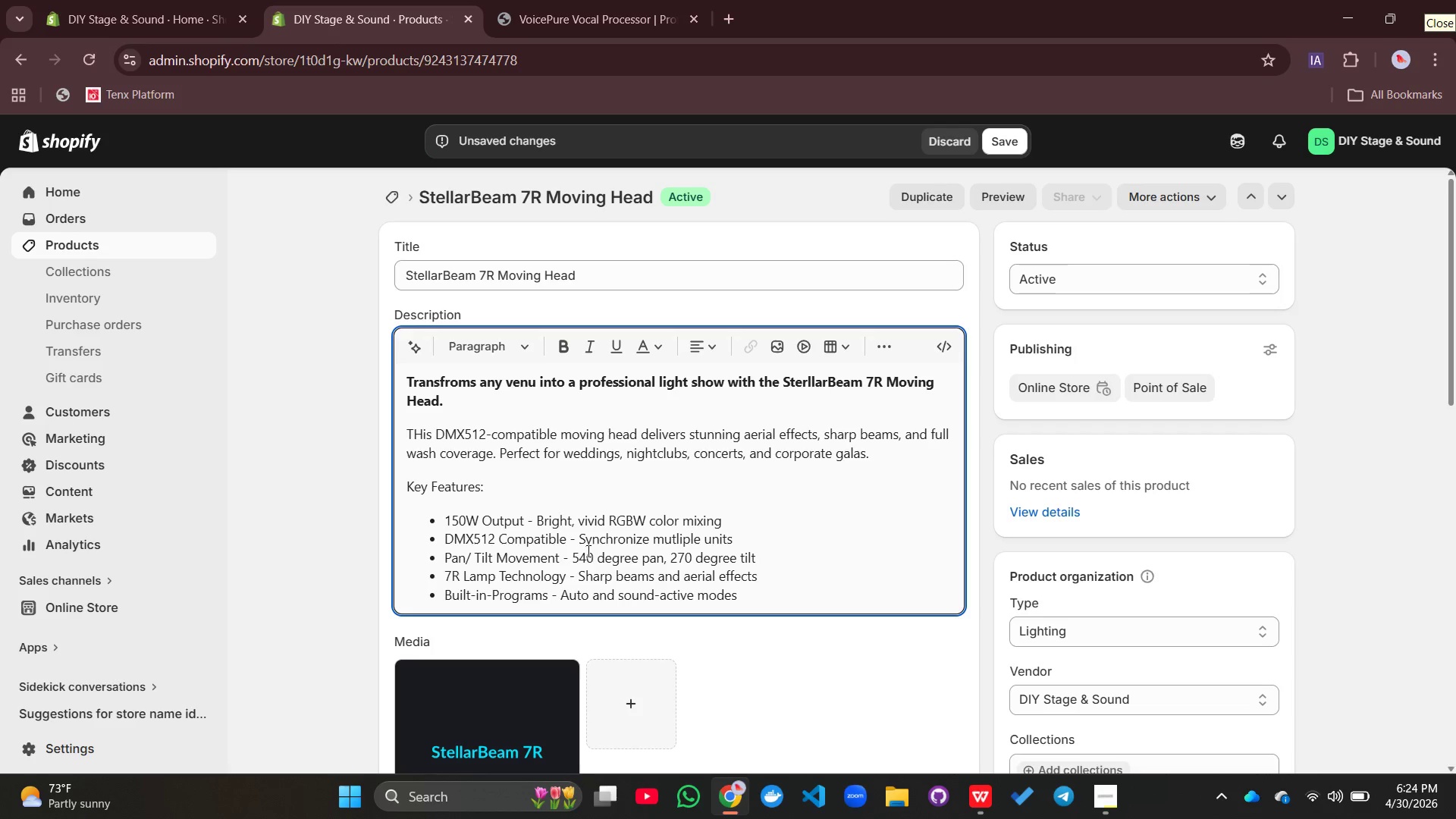 
key(Enter)
 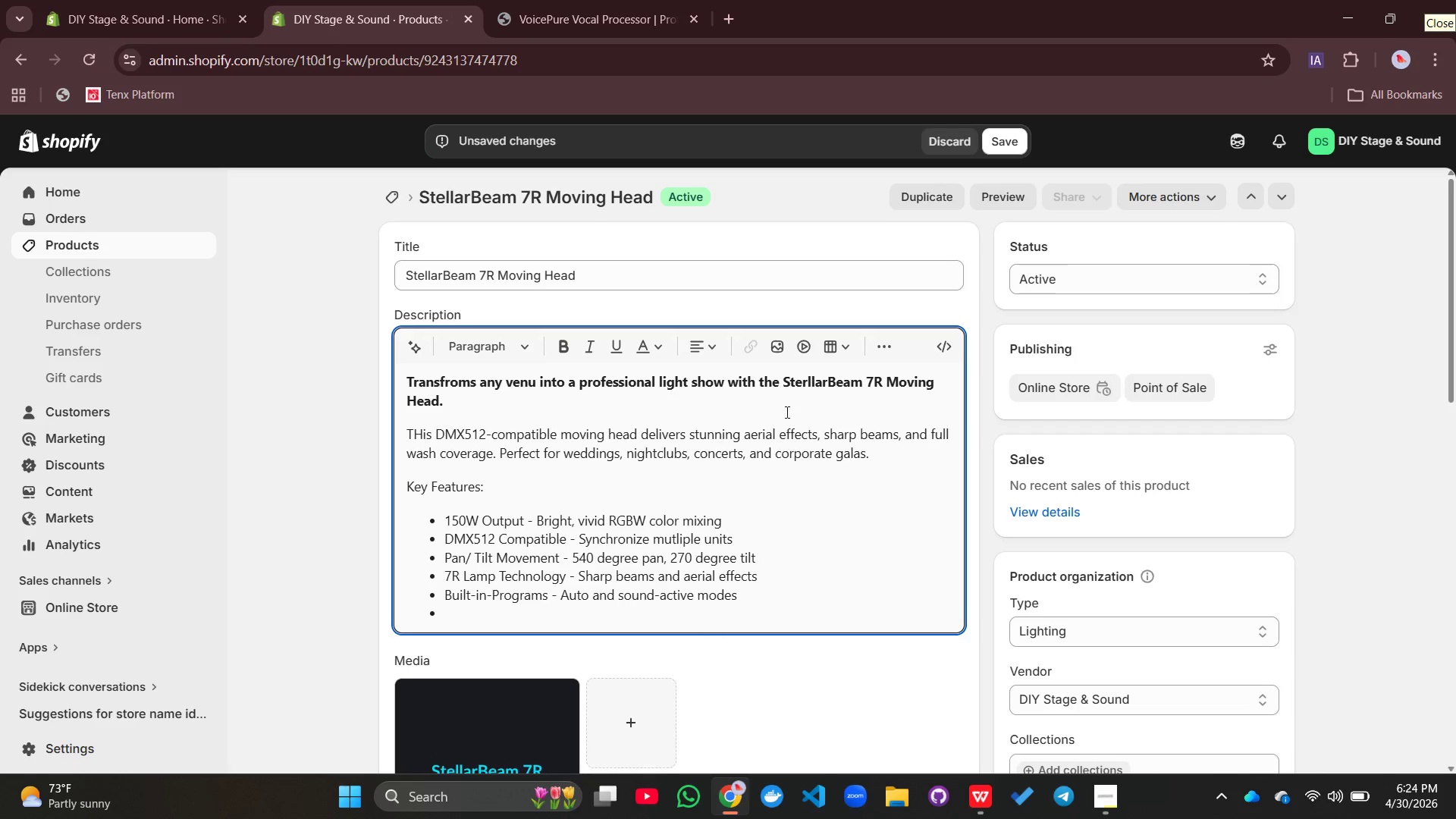 
left_click([886, 355])
 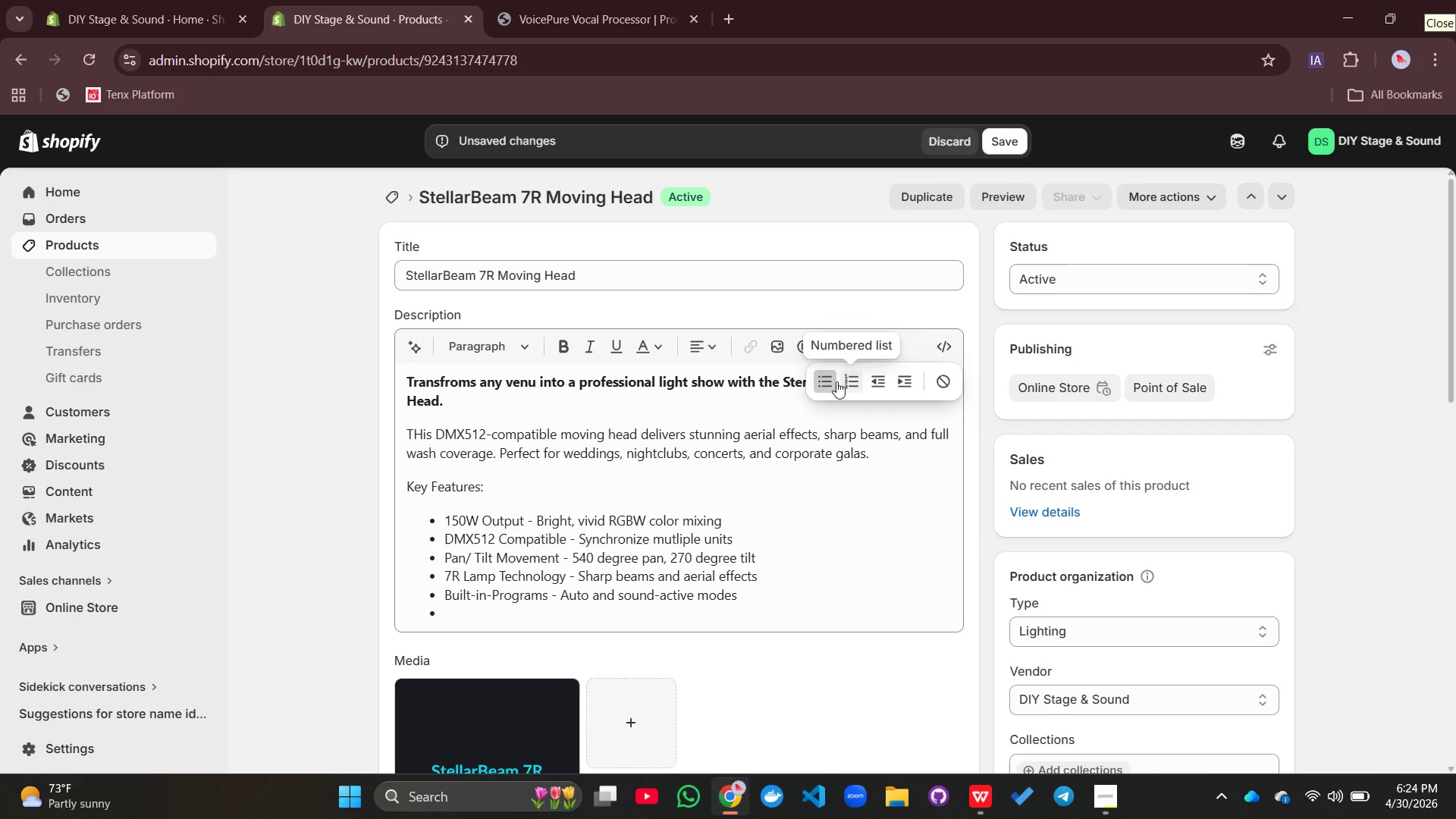 
left_click([827, 384])
 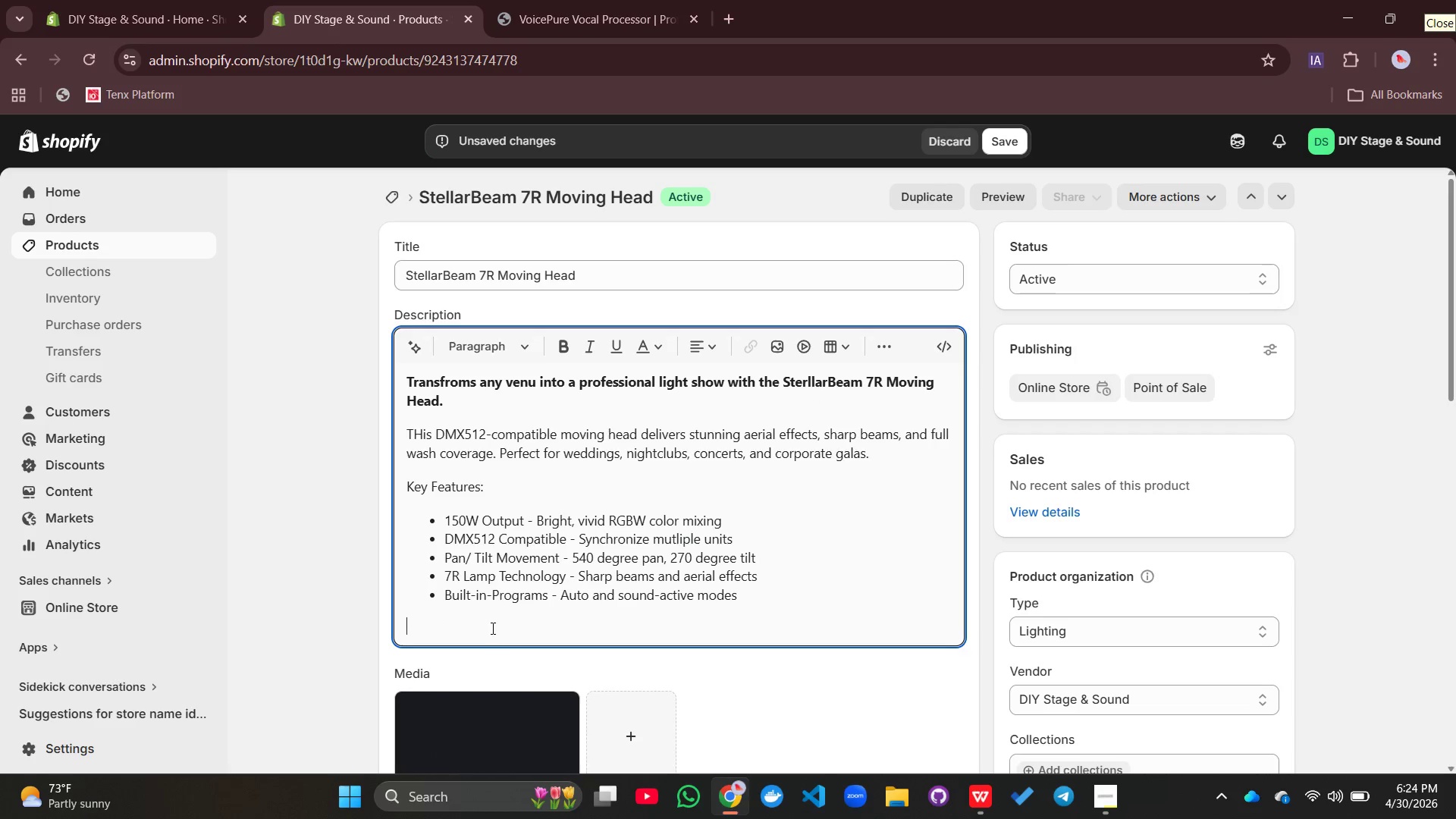 
type(Perfect for: Weddings, Dj )
key(Backspace)
key(Backspace)
type(J set)
 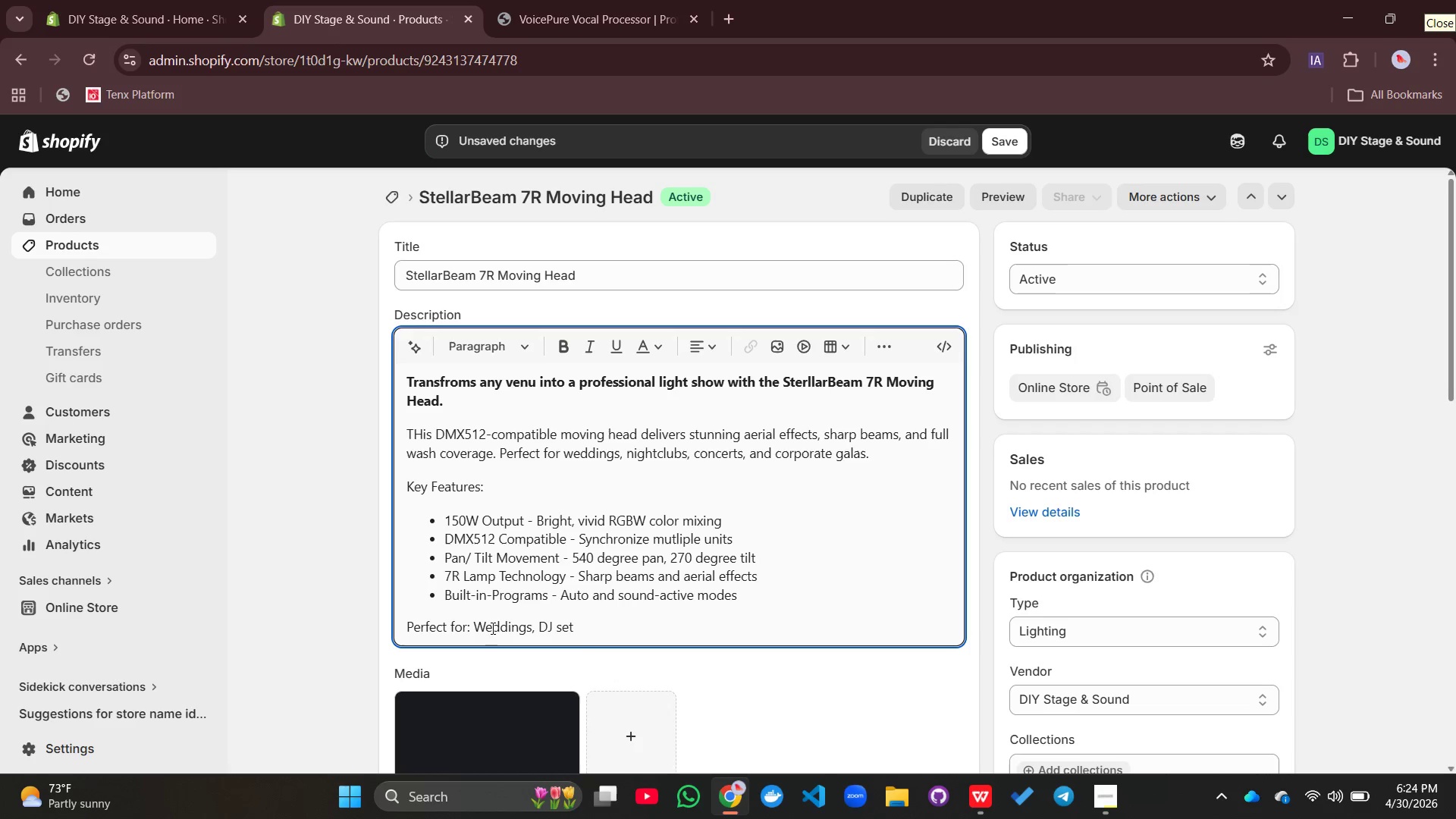 
type(ups, Concerts, corporate events, dnace )
key(Backspace)
key(Backspace)
key(Backspace)
key(Backspace)
key(Backspace)
type(ance floors)
 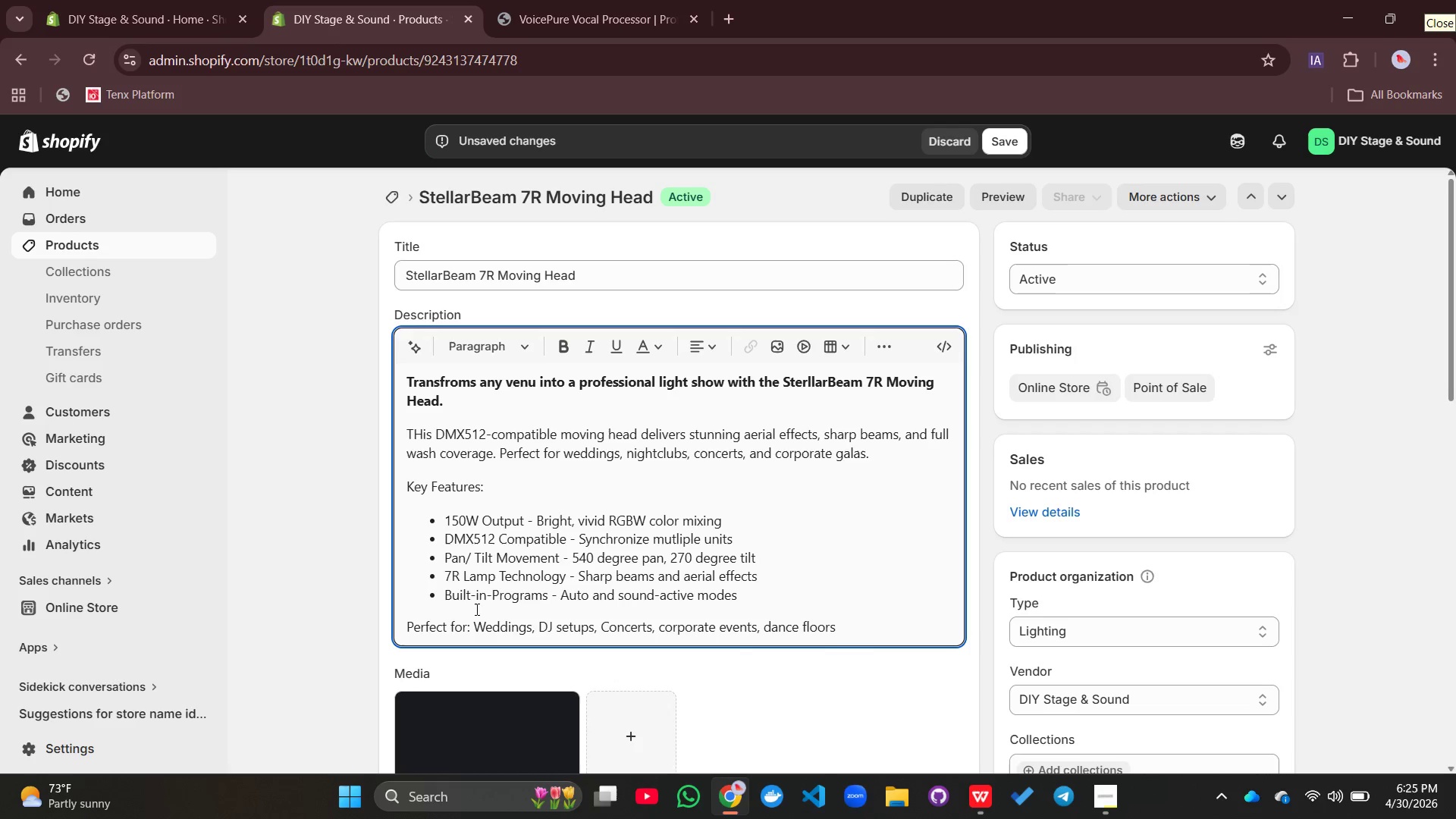 
left_click_drag(start_coordinate=[469, 626], to_coordinate=[391, 627])
 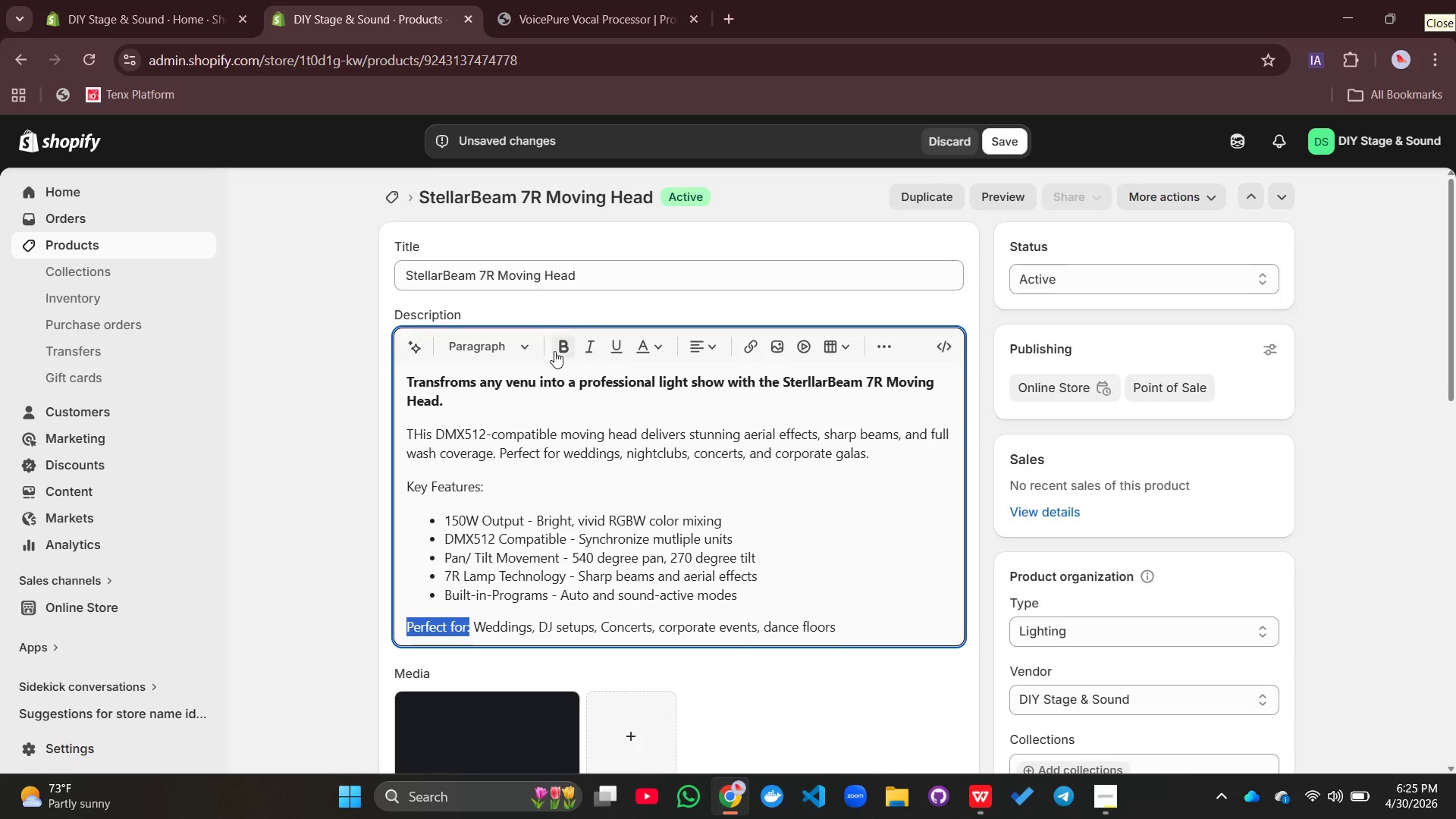 
left_click([557, 347])
 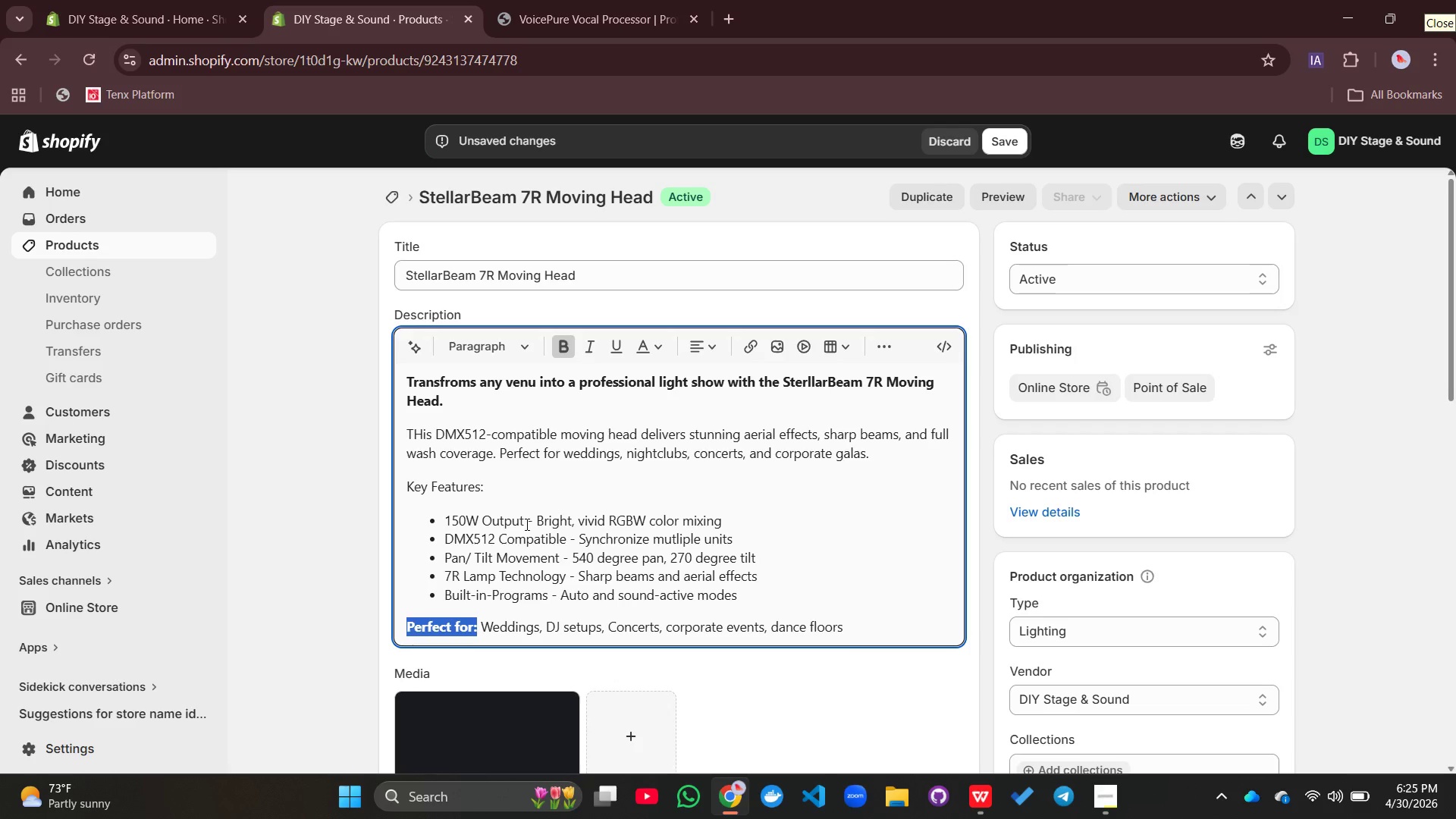 
left_click_drag(start_coordinate=[524, 523], to_coordinate=[438, 526])
 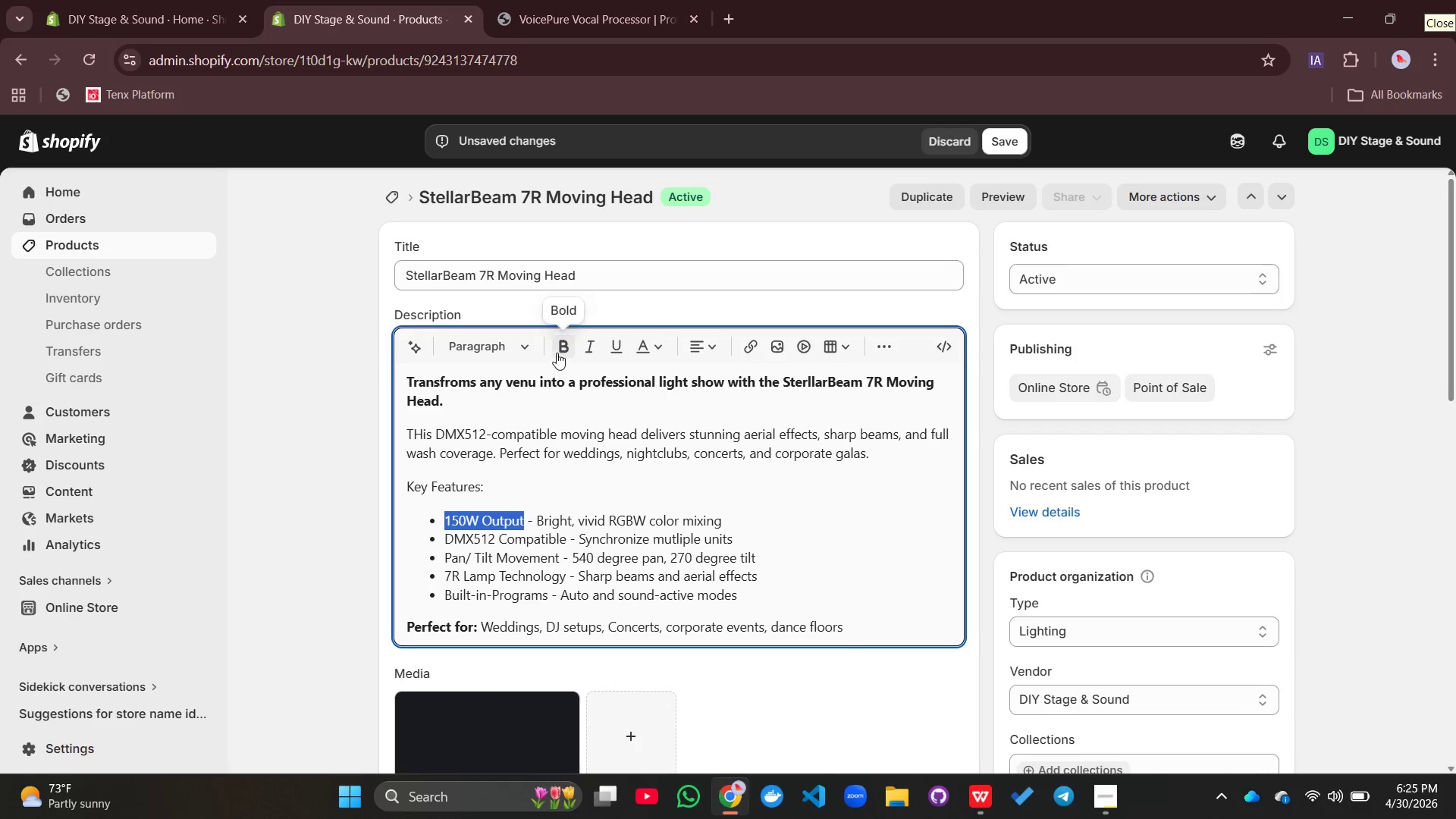 
left_click([557, 353])
 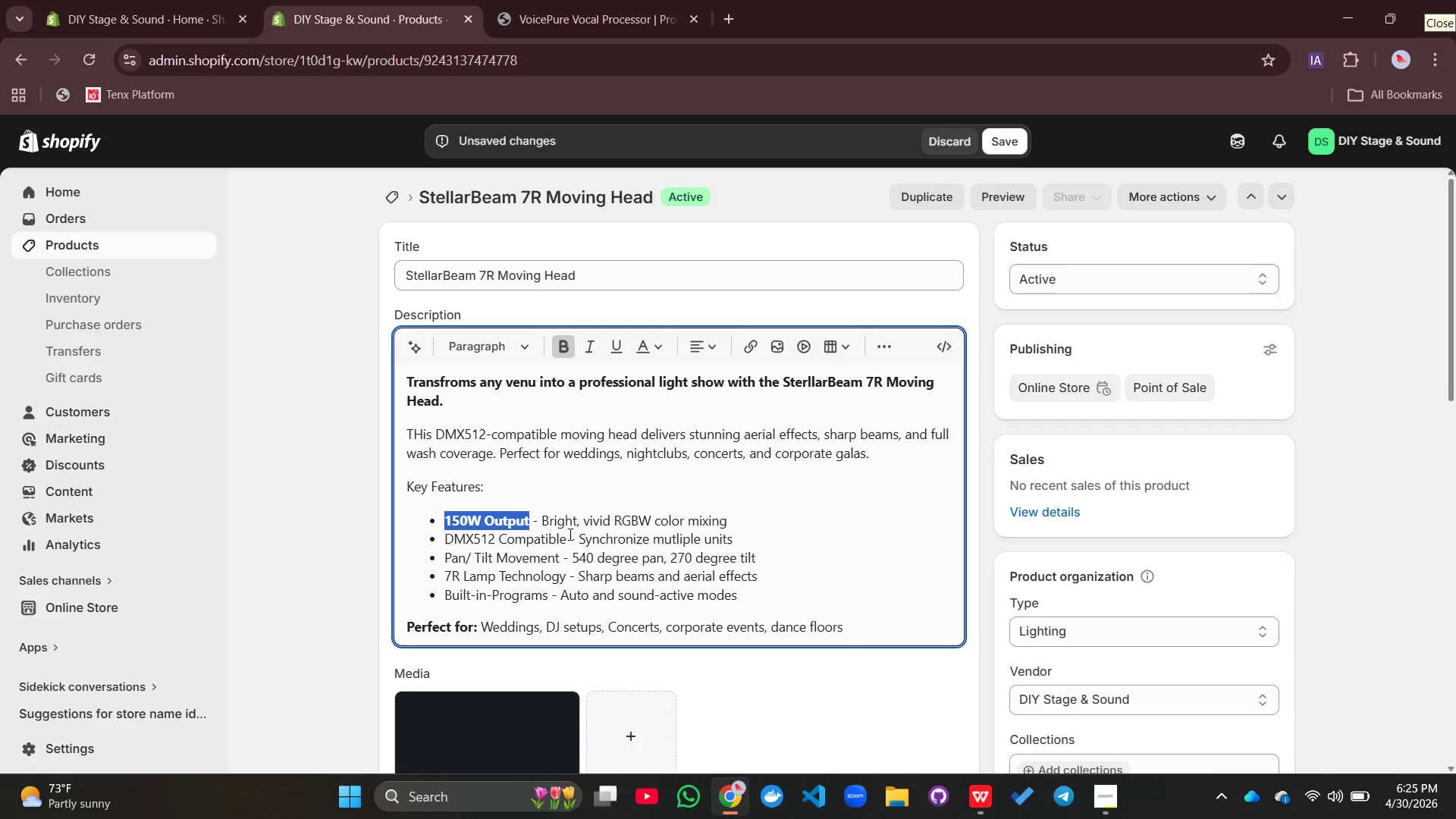 
left_click_drag(start_coordinate=[568, 535], to_coordinate=[438, 544])
 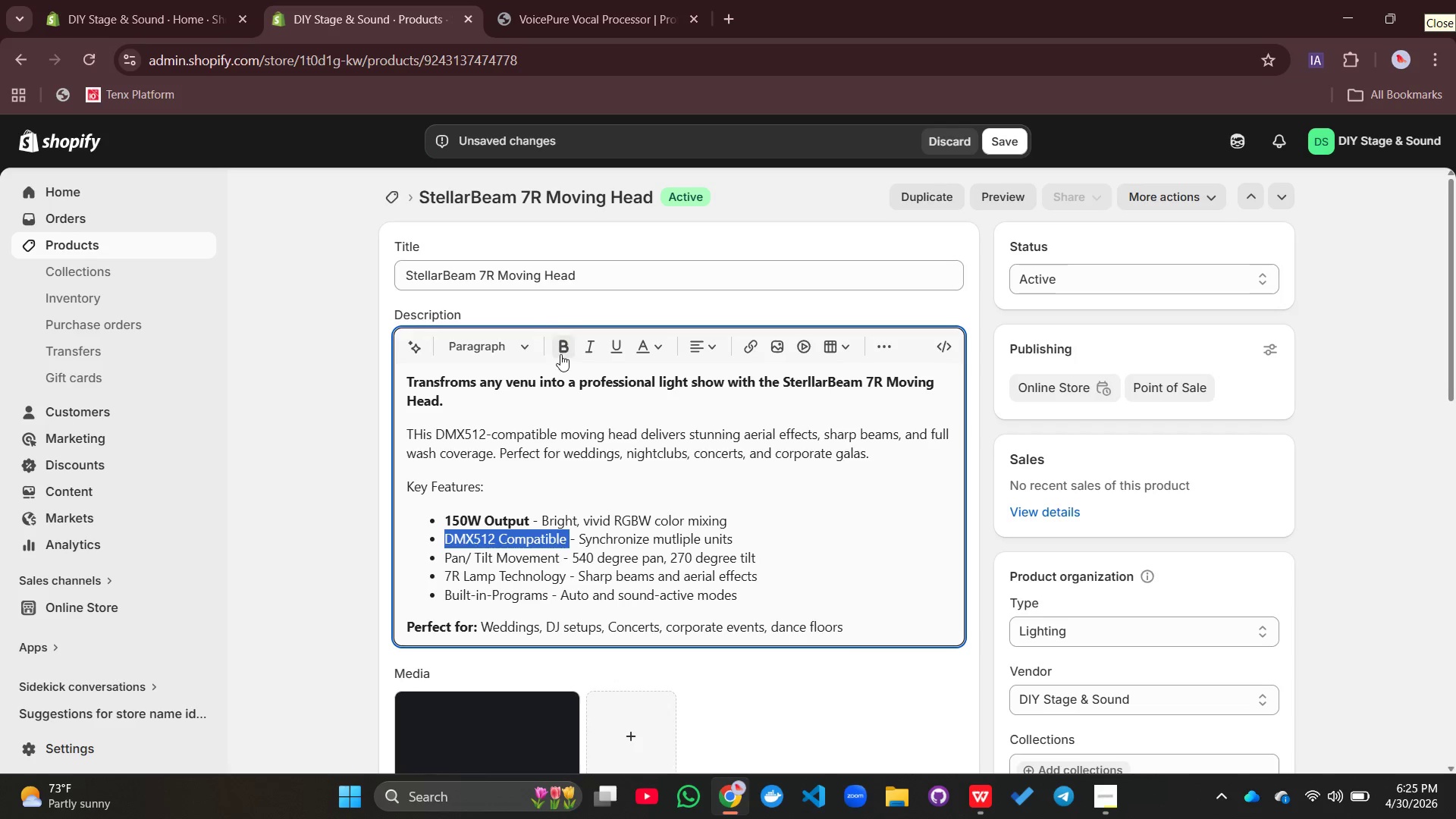 
left_click([560, 354])
 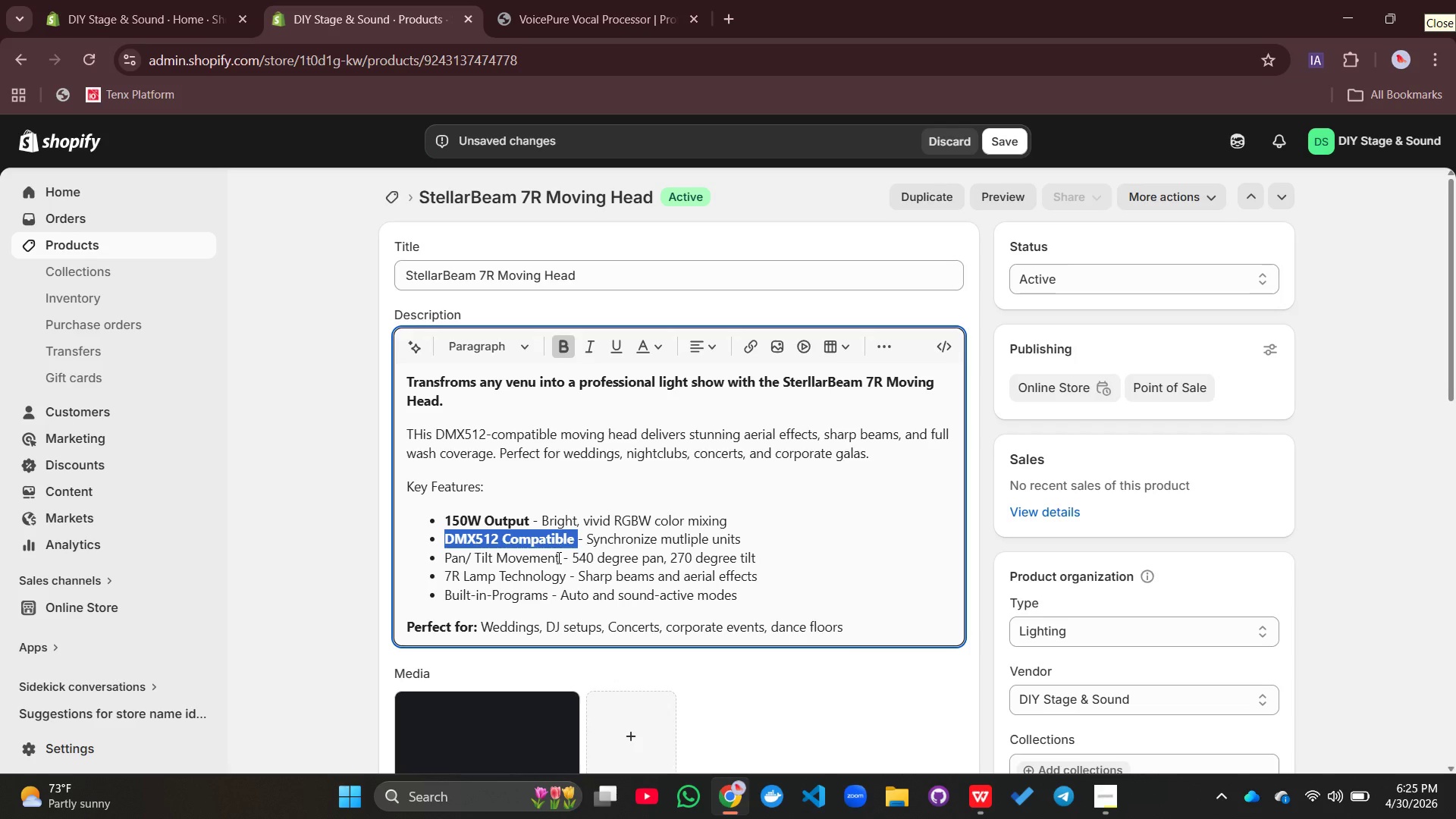 
left_click_drag(start_coordinate=[557, 557], to_coordinate=[441, 560])
 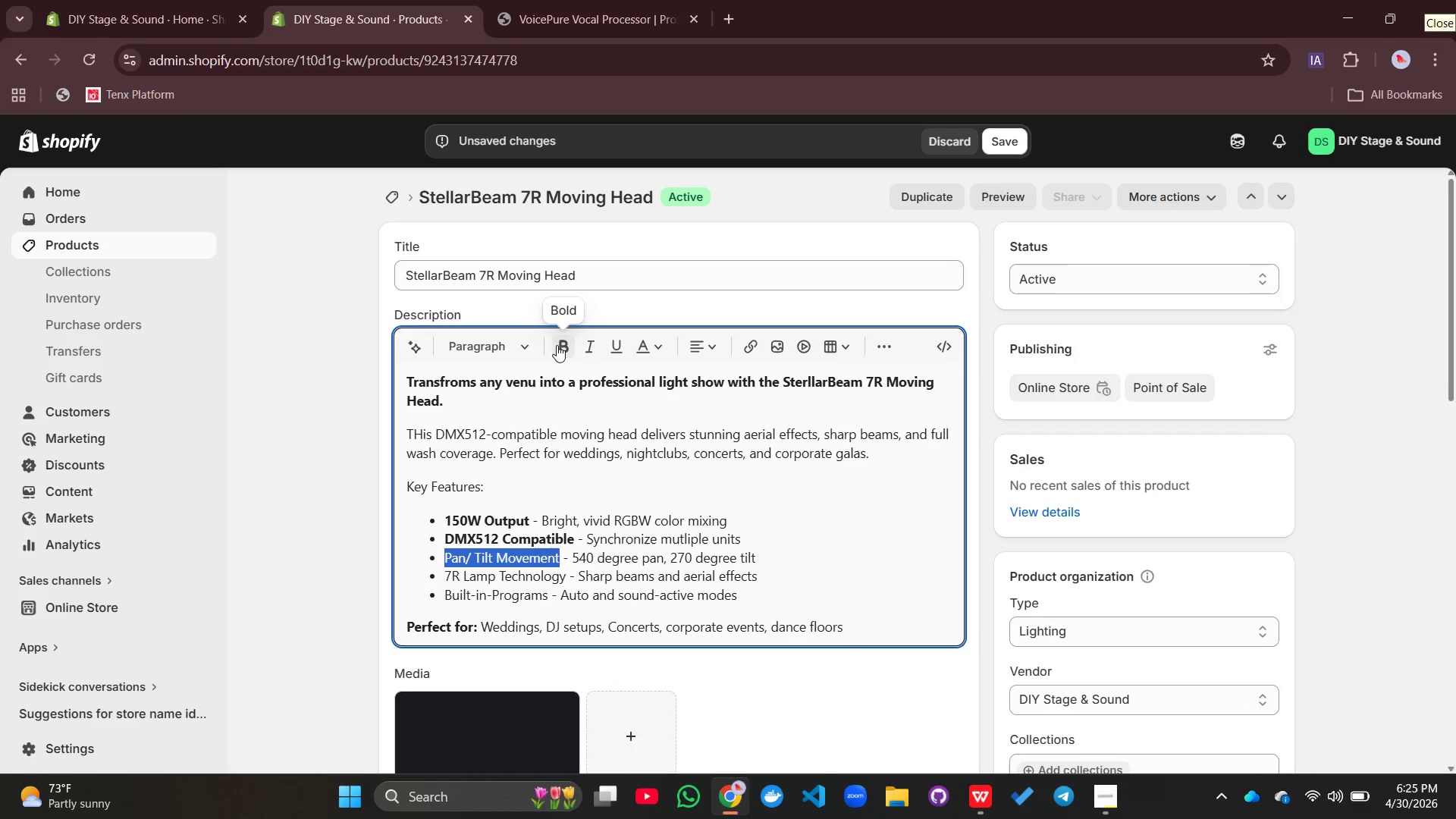 
left_click([558, 345])
 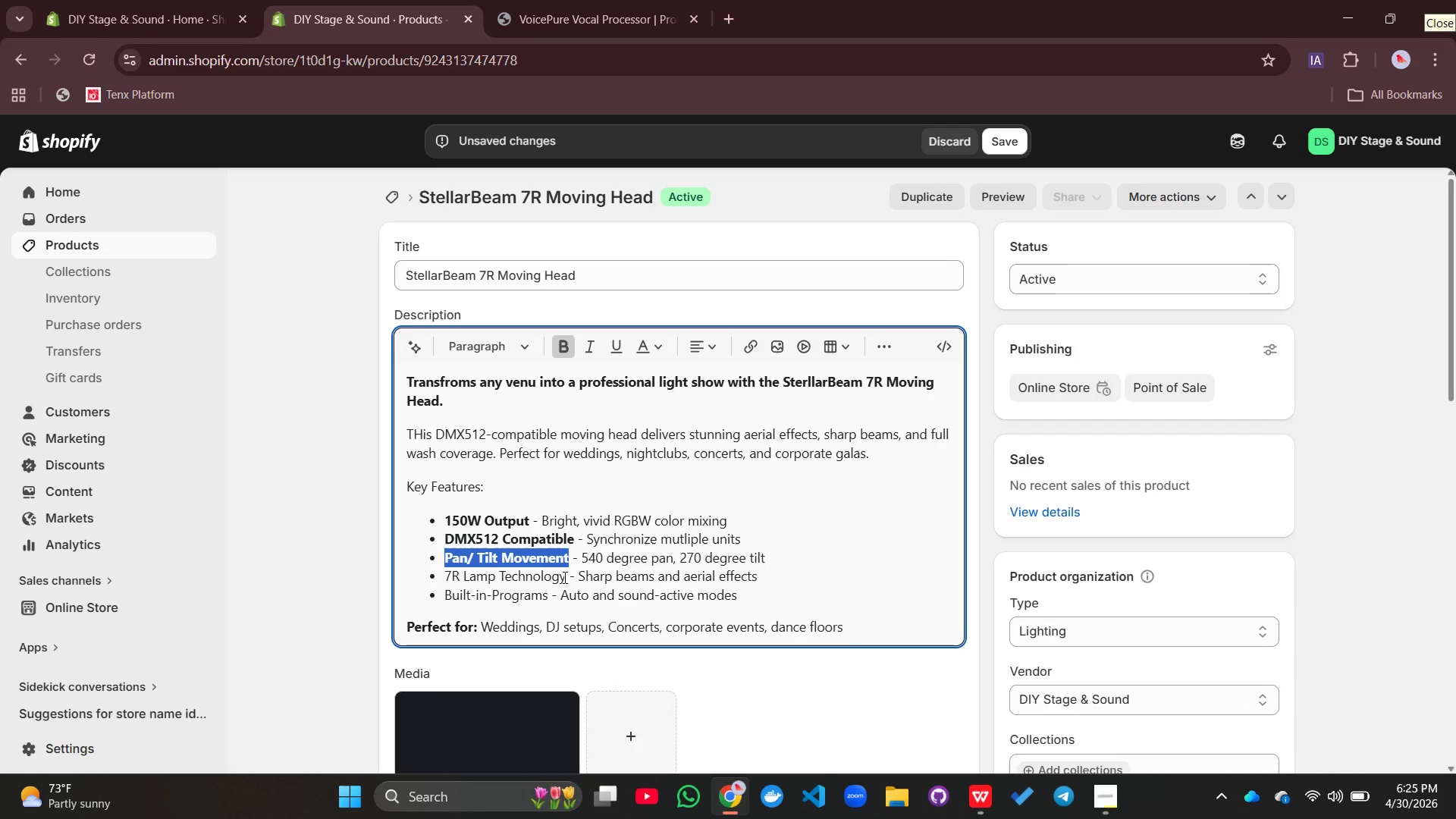 
left_click_drag(start_coordinate=[563, 577], to_coordinate=[444, 583])
 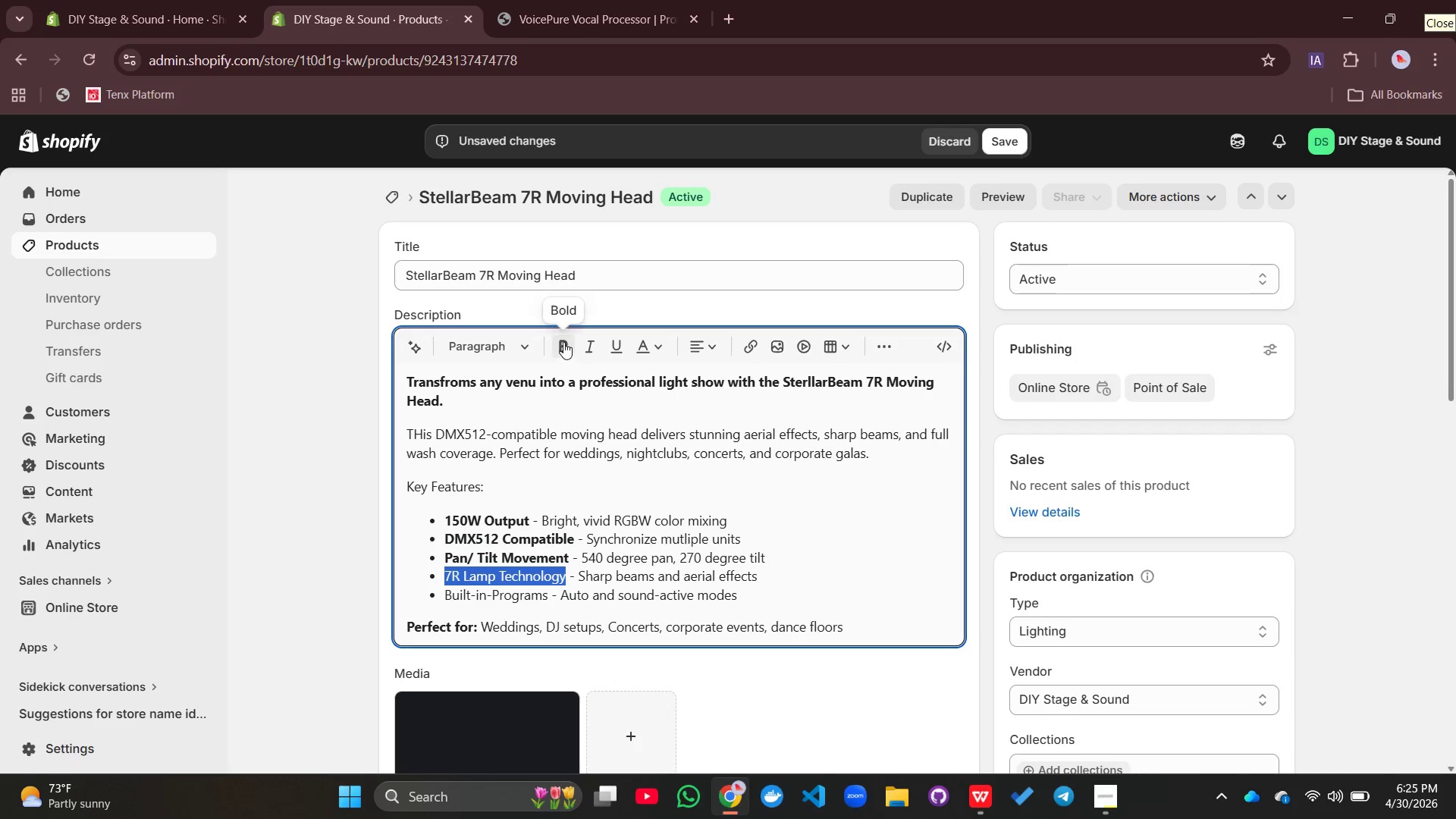 
left_click([563, 341])
 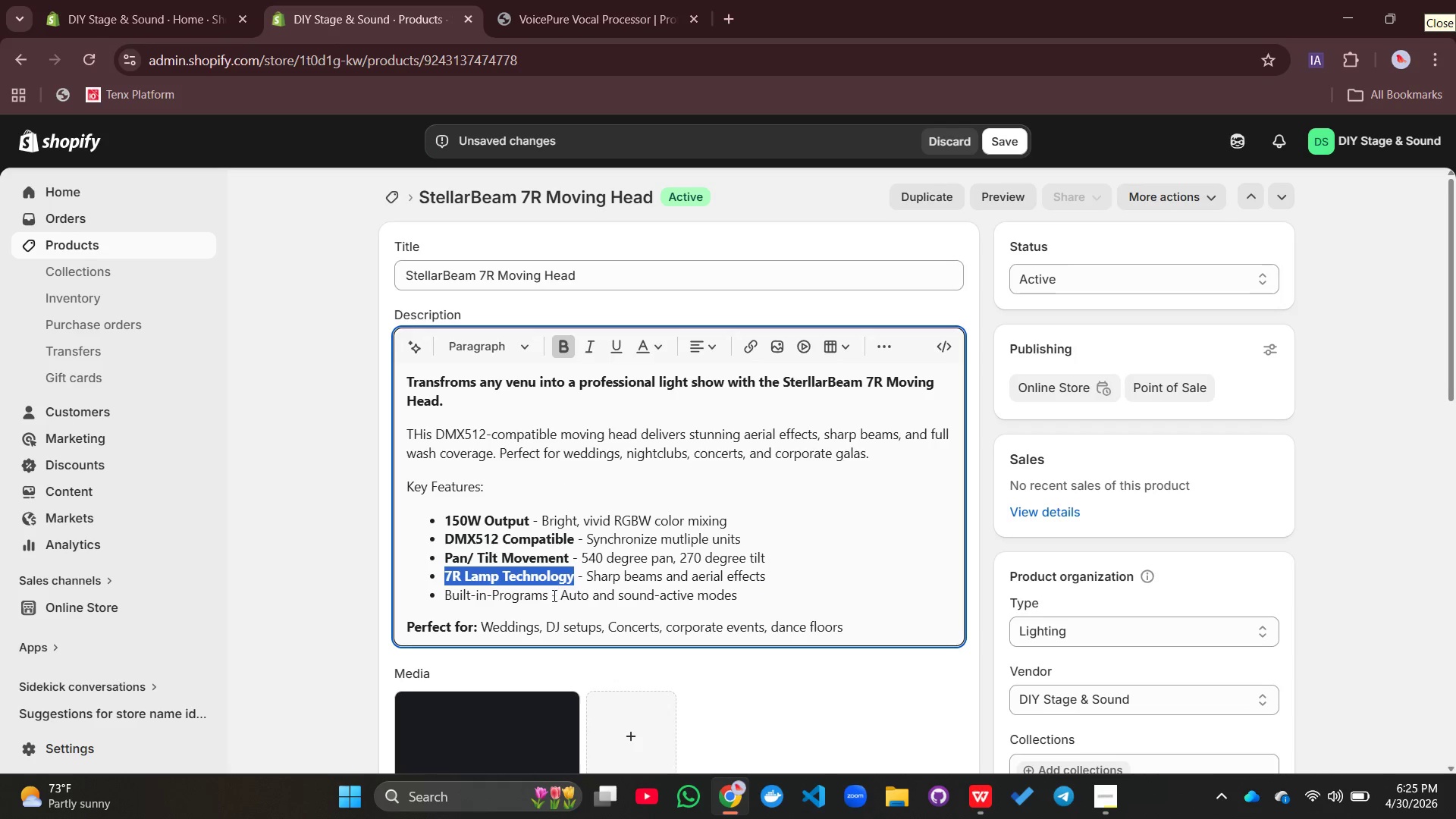 
left_click_drag(start_coordinate=[550, 596], to_coordinate=[440, 603])
 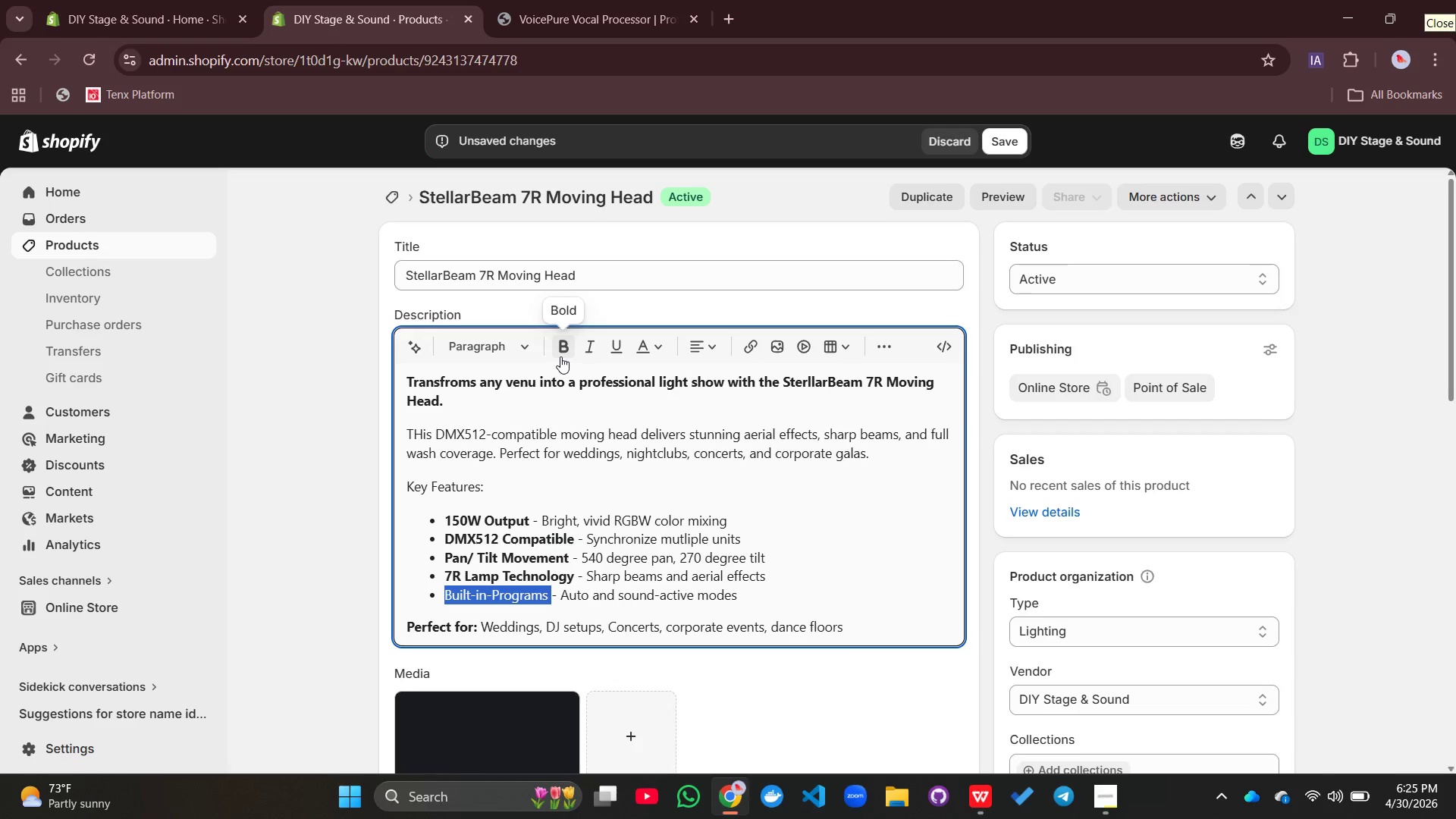 
left_click([560, 356])
 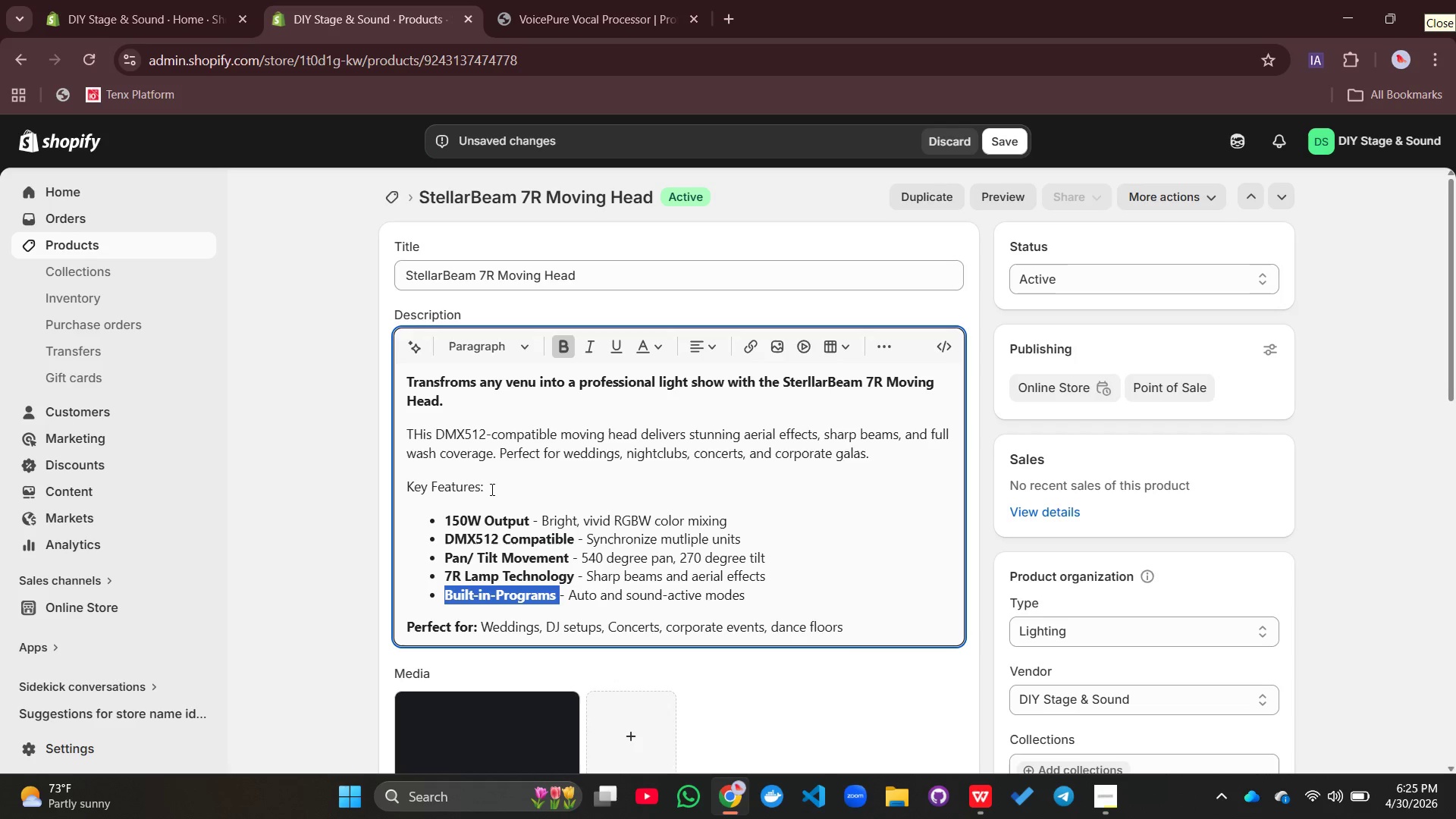 
left_click_drag(start_coordinate=[492, 493], to_coordinate=[469, 506])
 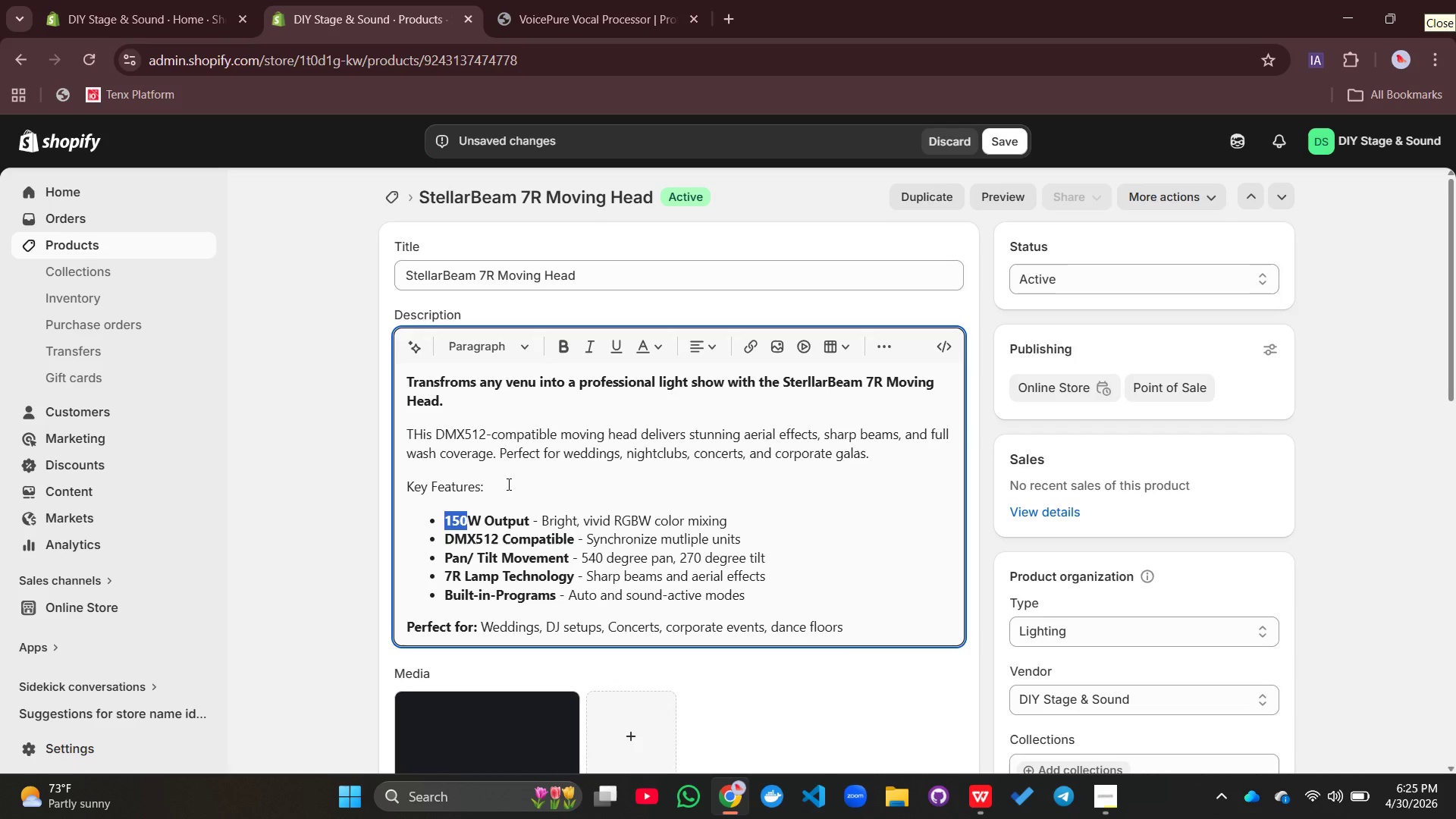 
left_click([507, 484])
 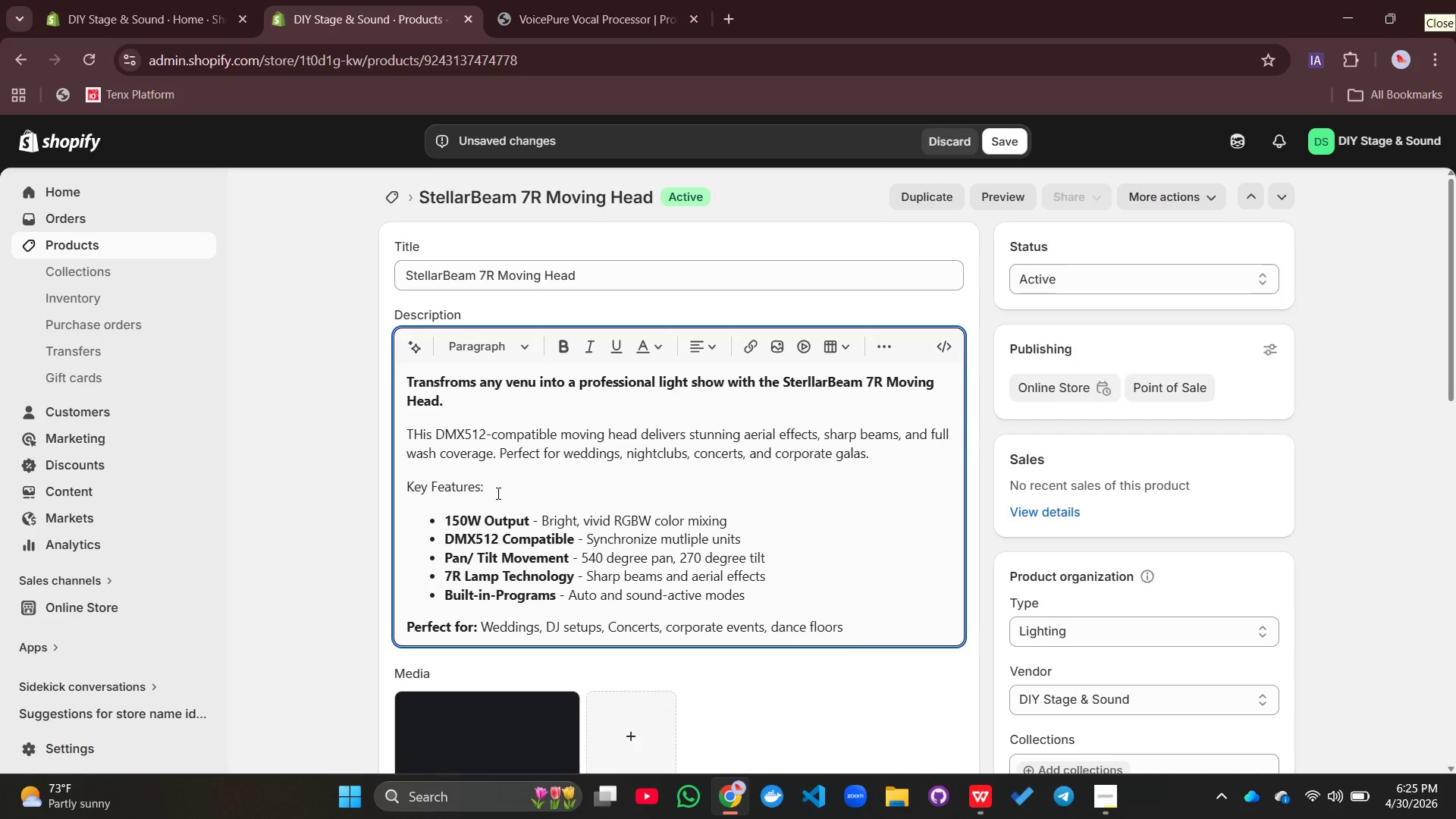 
left_click_drag(start_coordinate=[497, 493], to_coordinate=[403, 489])
 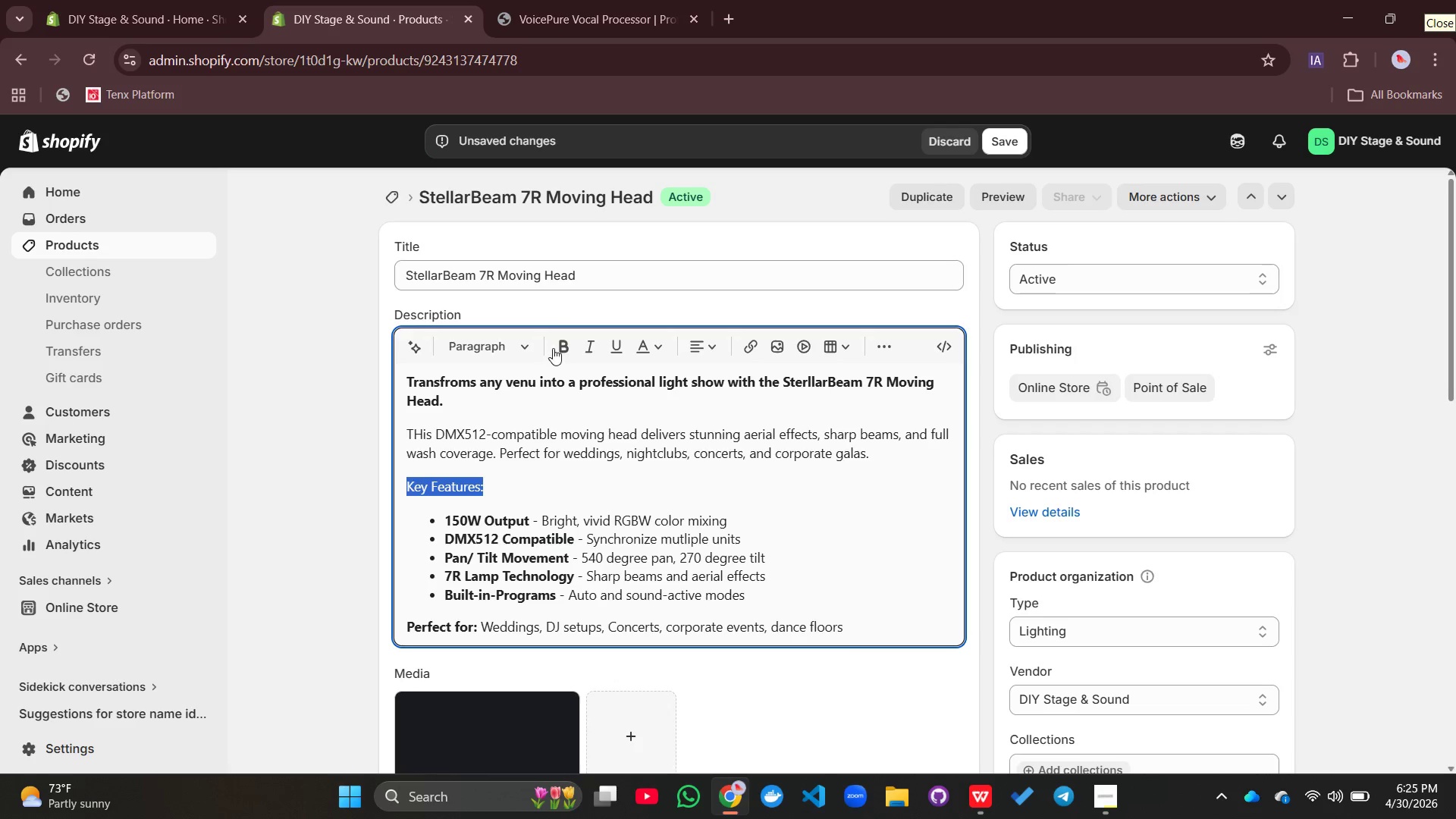 
left_click([555, 348])
 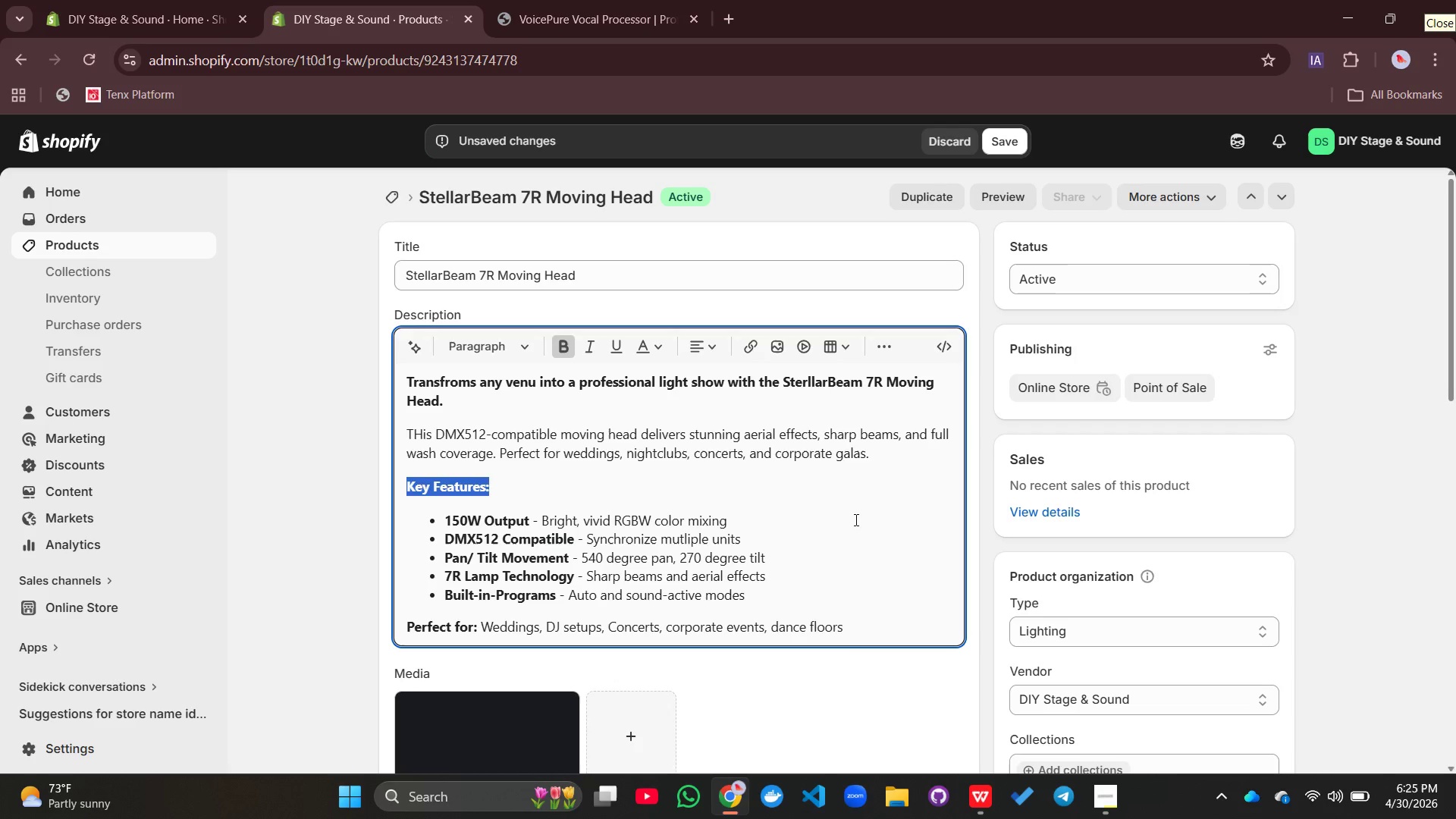 
left_click([855, 519])
 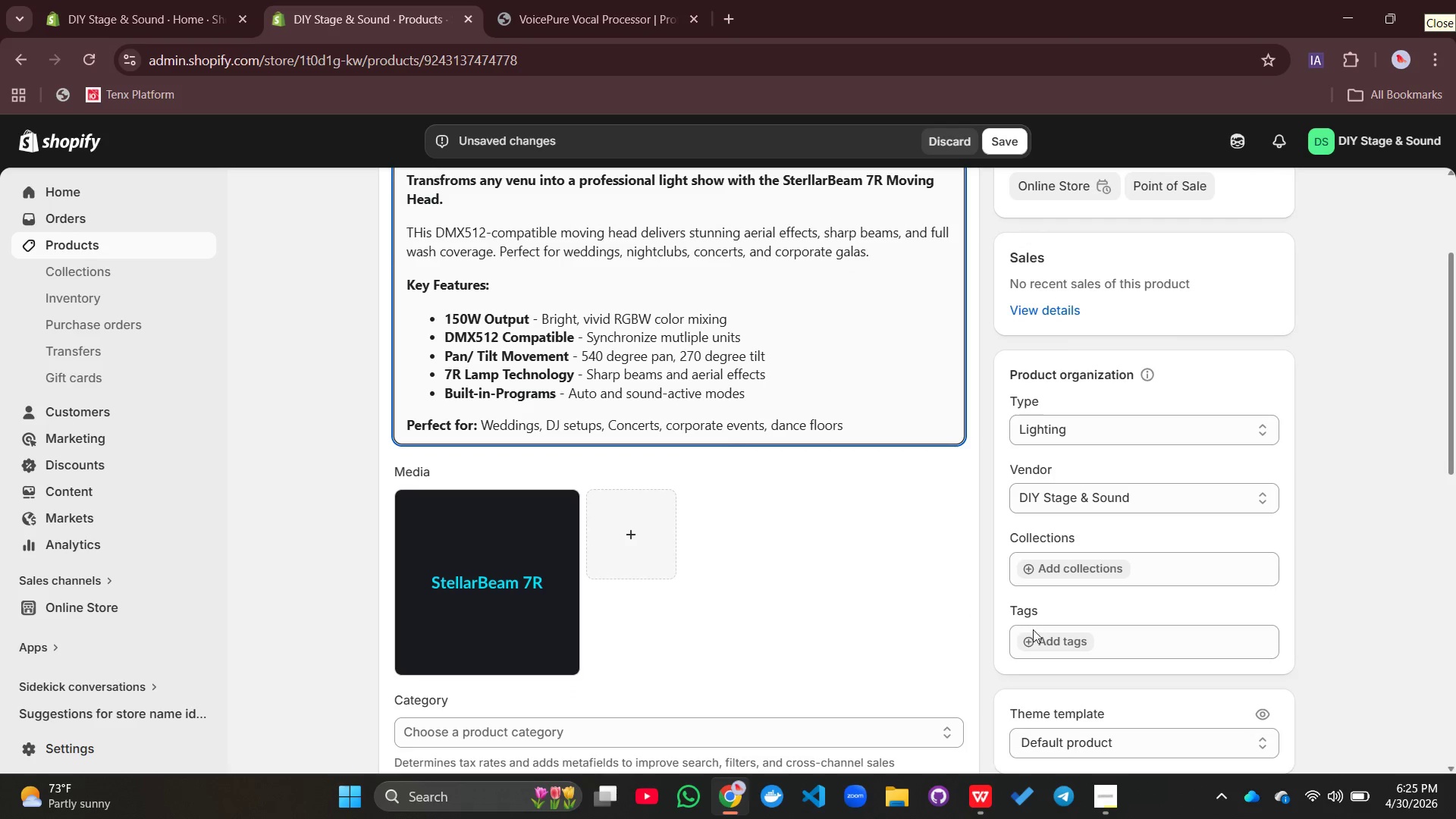 
left_click([1034, 640])
 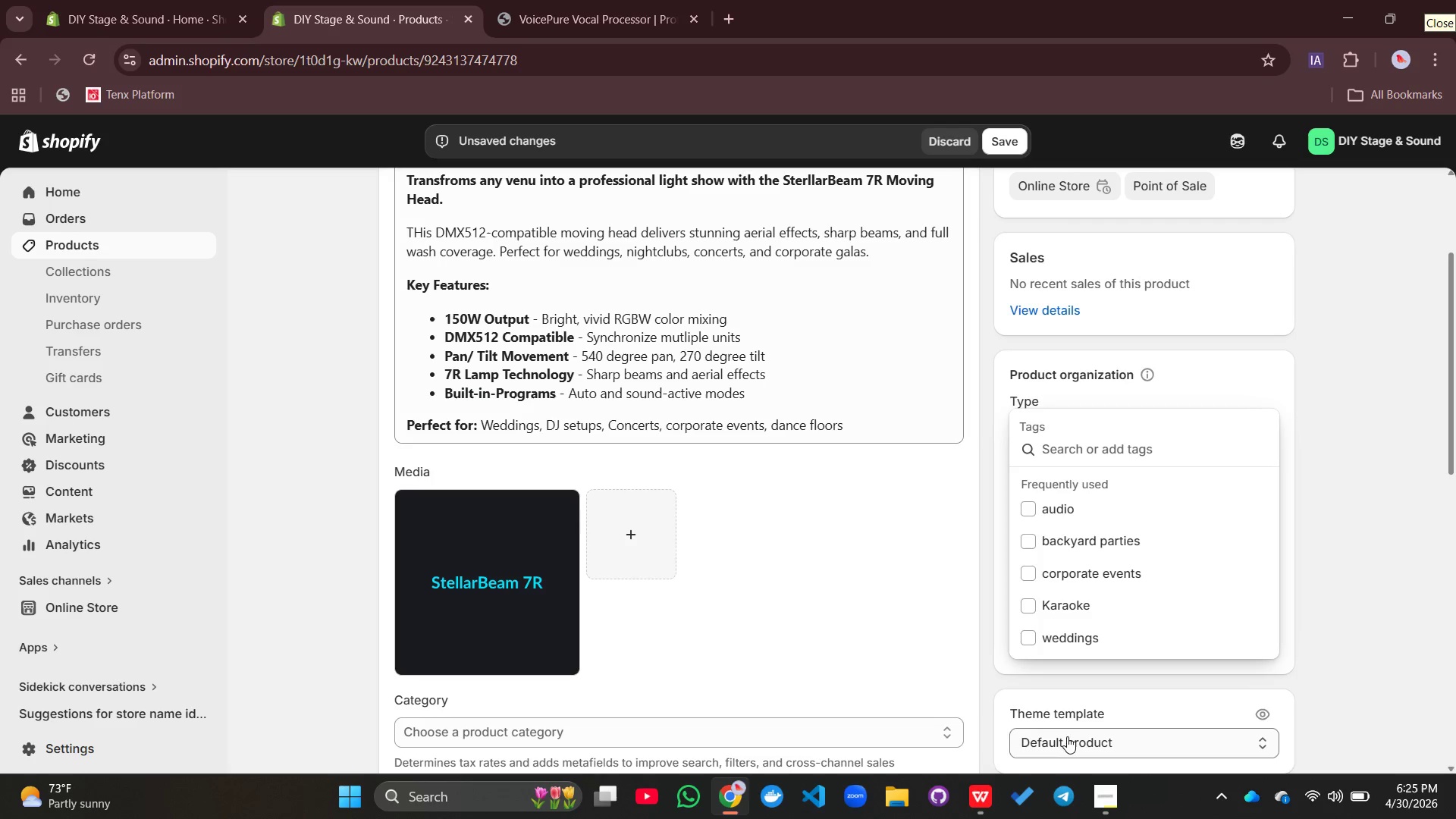 
wait(8.45)
 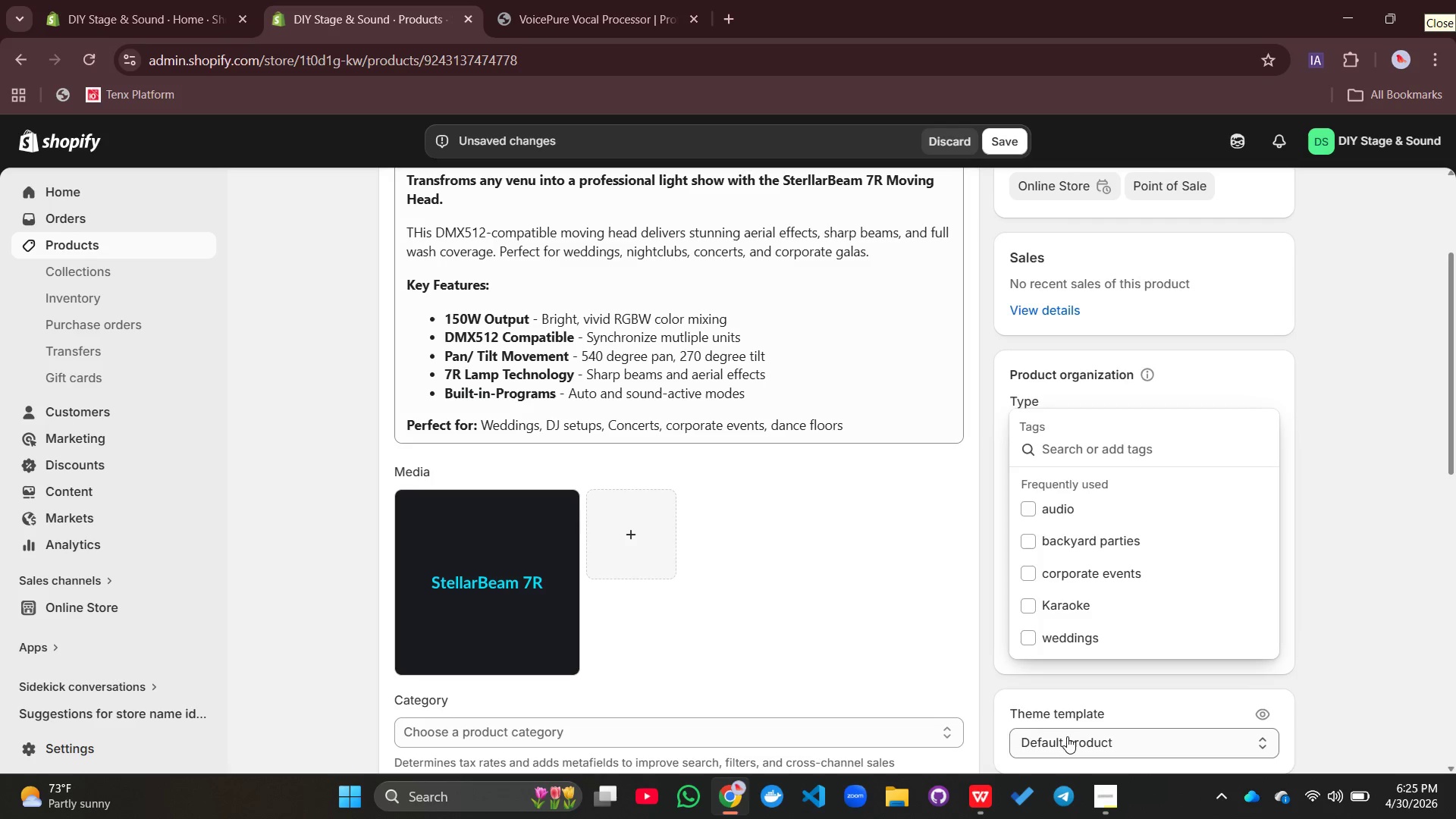 
left_click([1049, 632])
 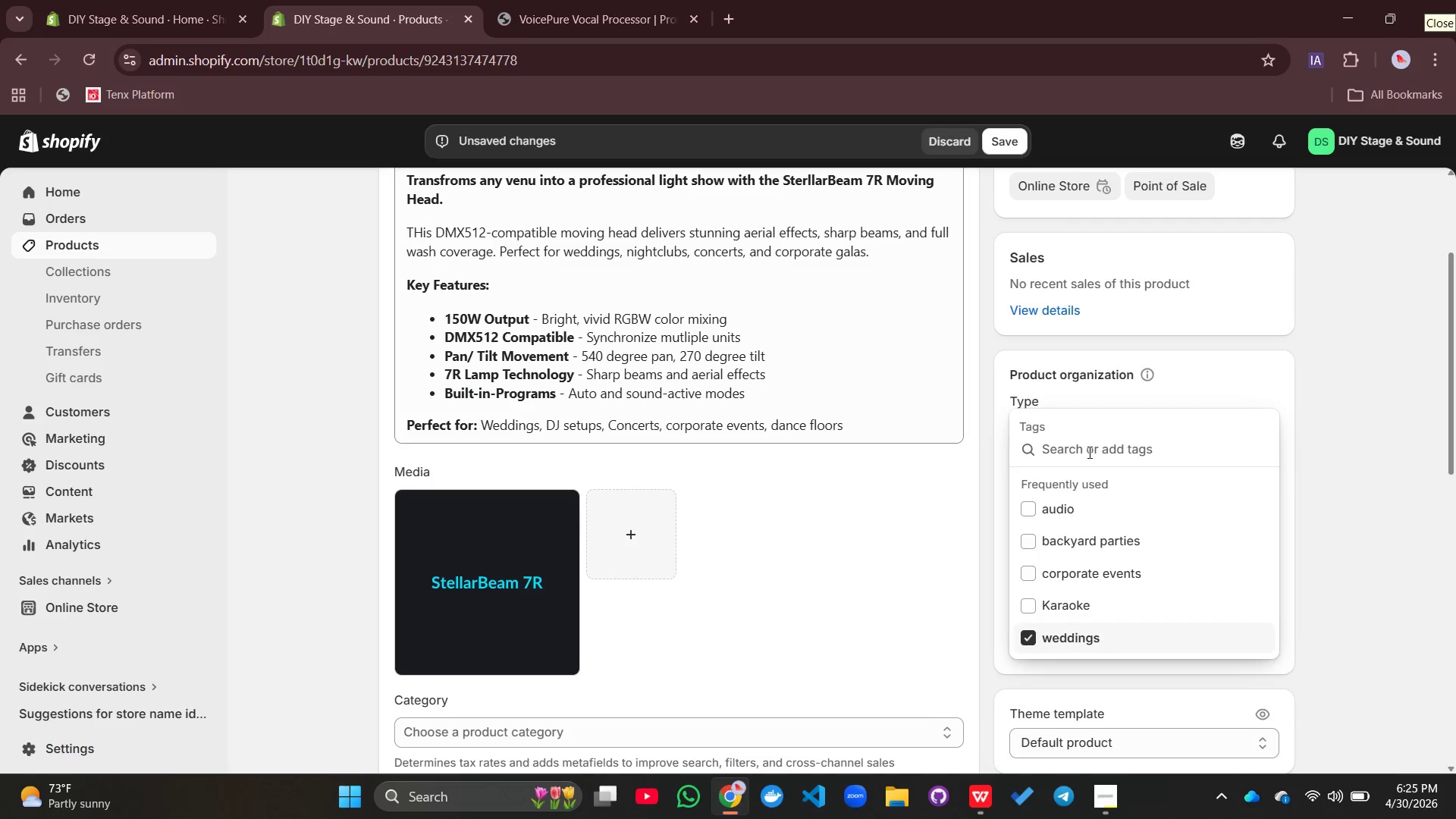 
left_click([1078, 447])
 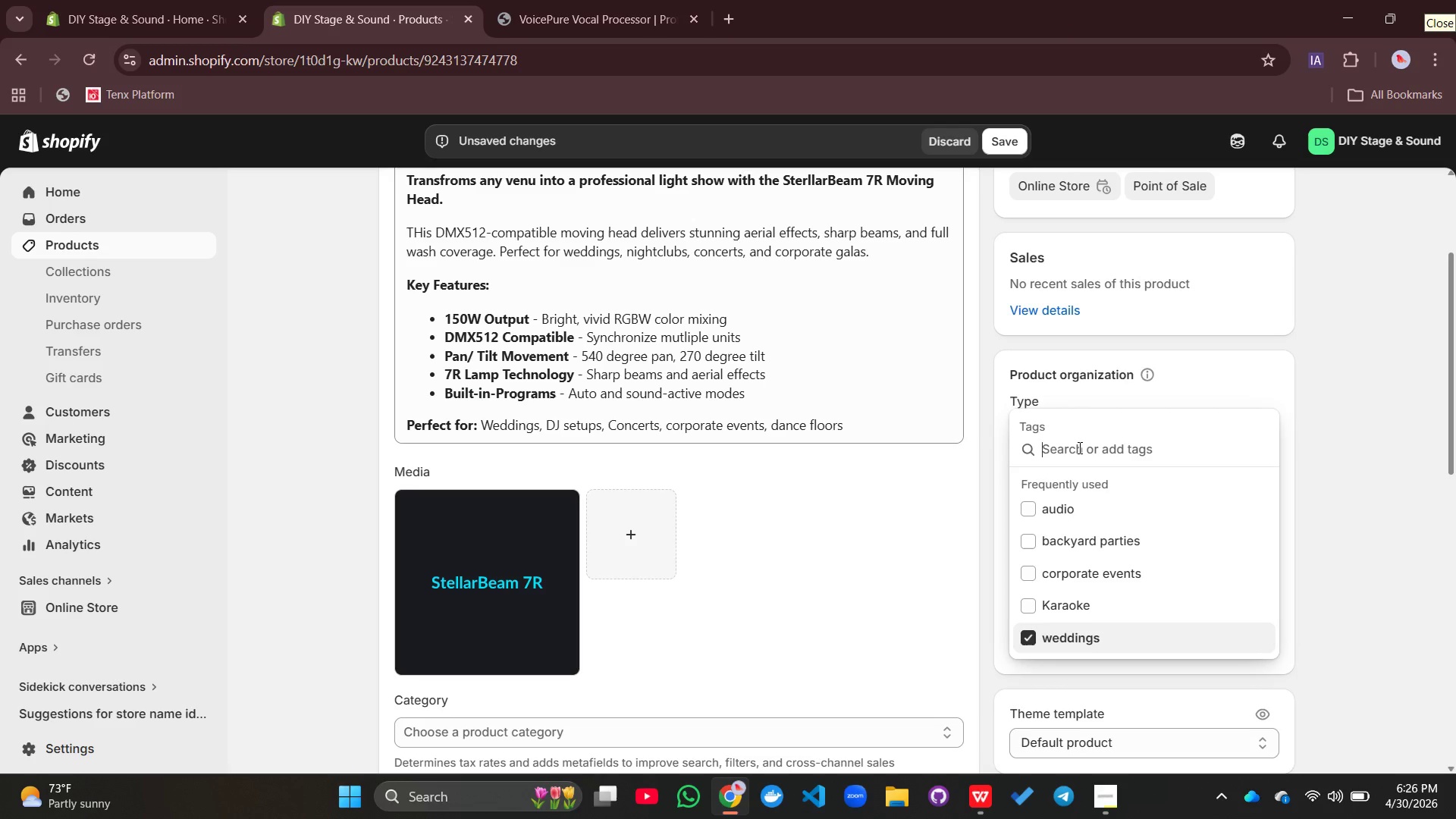 
type(DJ setups, concerts, corpot)
key(Backspace)
type(rtat)
key(Backspace)
key(Backspace)
key(Backspace)
 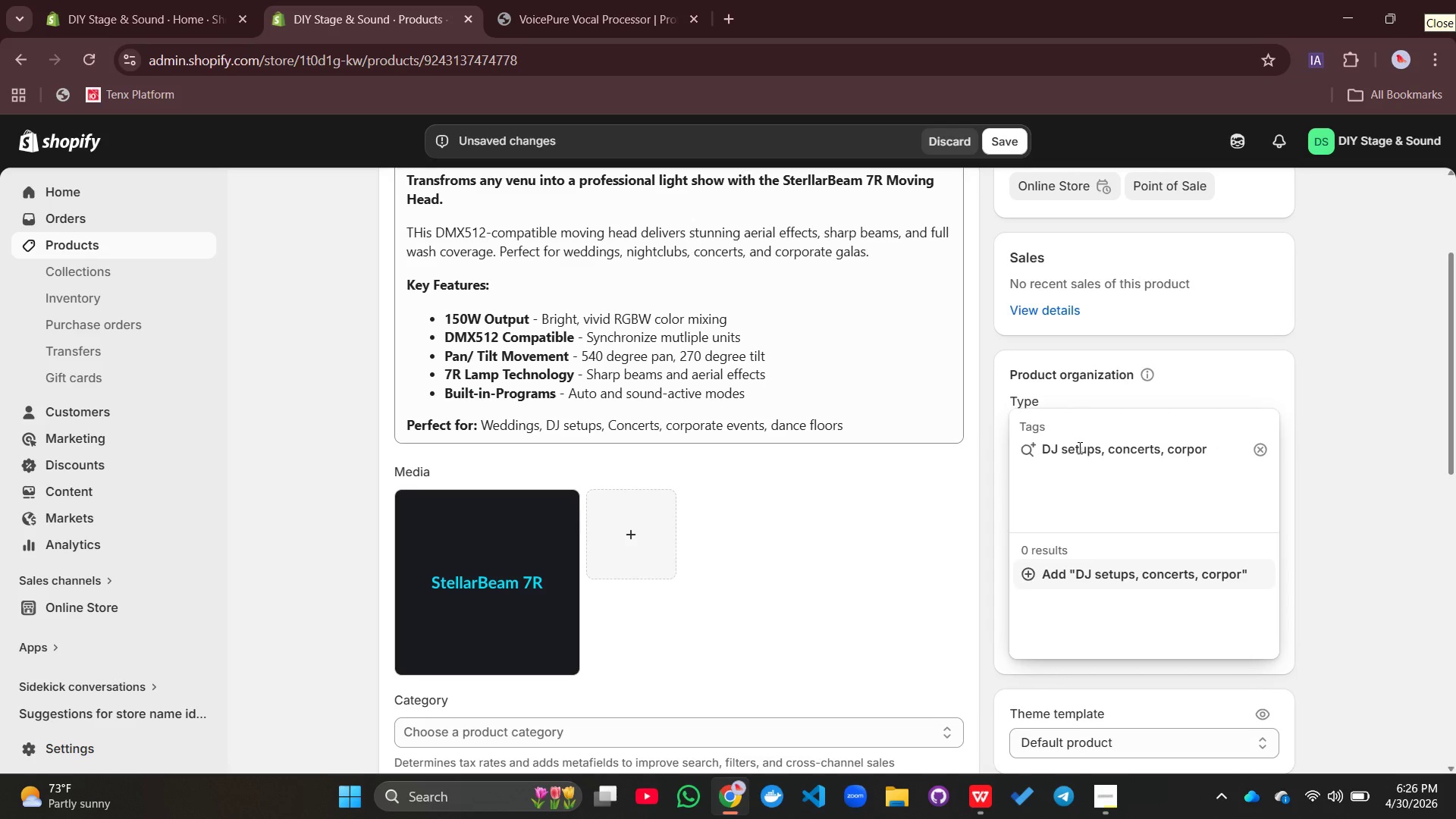 
type(ate events, da)
 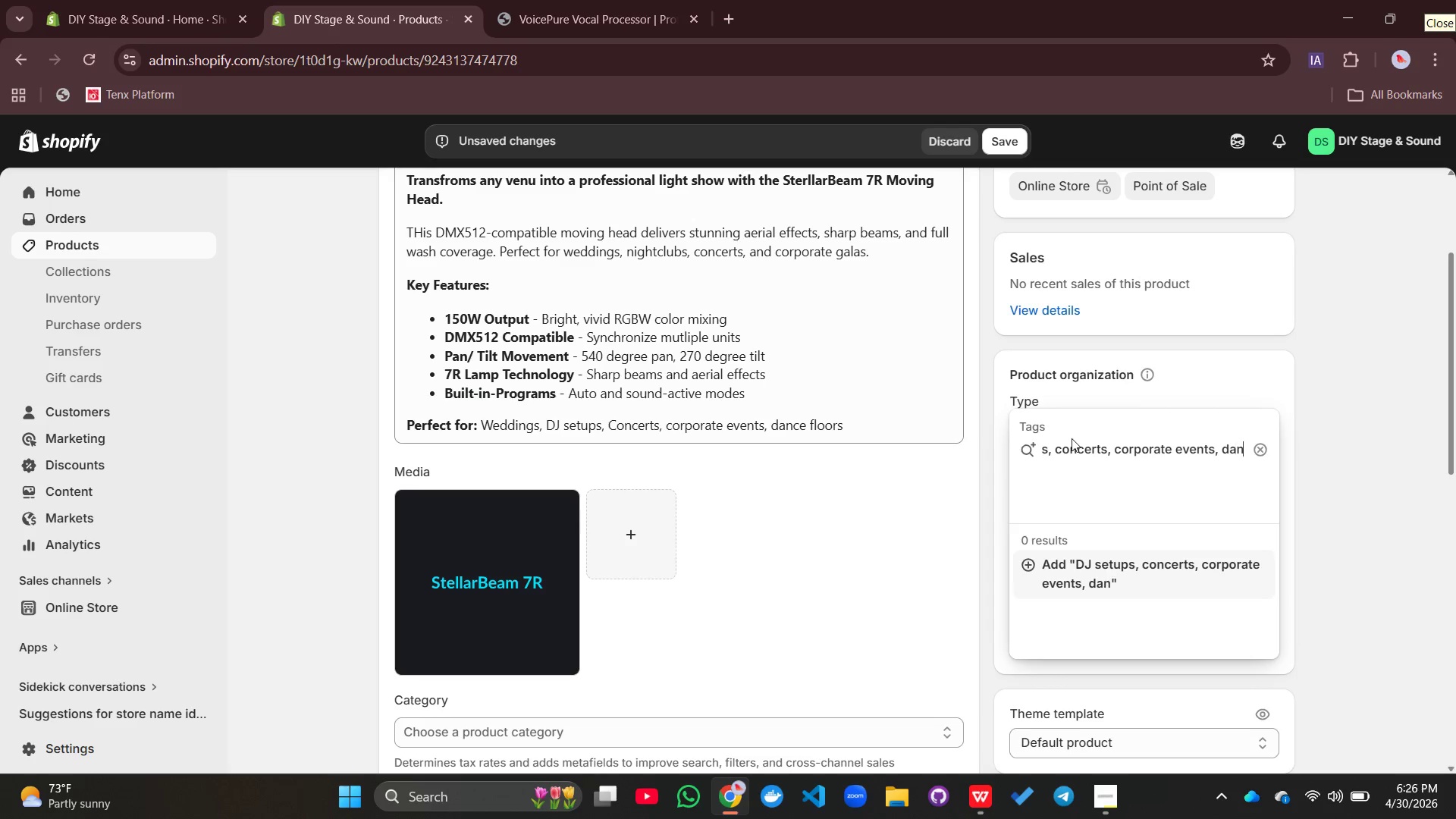 
type(nce floors)
 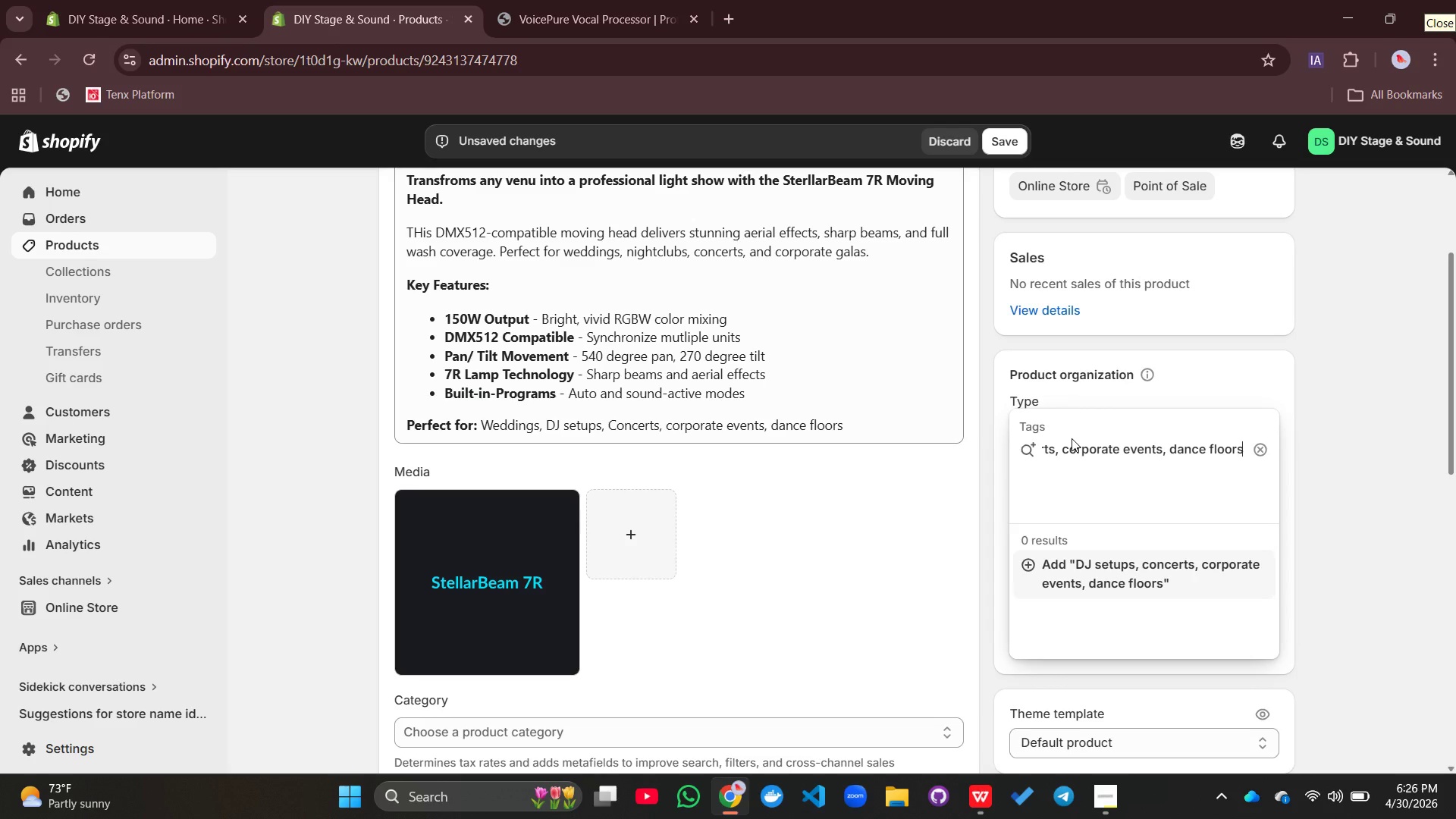 
key(Enter)
 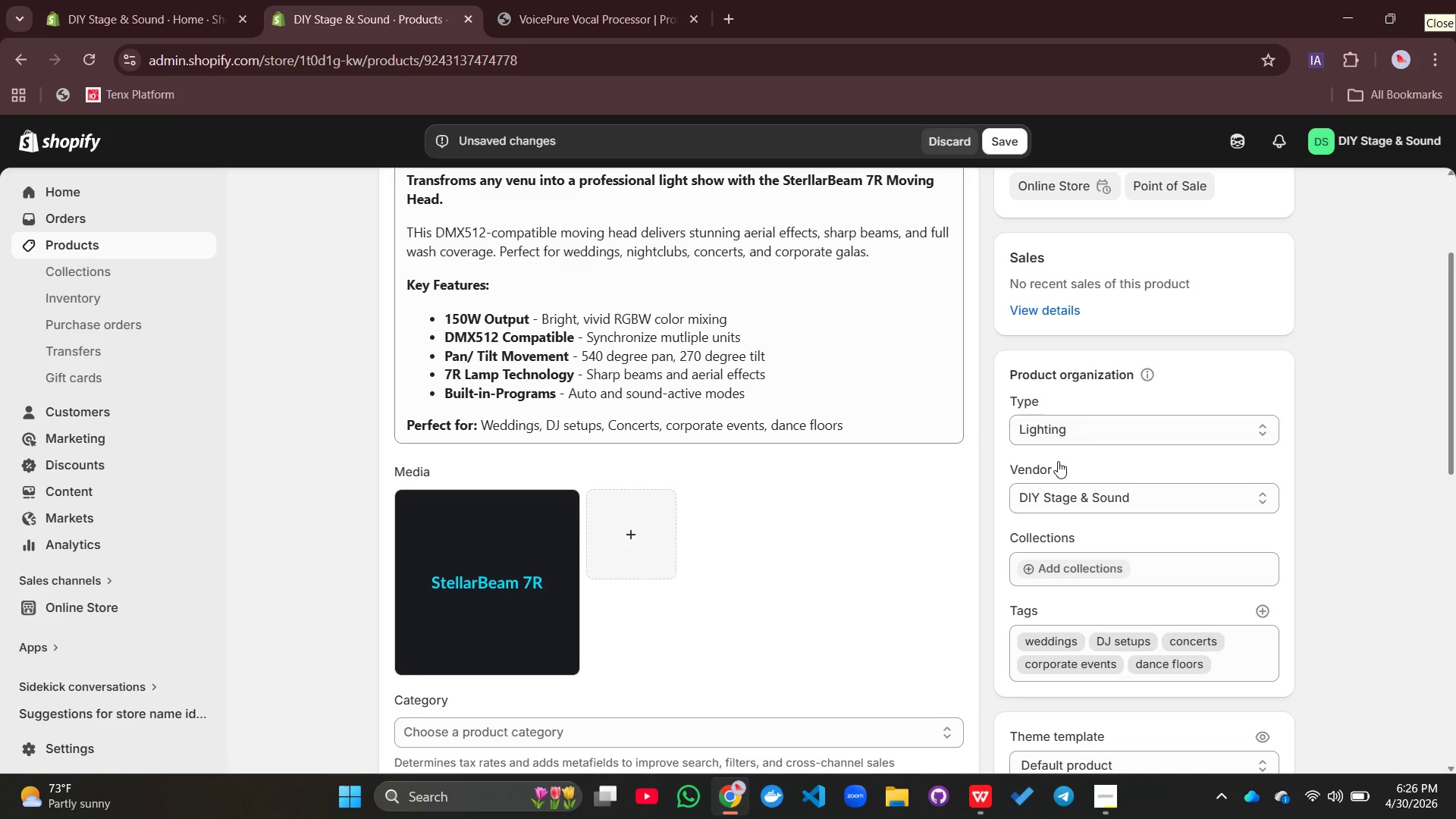 
scroll: coordinate [770, 526], scroll_direction: down, amount: 2.0
 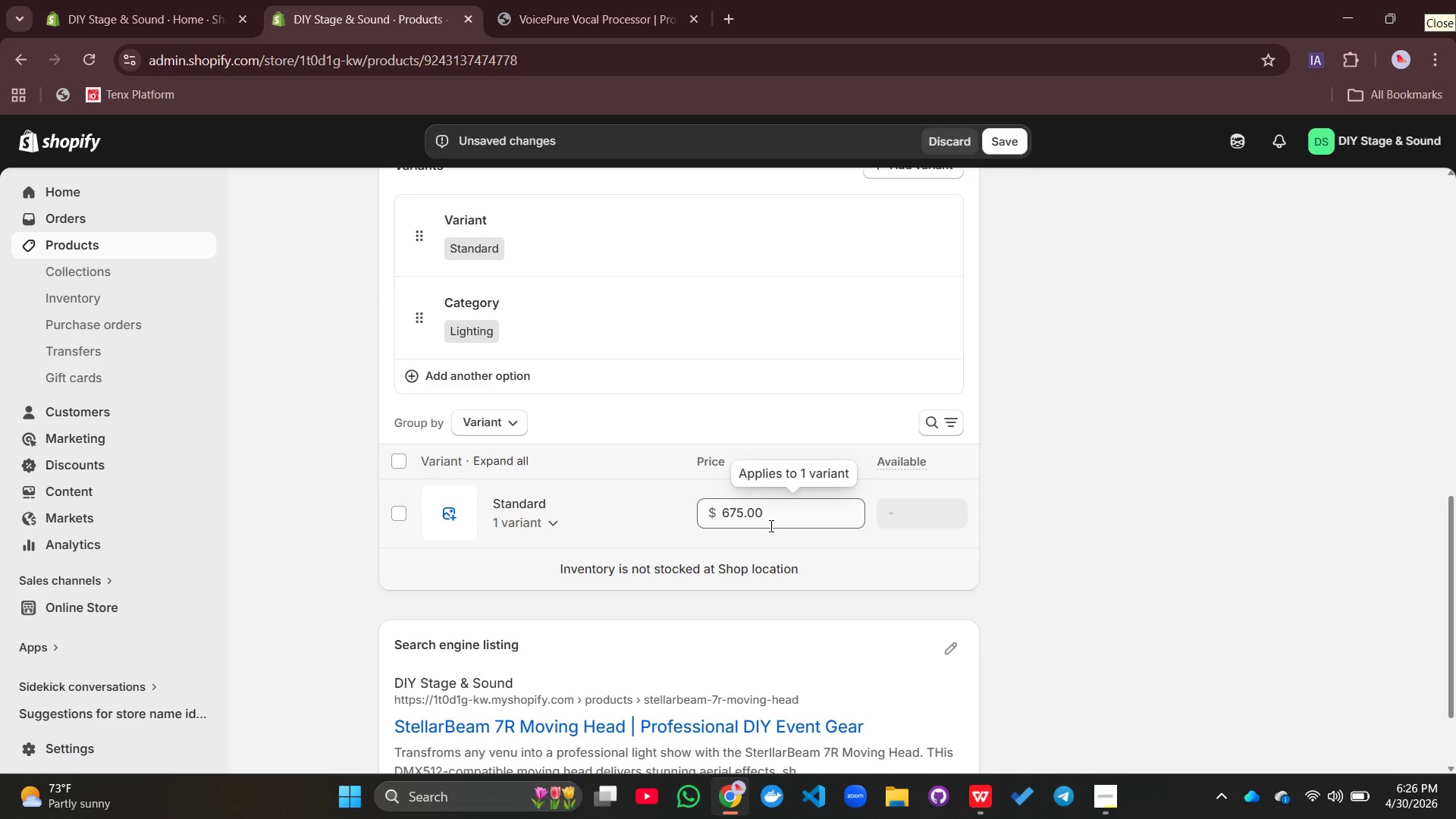 
left_click([545, 521])
 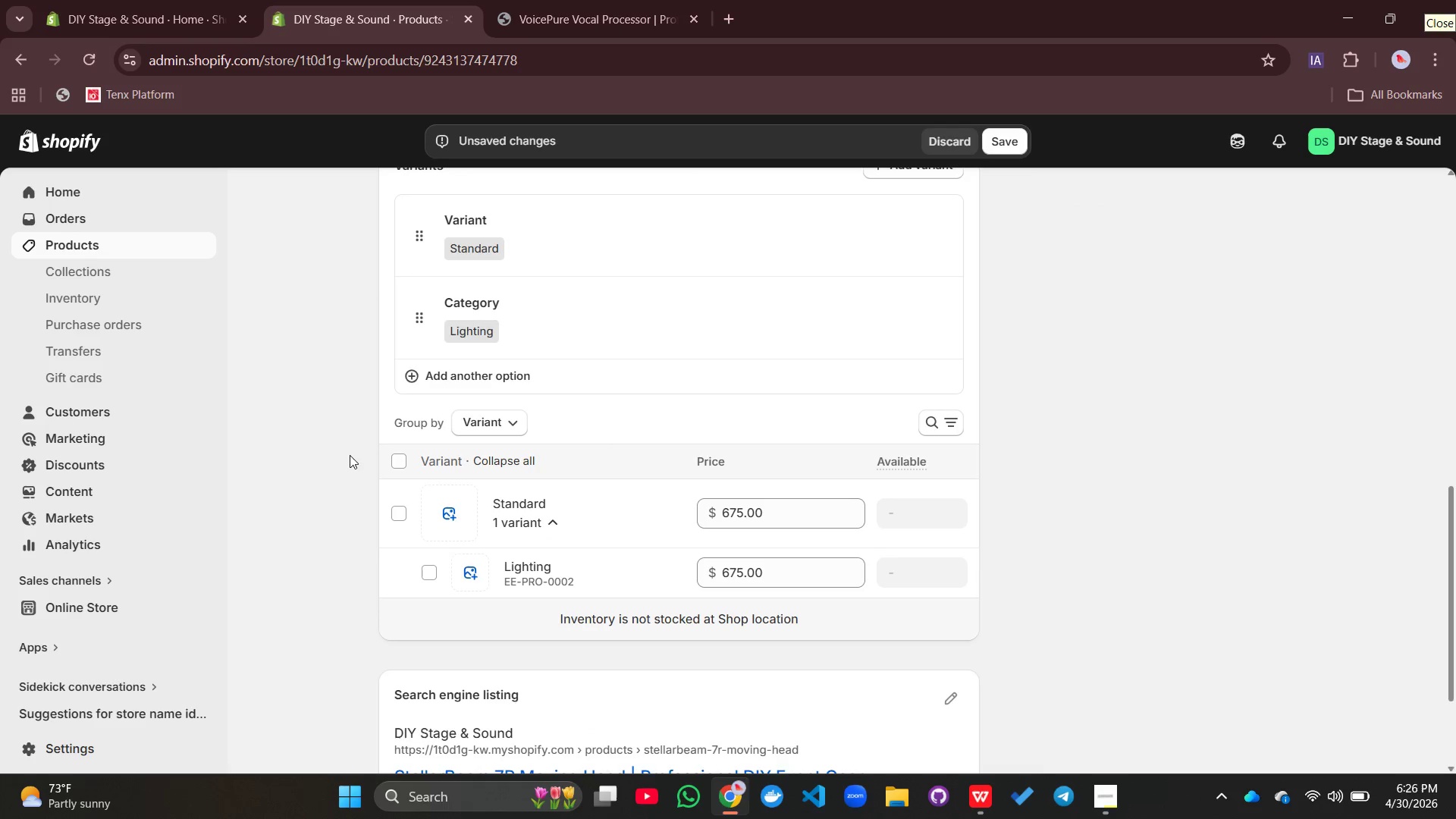 
left_click([406, 458])
 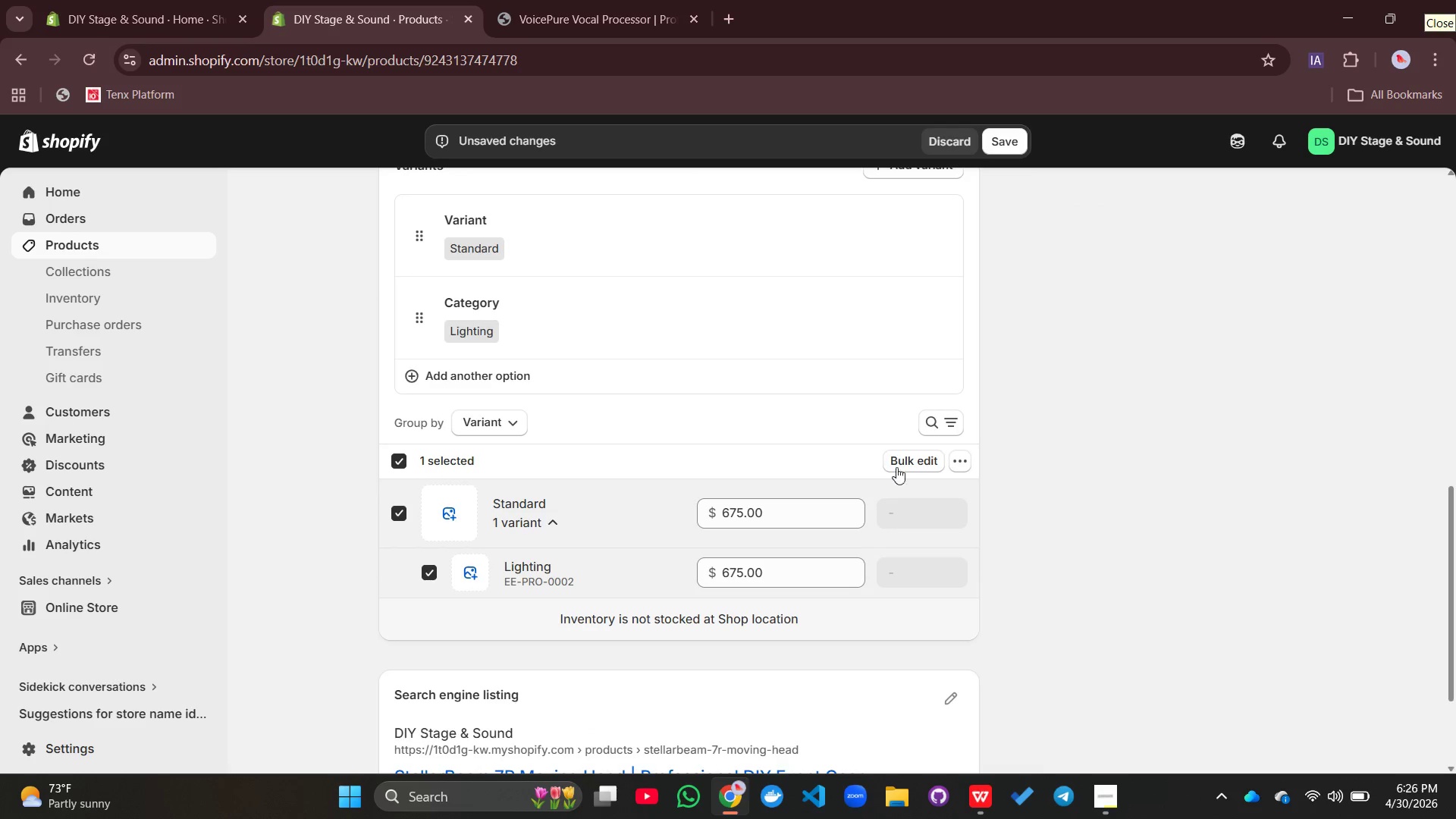 
left_click([927, 460])
 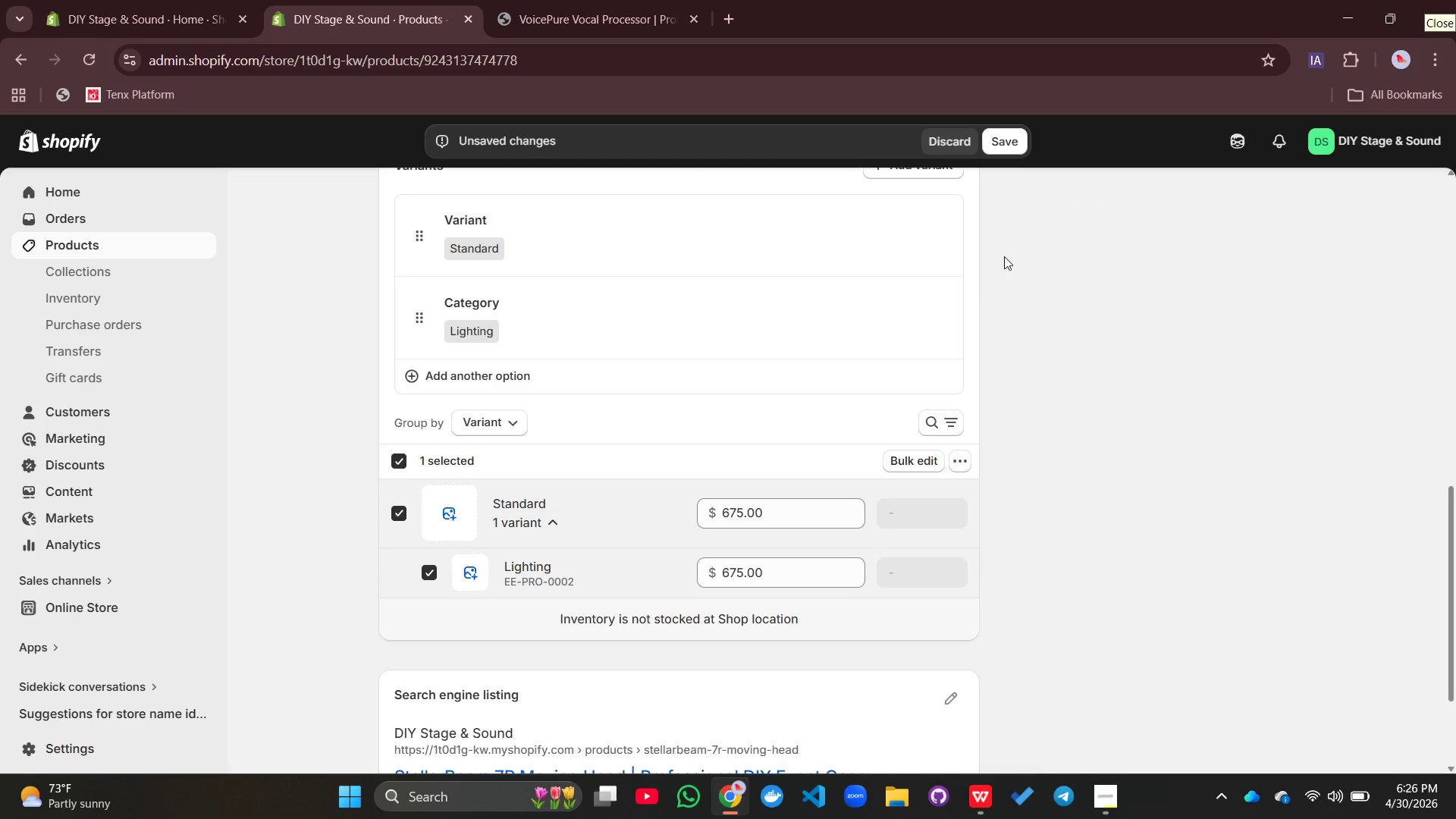 
left_click([1017, 143])
 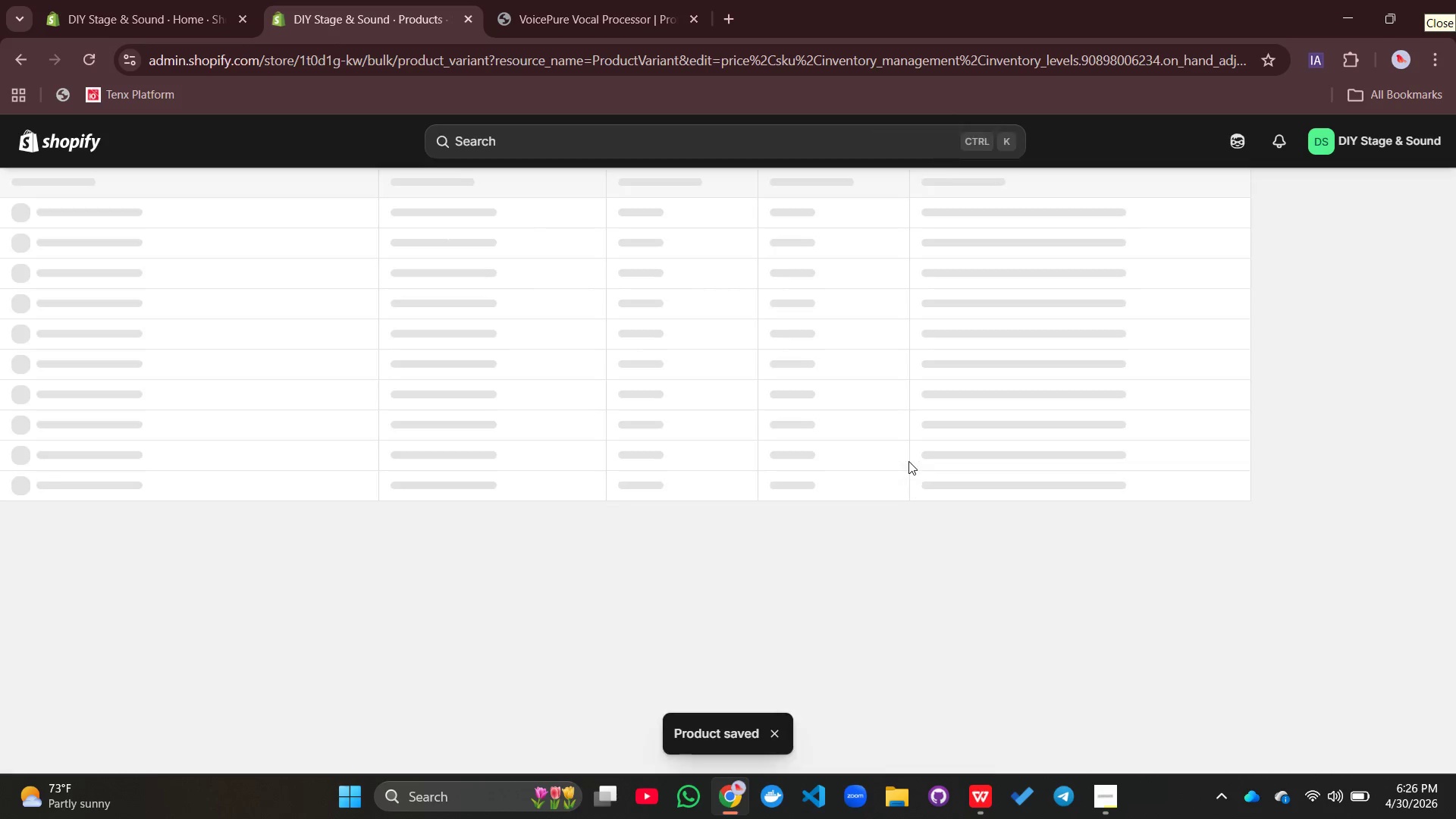 
wait(10.33)
 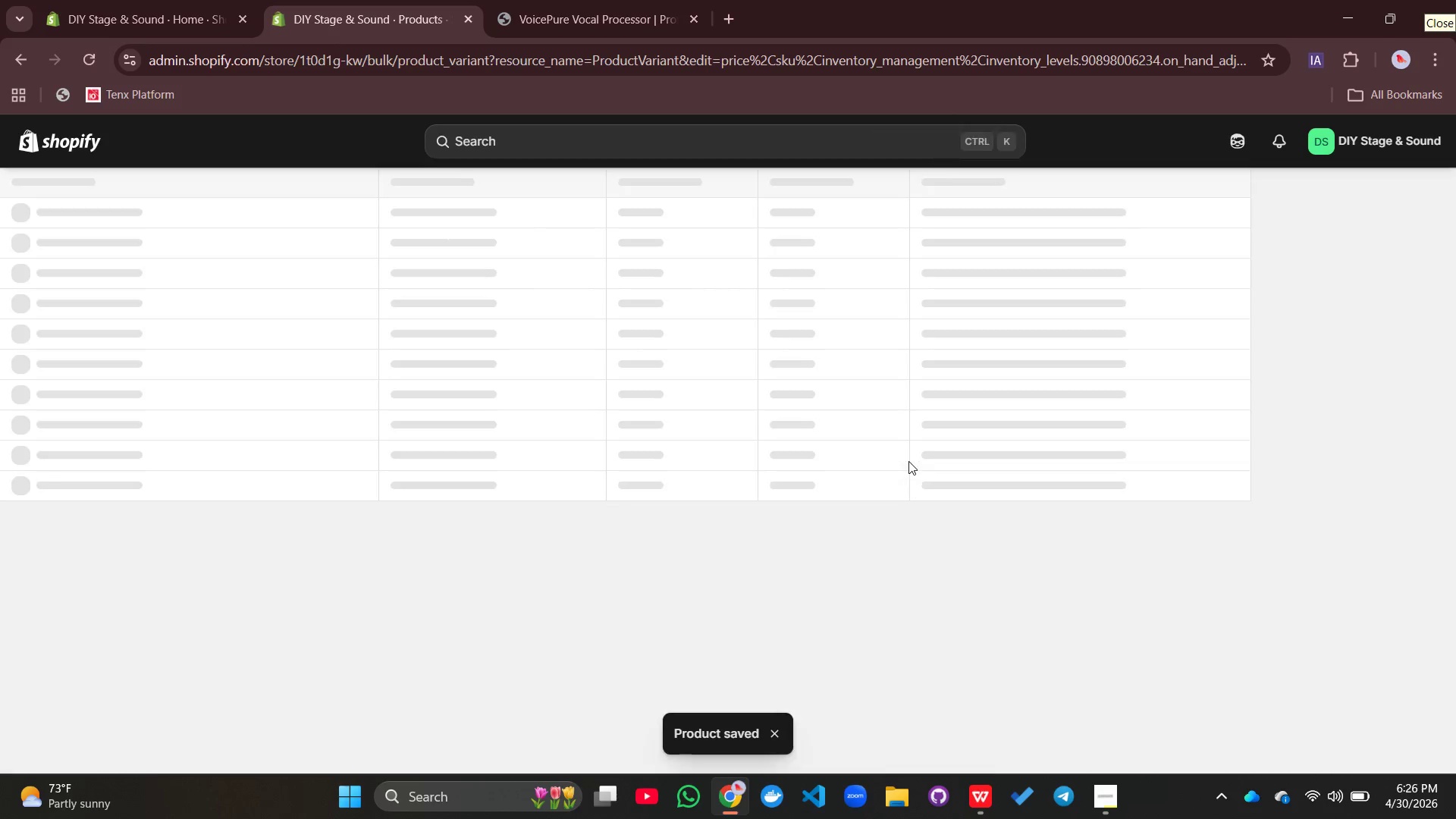 
left_click([935, 213])
 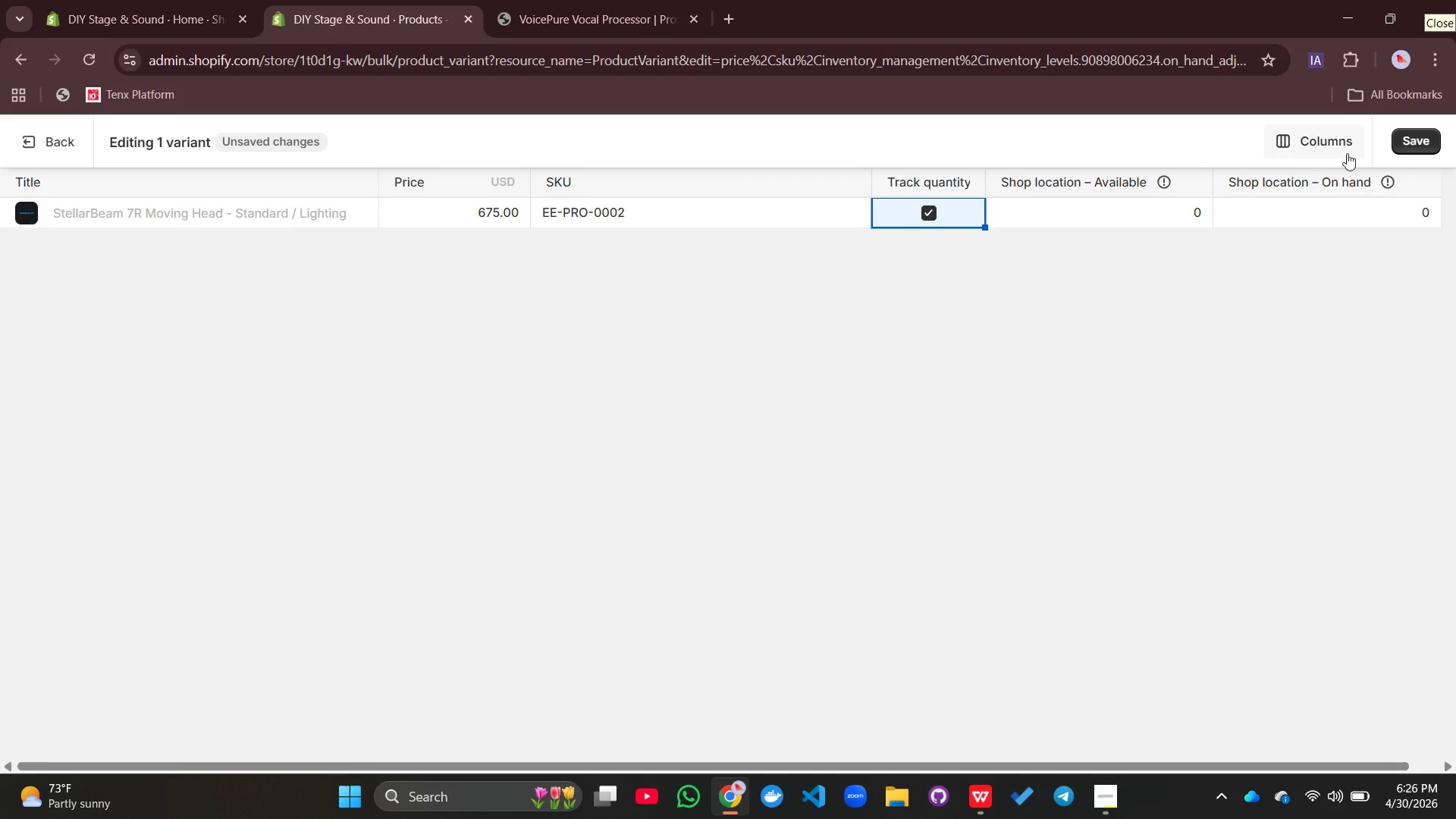 
left_click([1428, 138])
 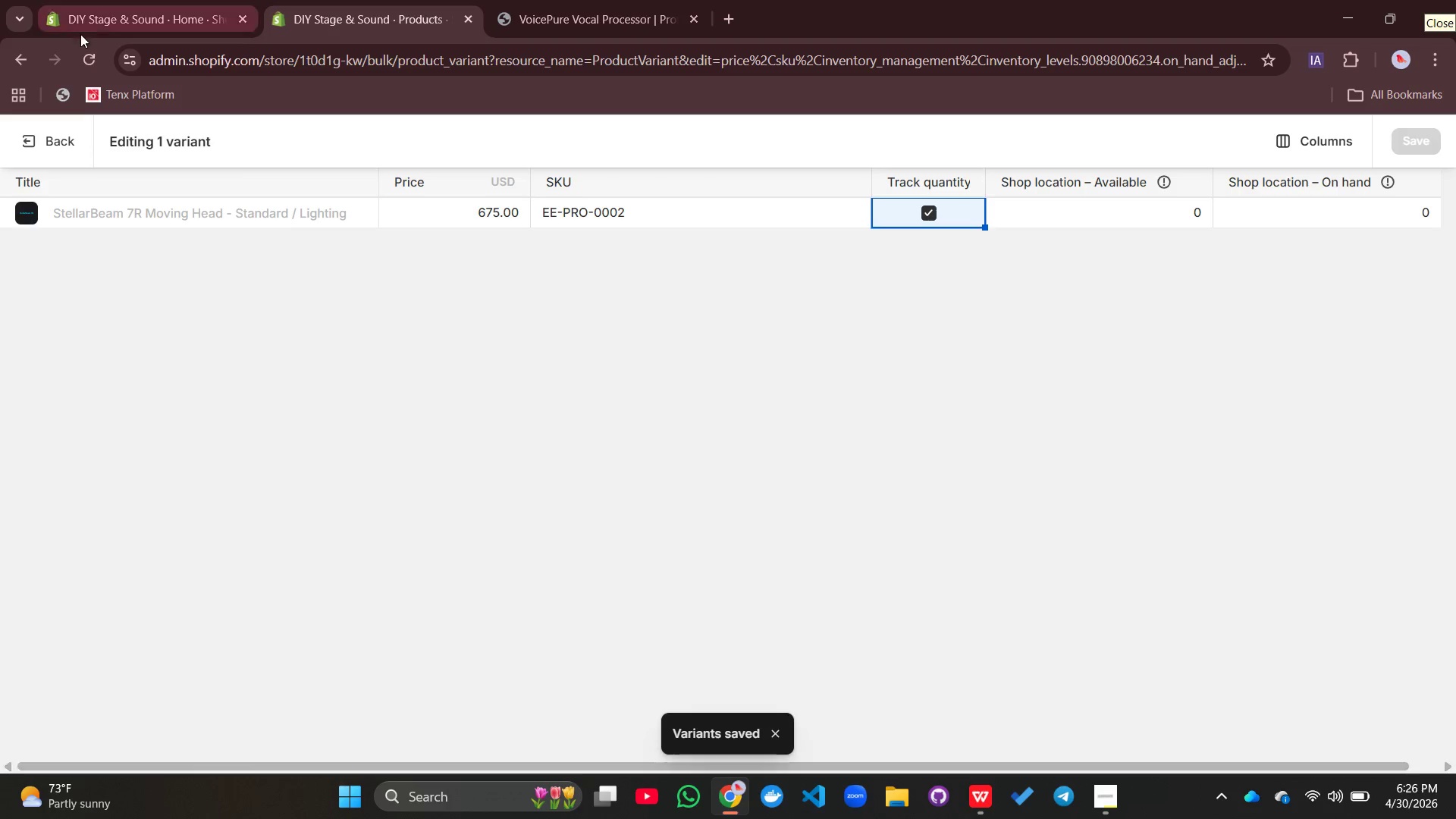 
left_click([58, 146])
 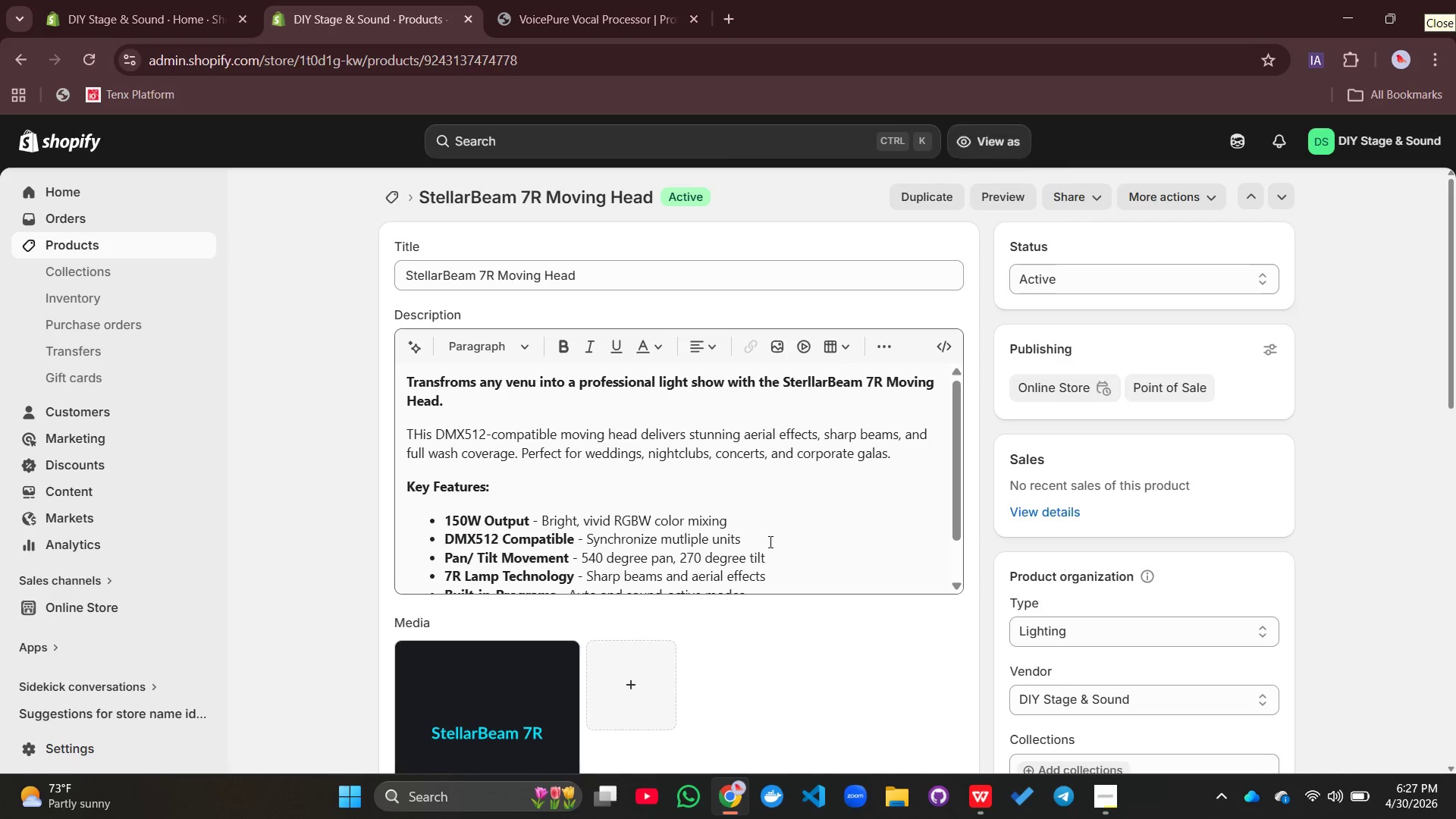 
left_click([1017, 199])
 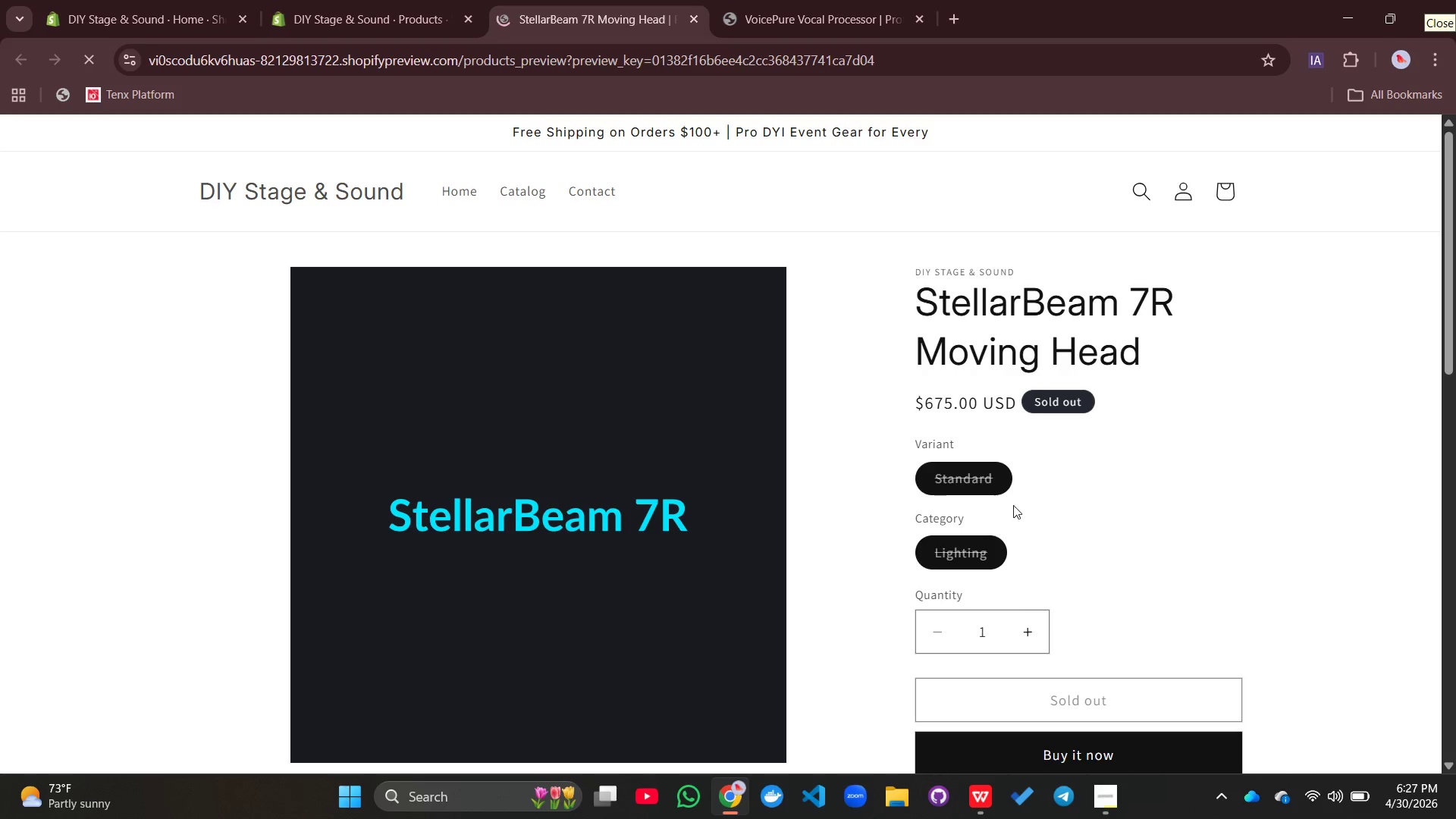 
wait(8.73)
 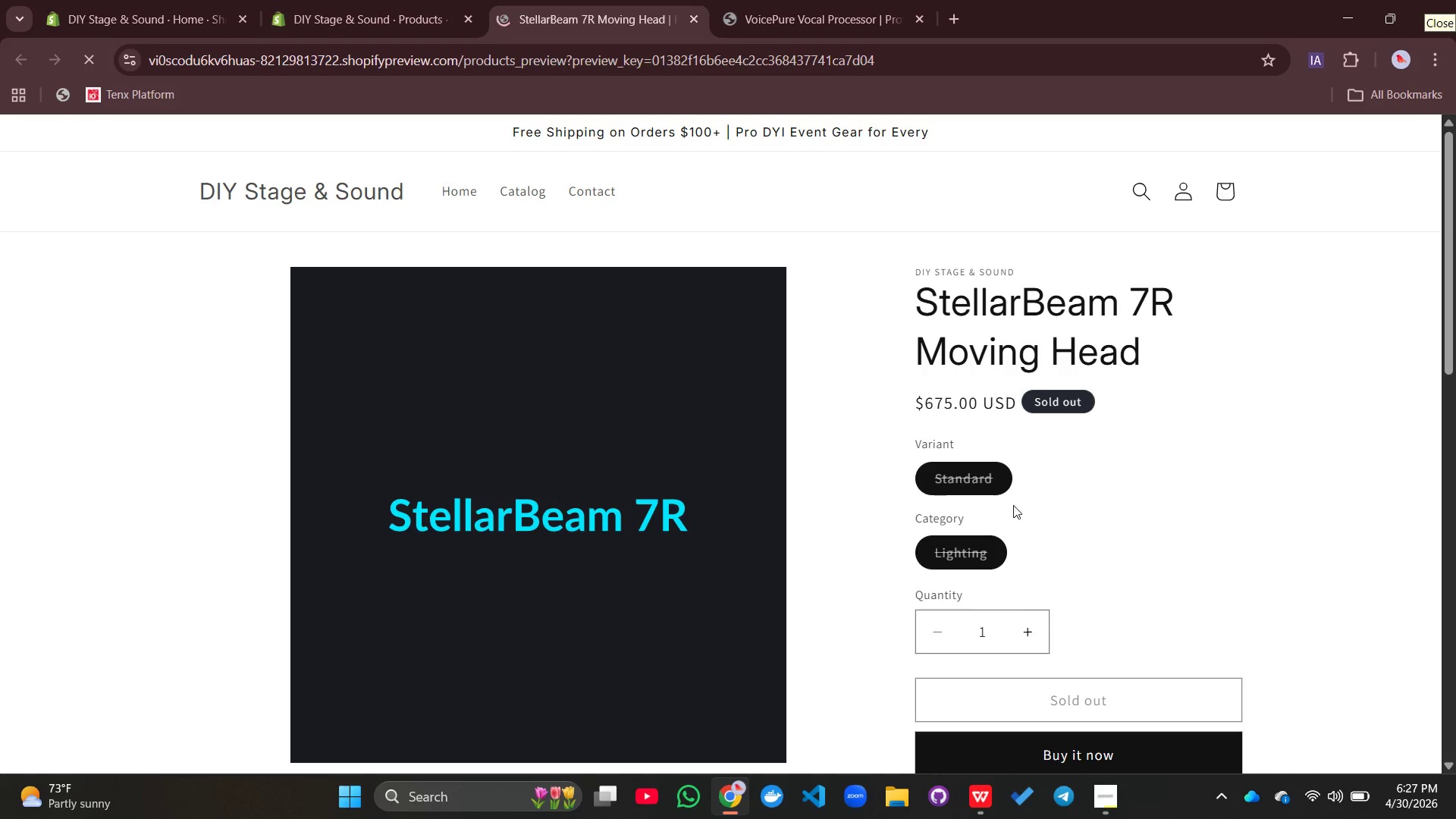 
scroll: coordinate [1050, 429], scroll_direction: down, amount: 1.0
 